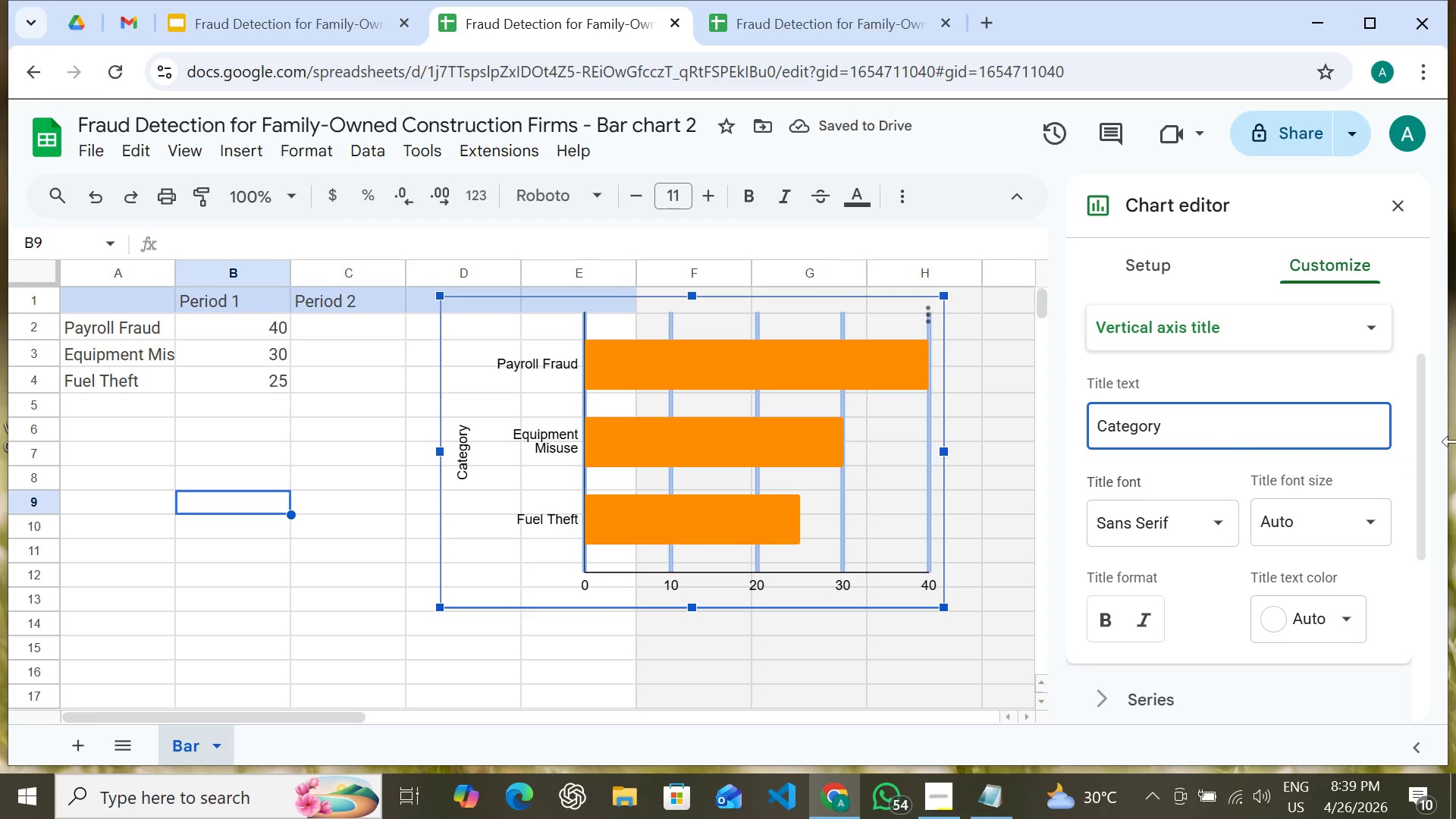 
left_click([1257, 325])
 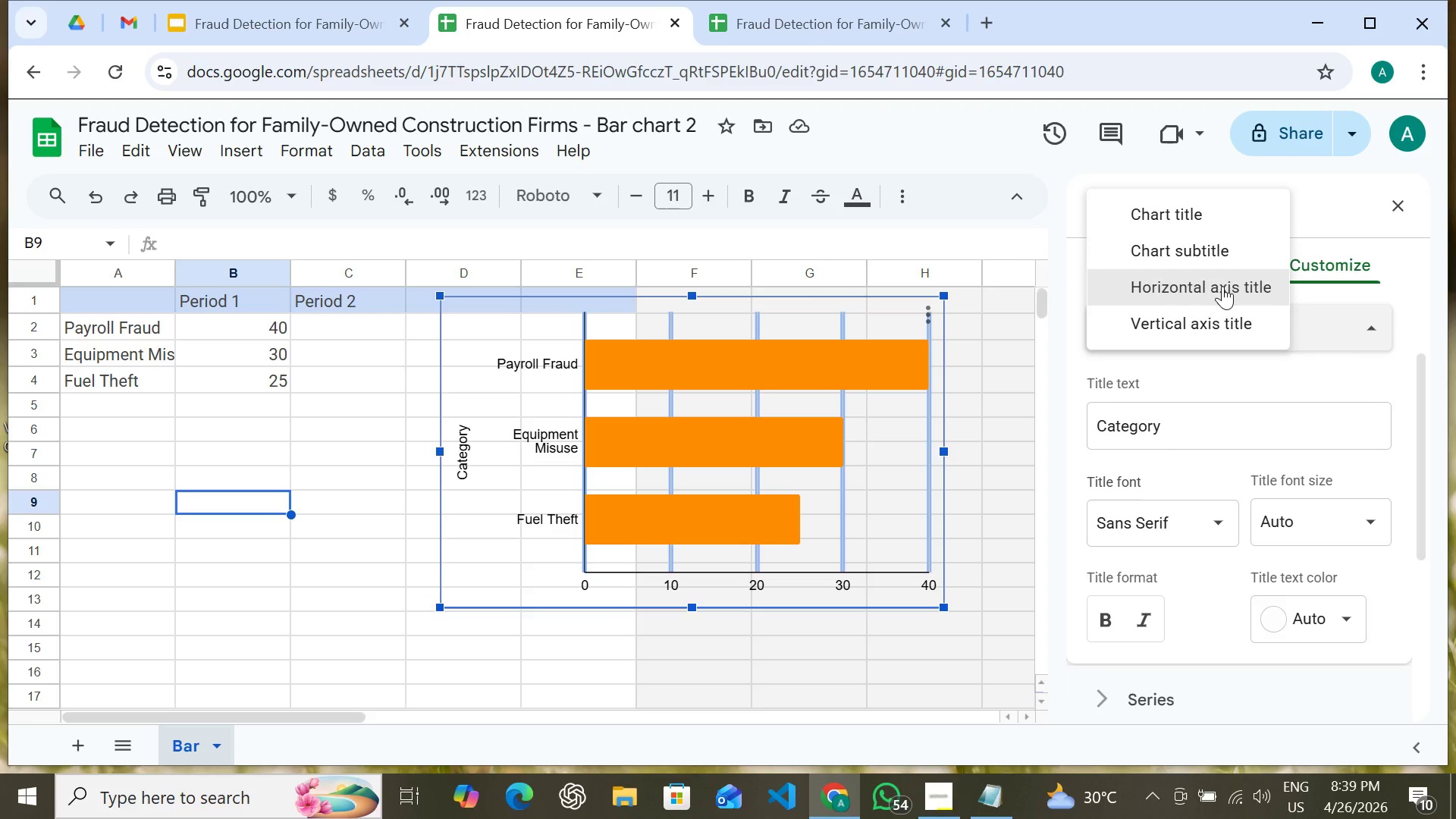 
left_click([1222, 286])
 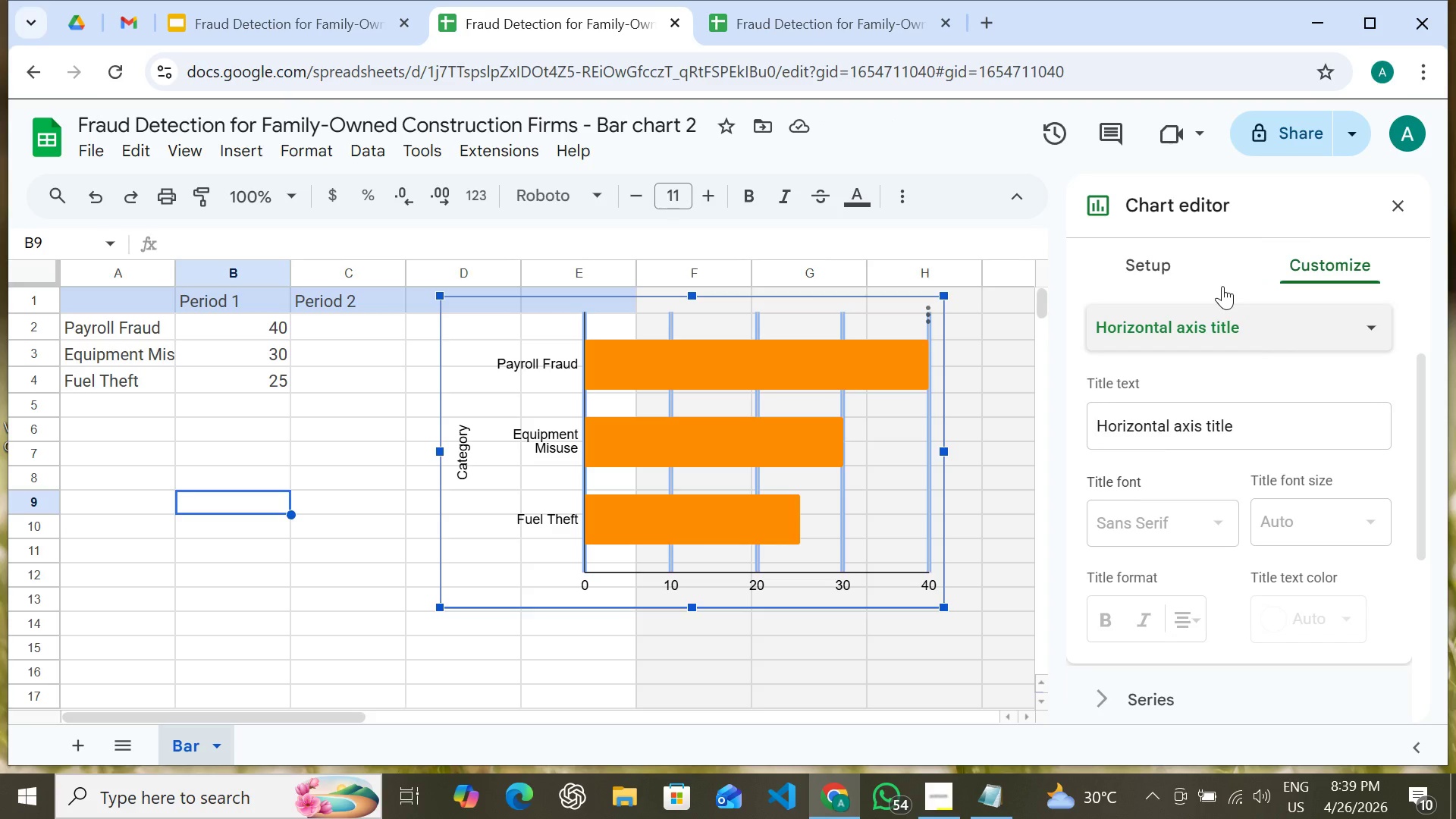 
wait(8.62)
 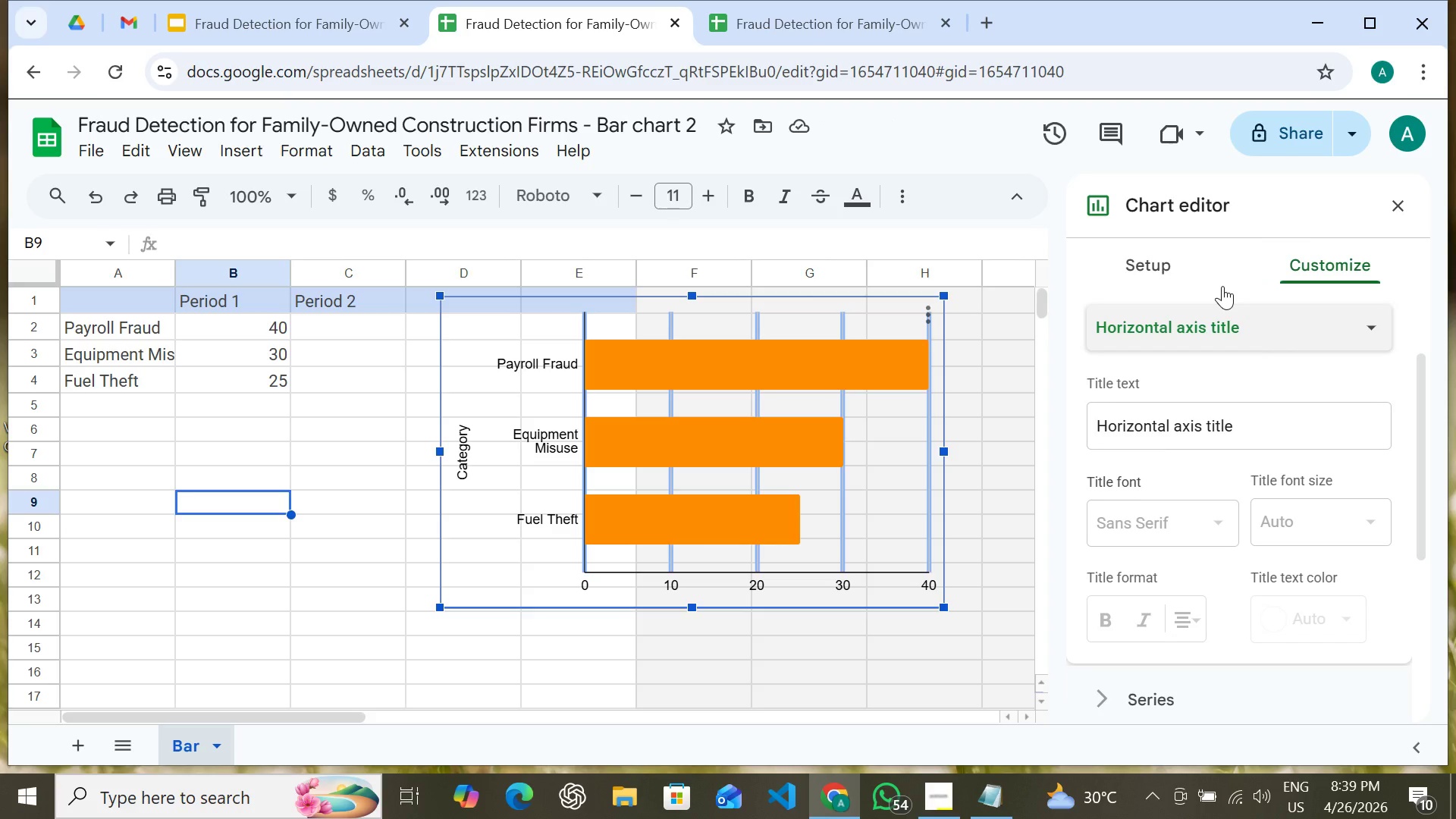 
left_click([1239, 417])
 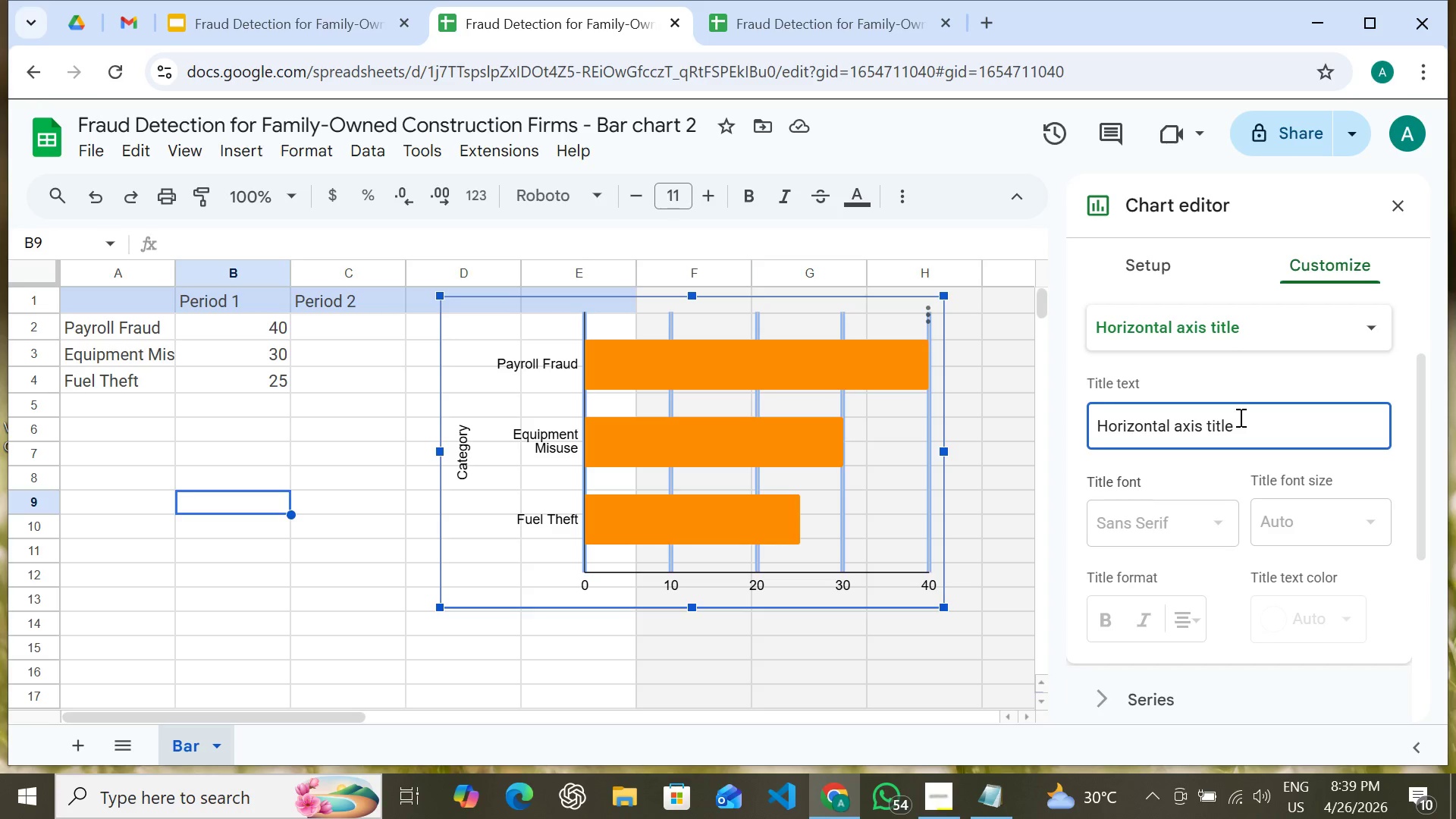 
type(Share of Losses ())
 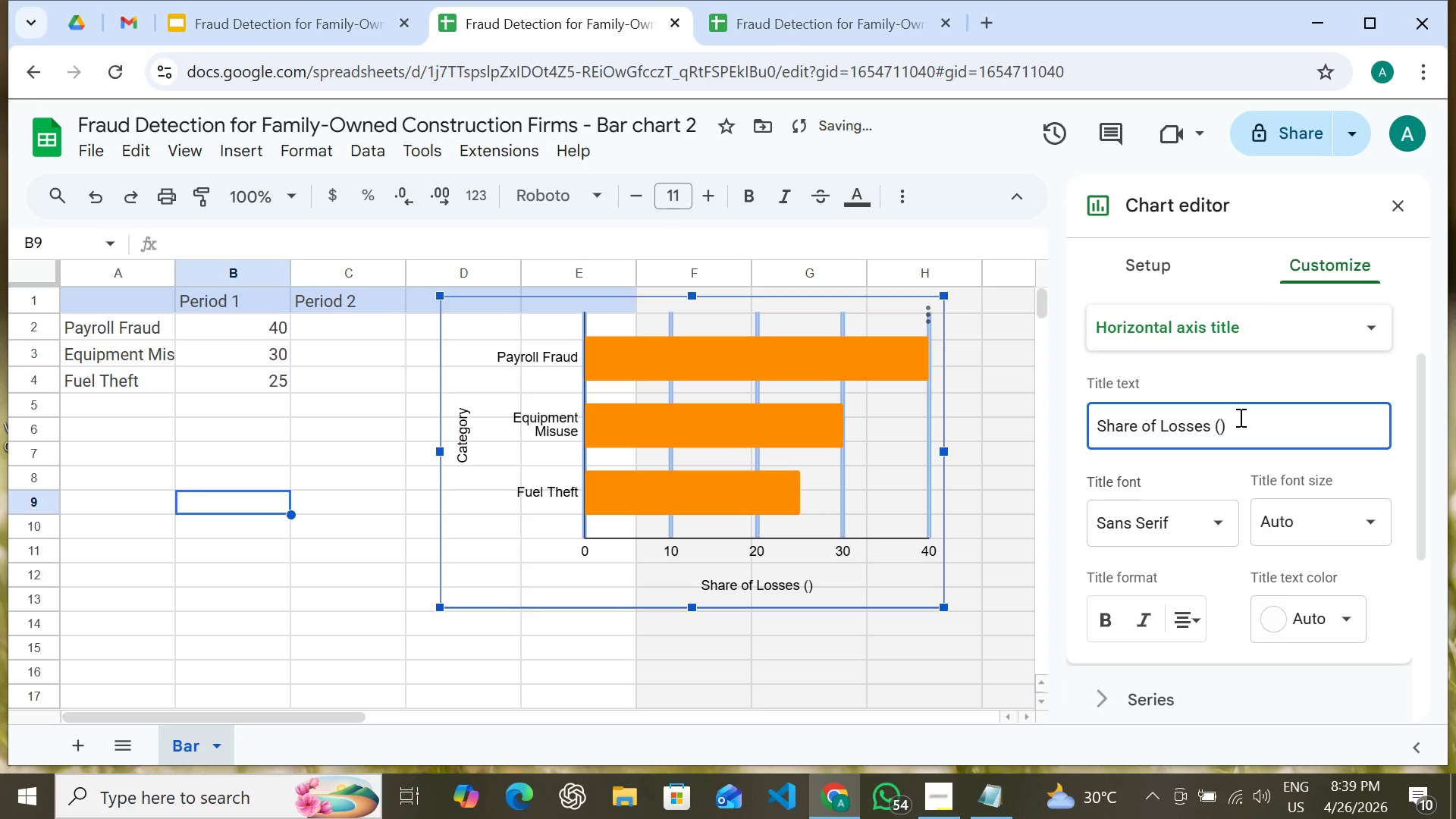 
key(ArrowLeft)
 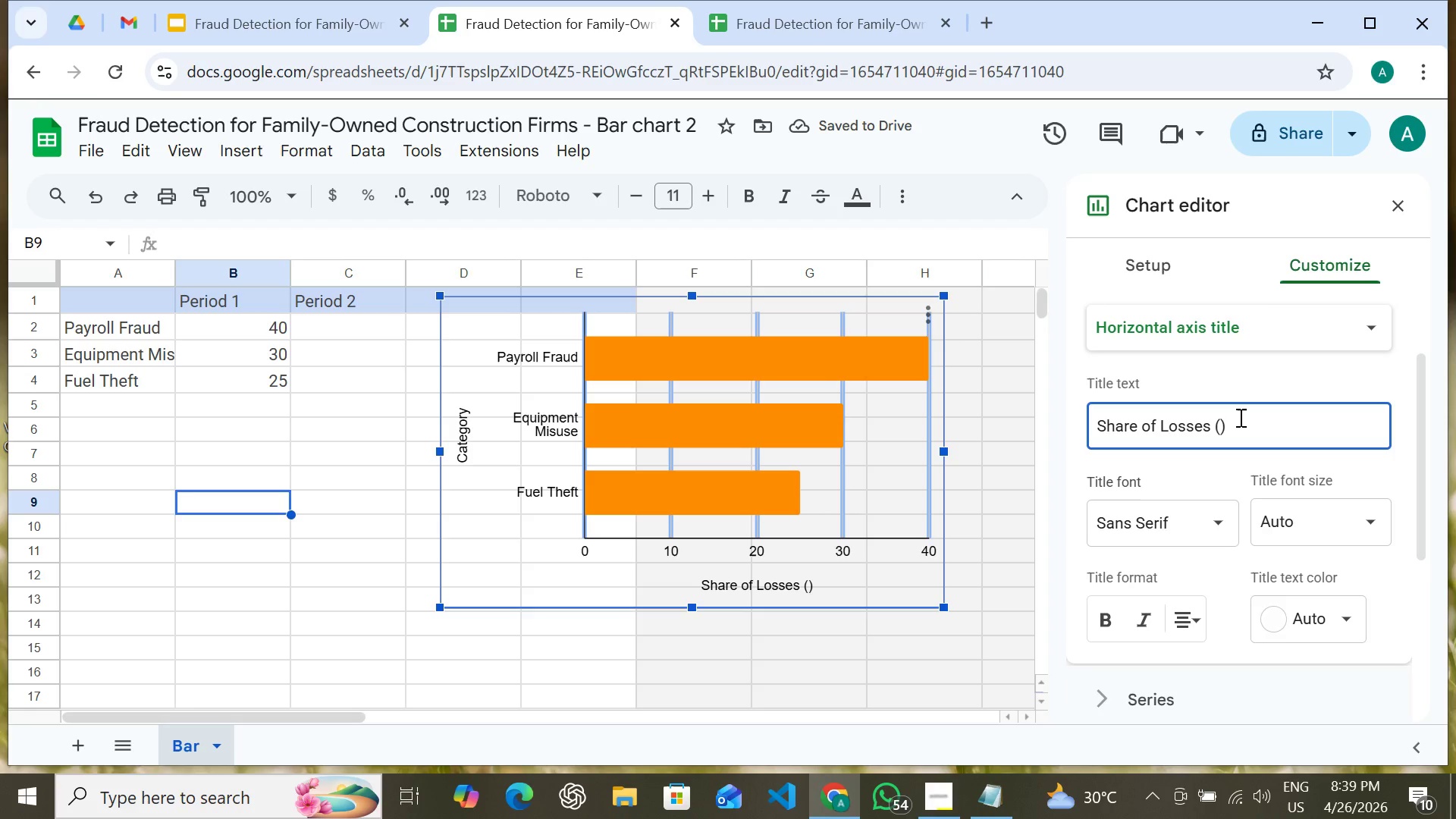 
wait(9.03)
 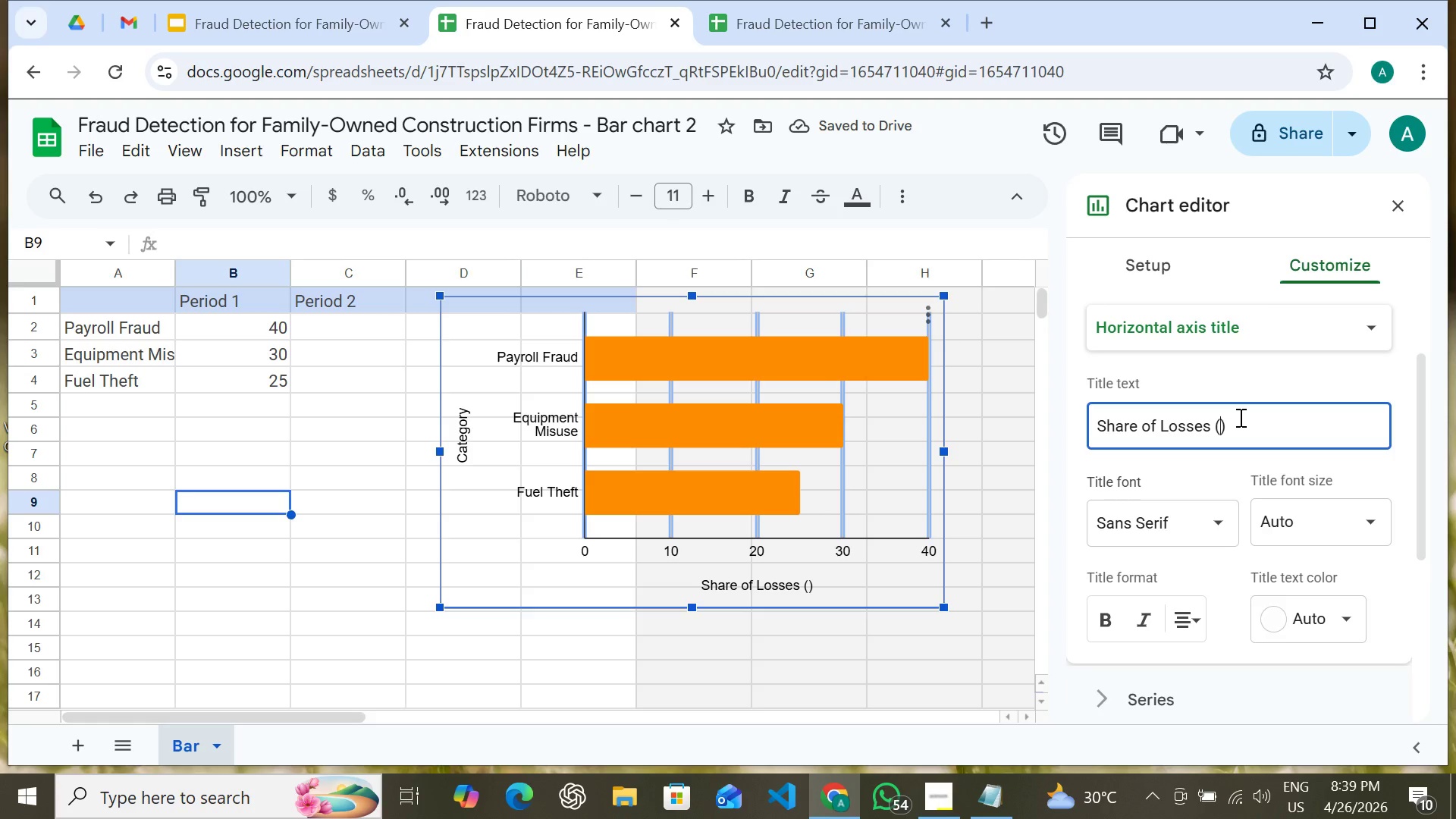 
key(Shift+5)
 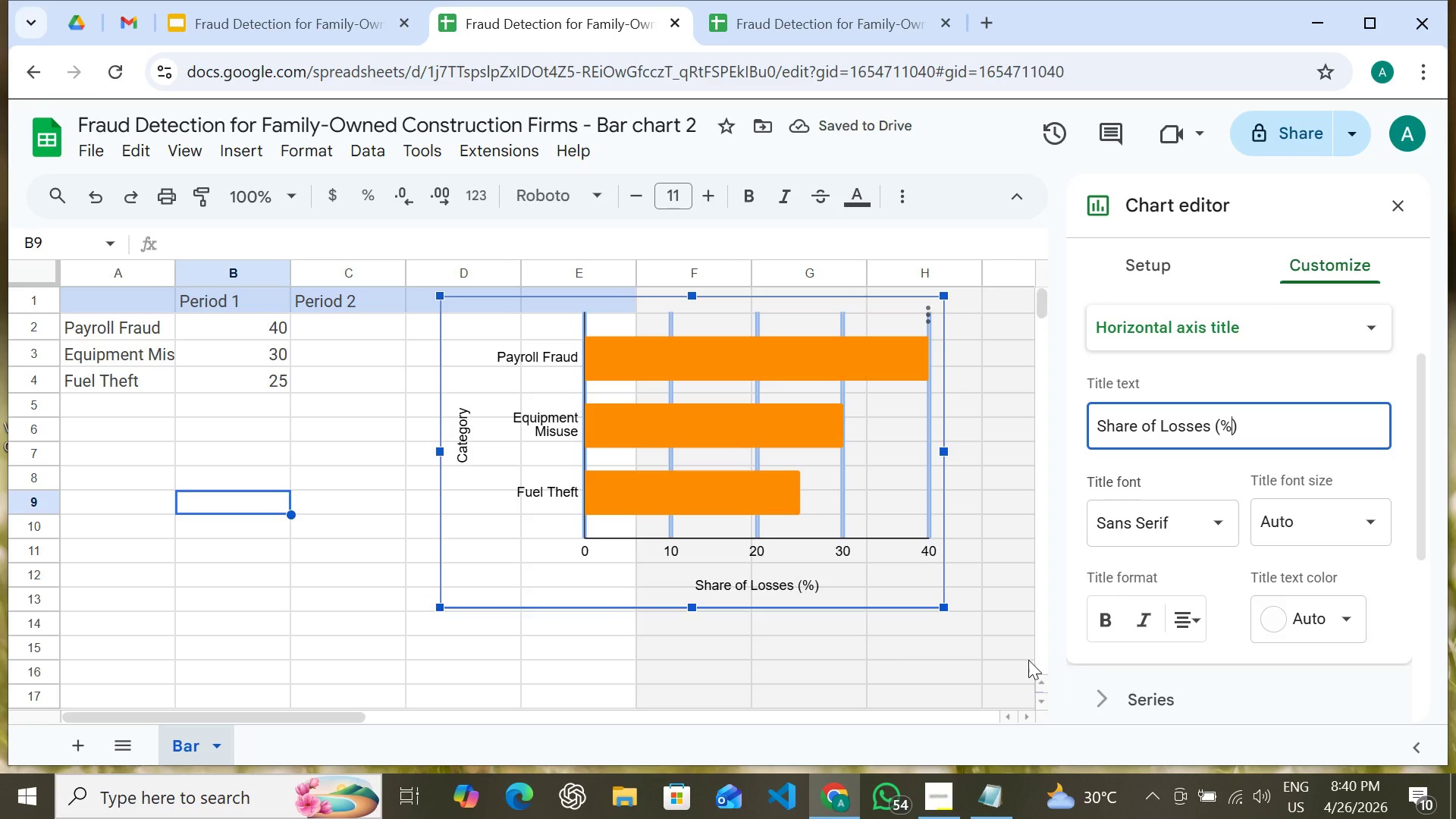 
wait(5.75)
 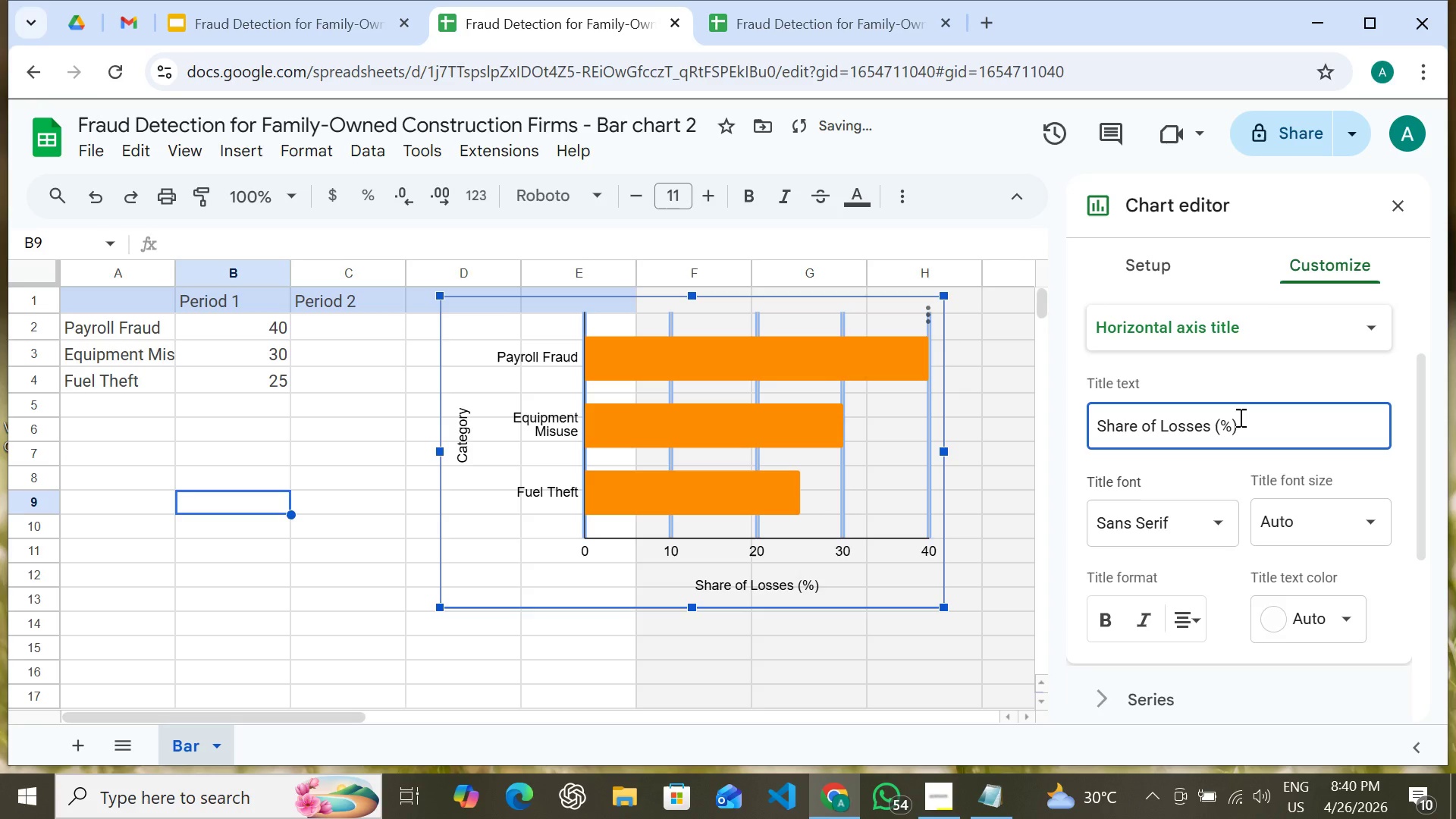 
double_click([764, 586])
 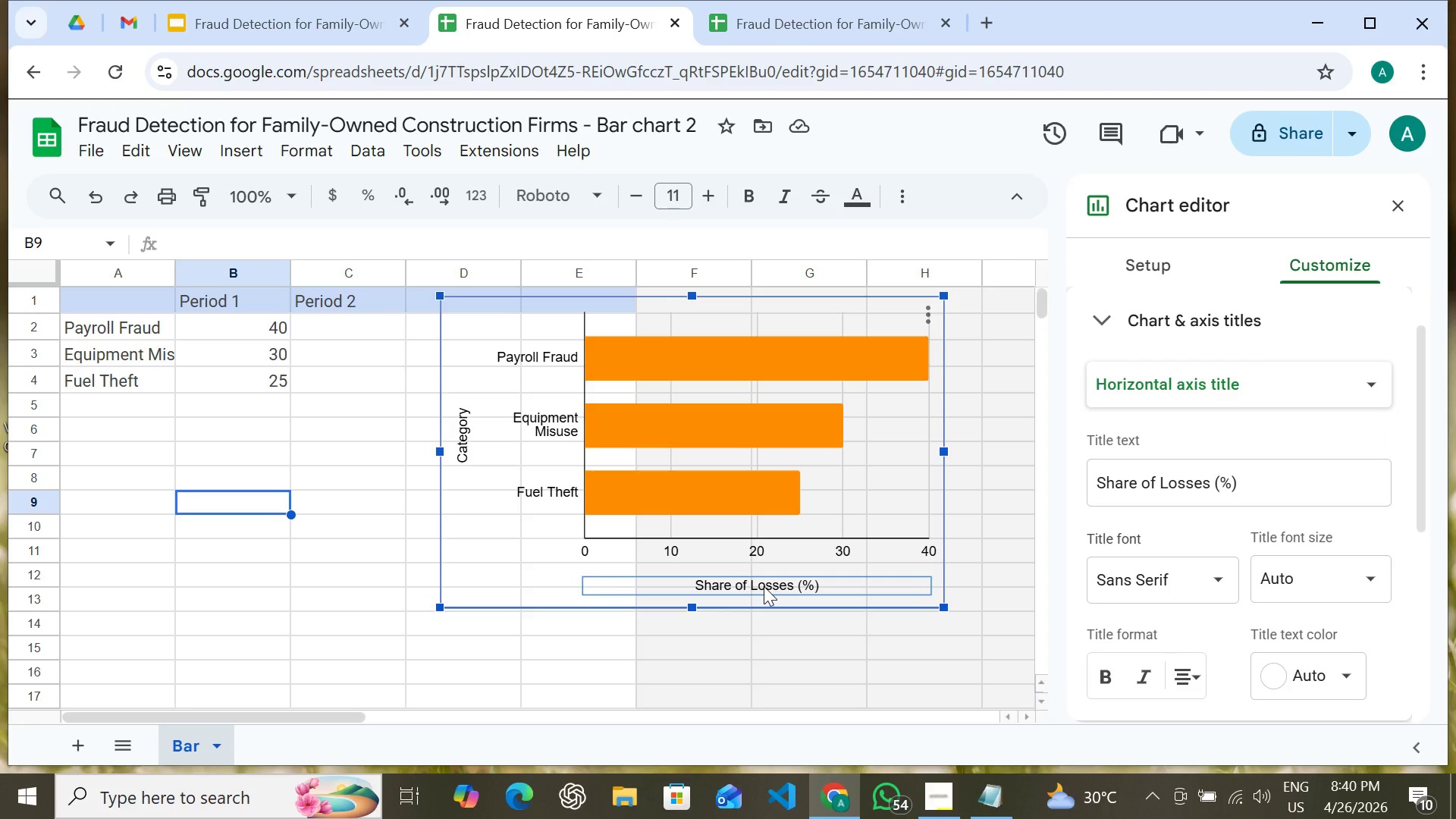 
key(Shift+ArrowUp)
 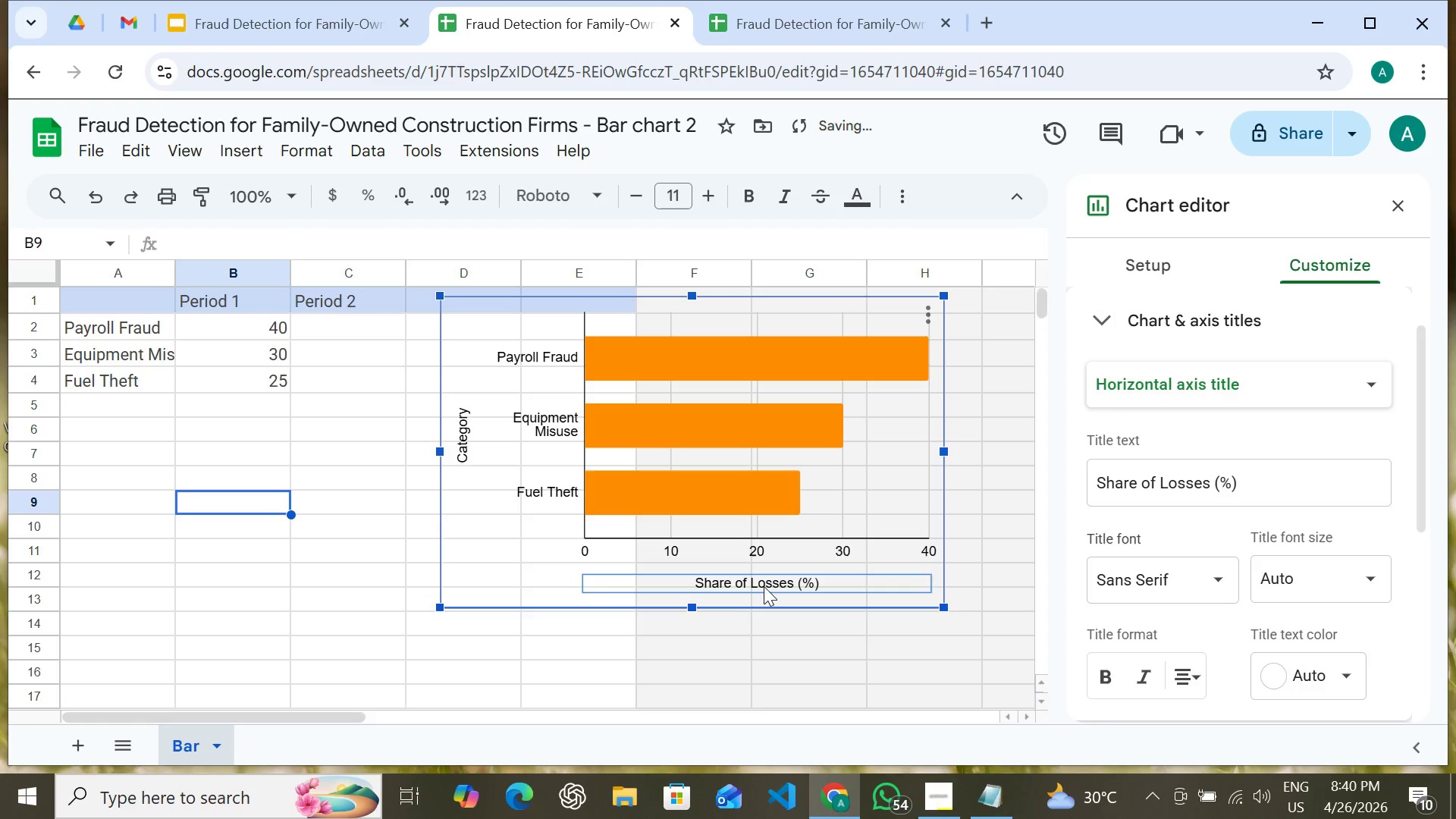 
key(Shift+ArrowUp)
 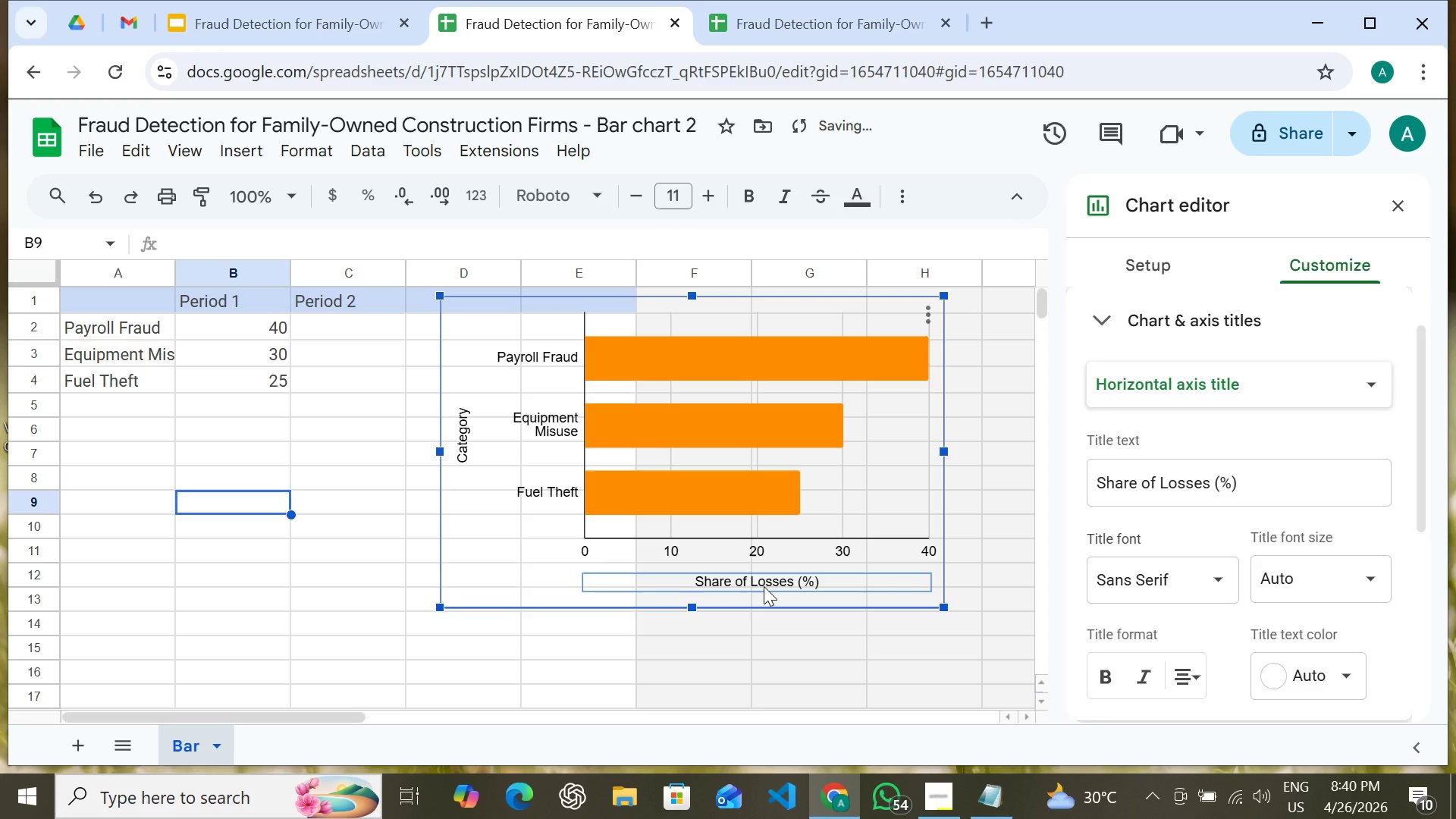 
key(Shift+ArrowUp)
 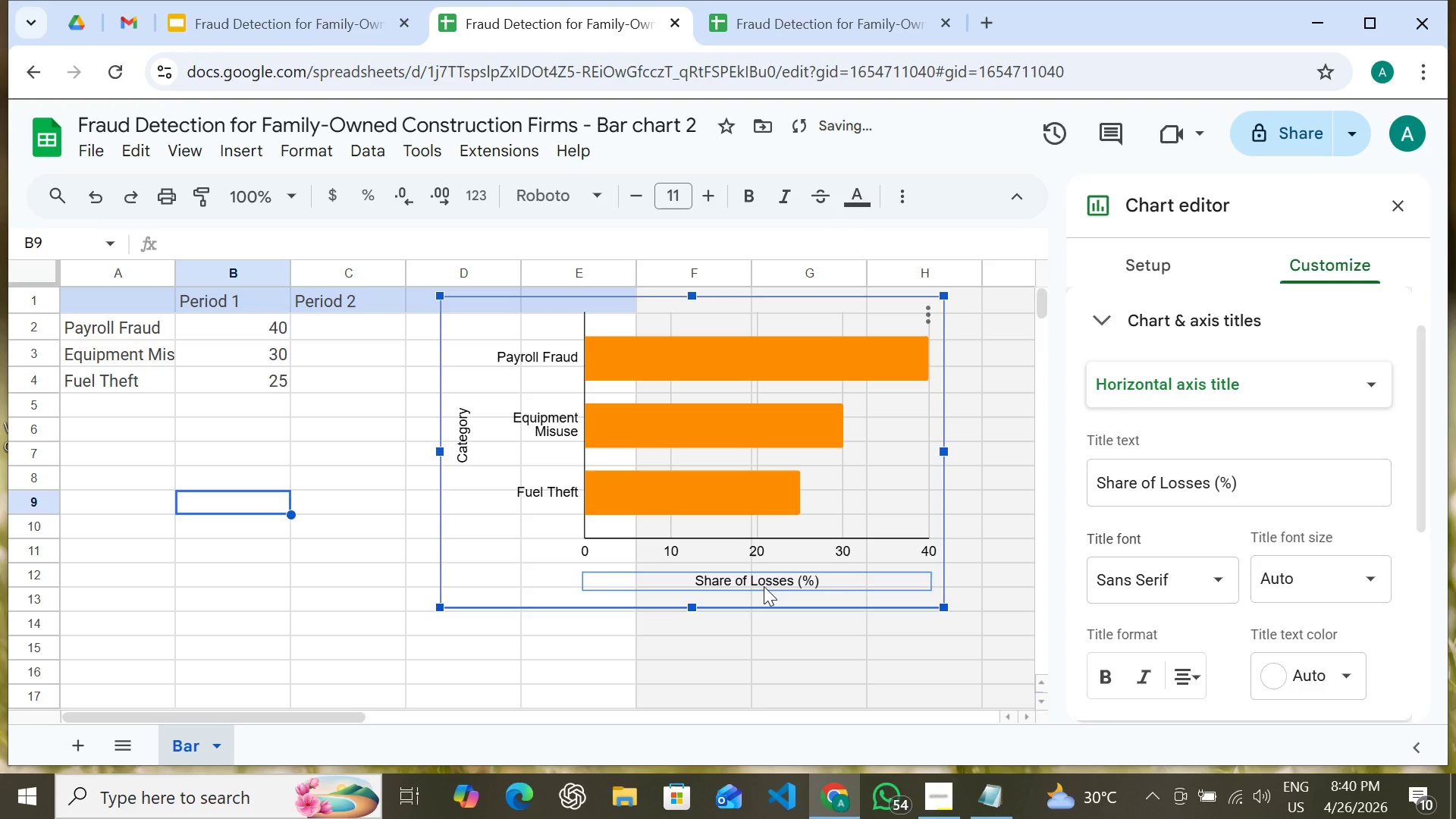 
key(Shift+ArrowUp)
 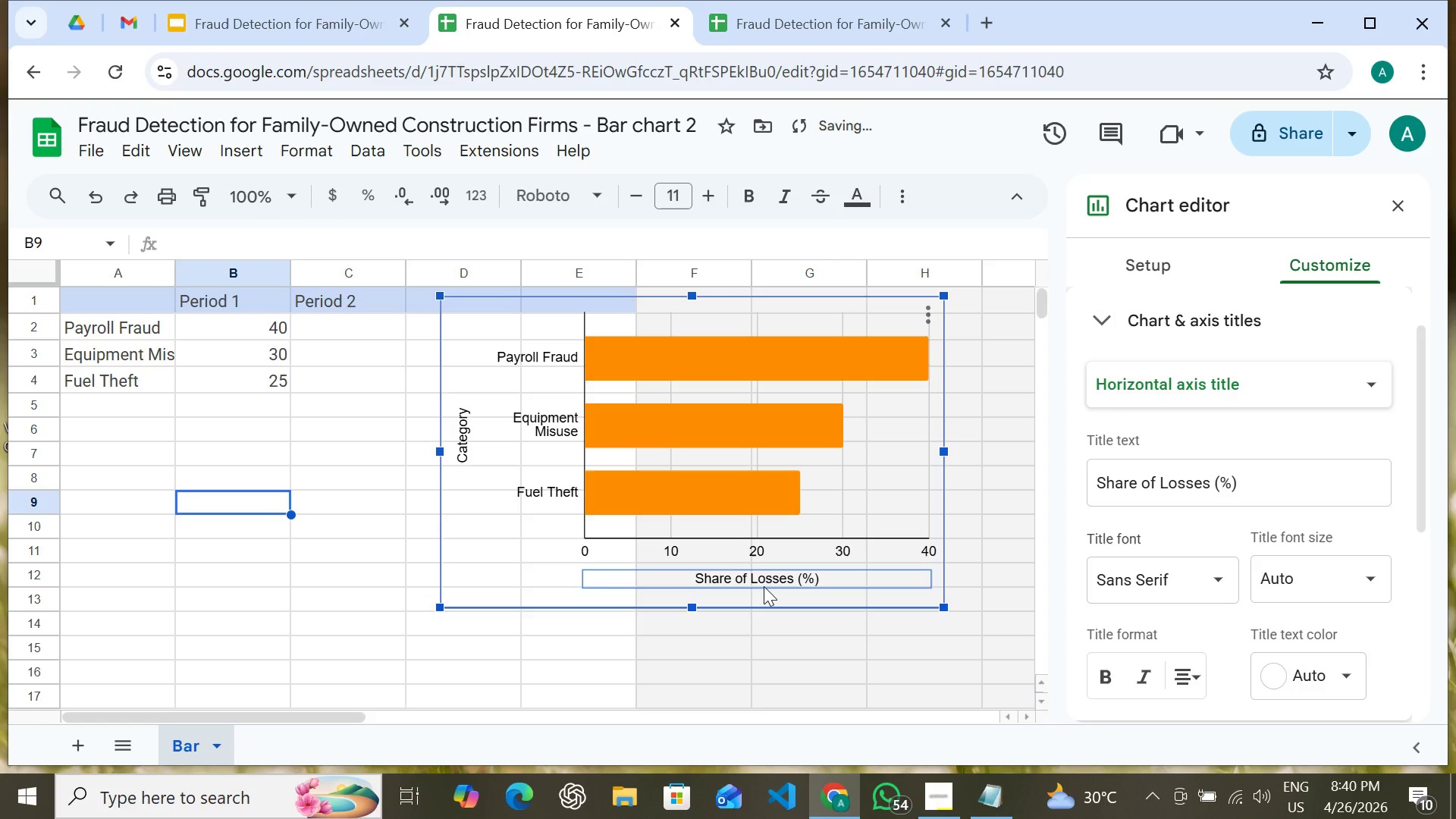 
key(Shift+ArrowUp)
 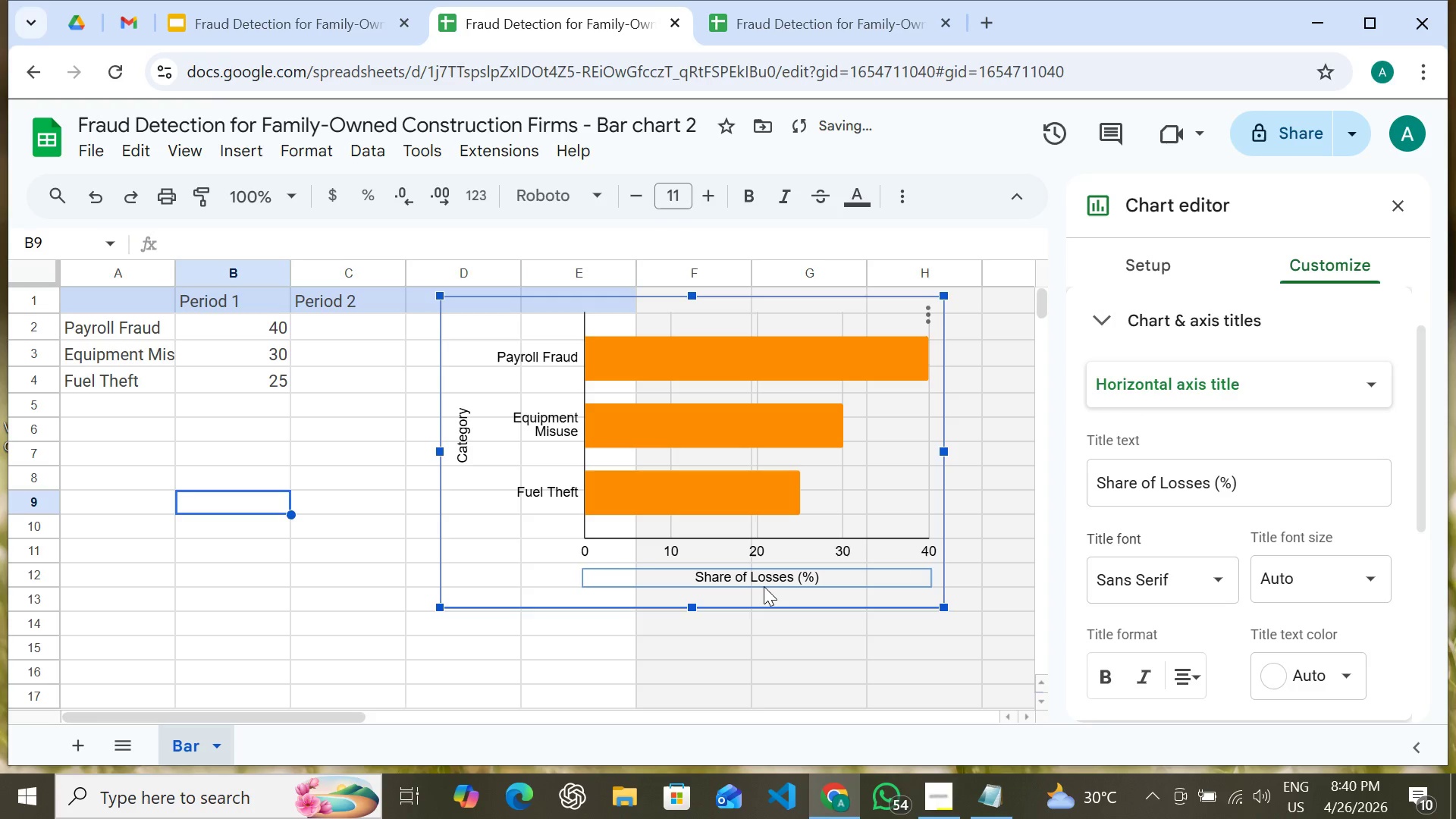 
key(Shift+ArrowUp)
 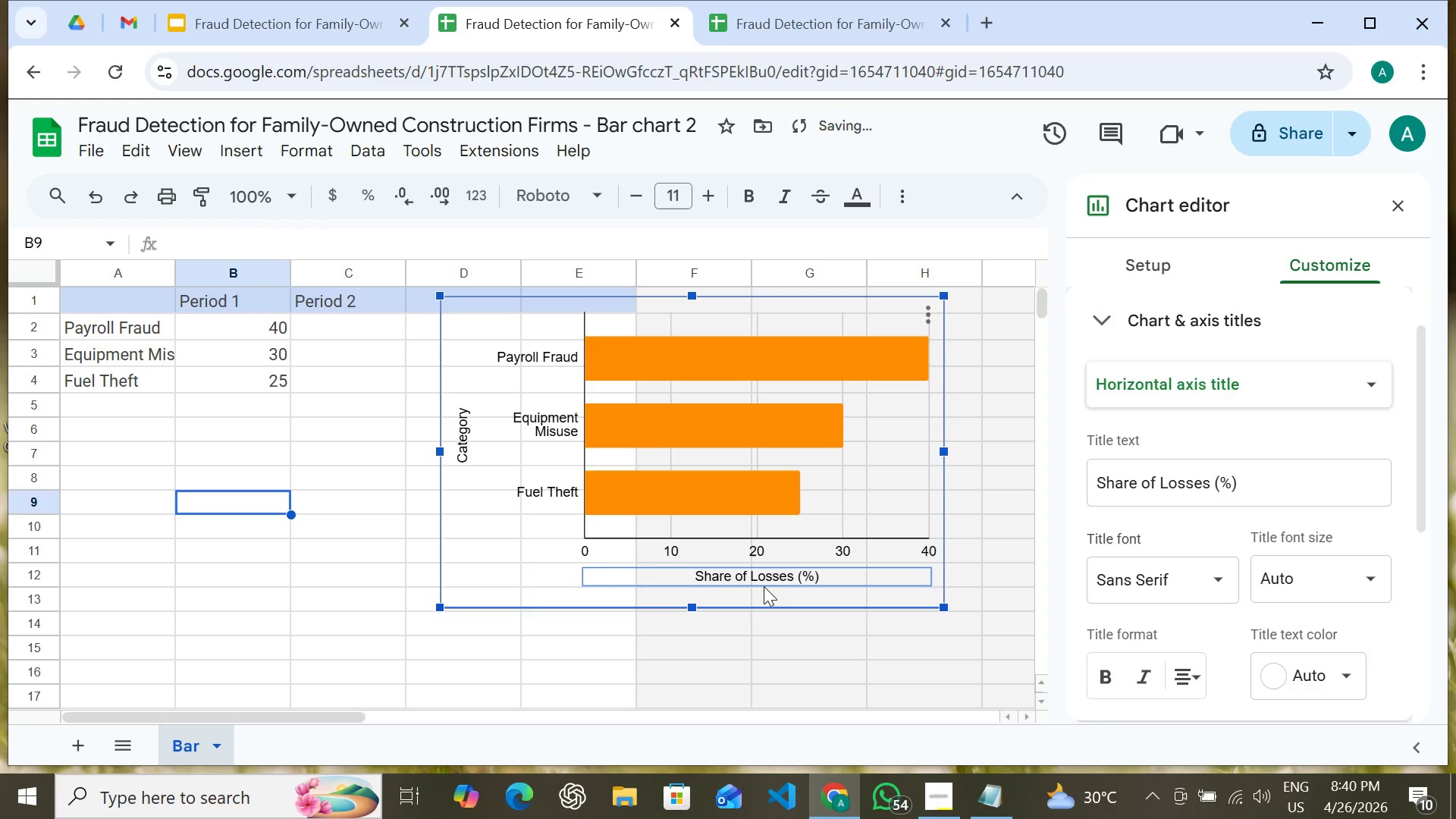 
key(Shift+ArrowUp)
 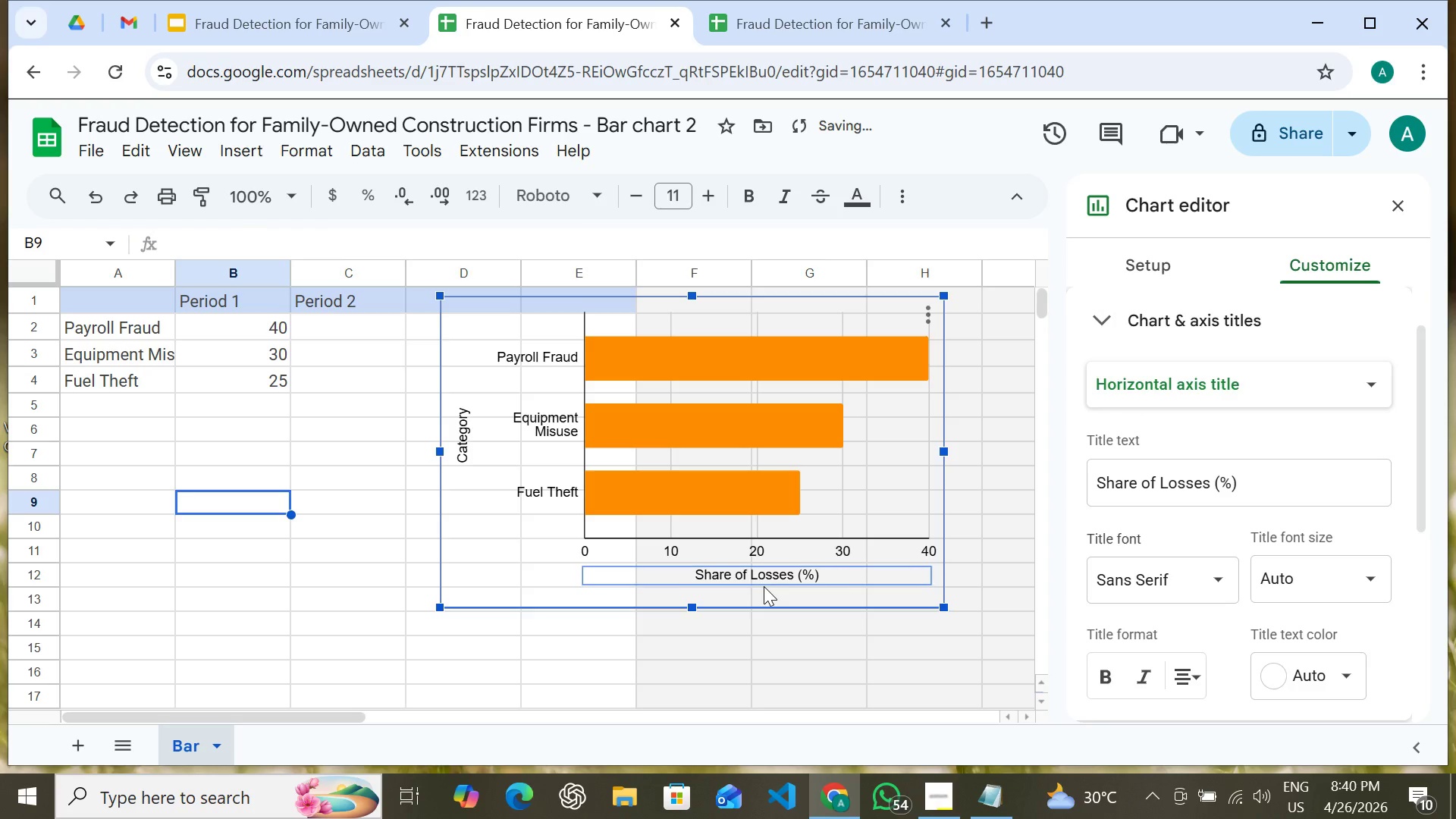 
key(Shift+ArrowUp)
 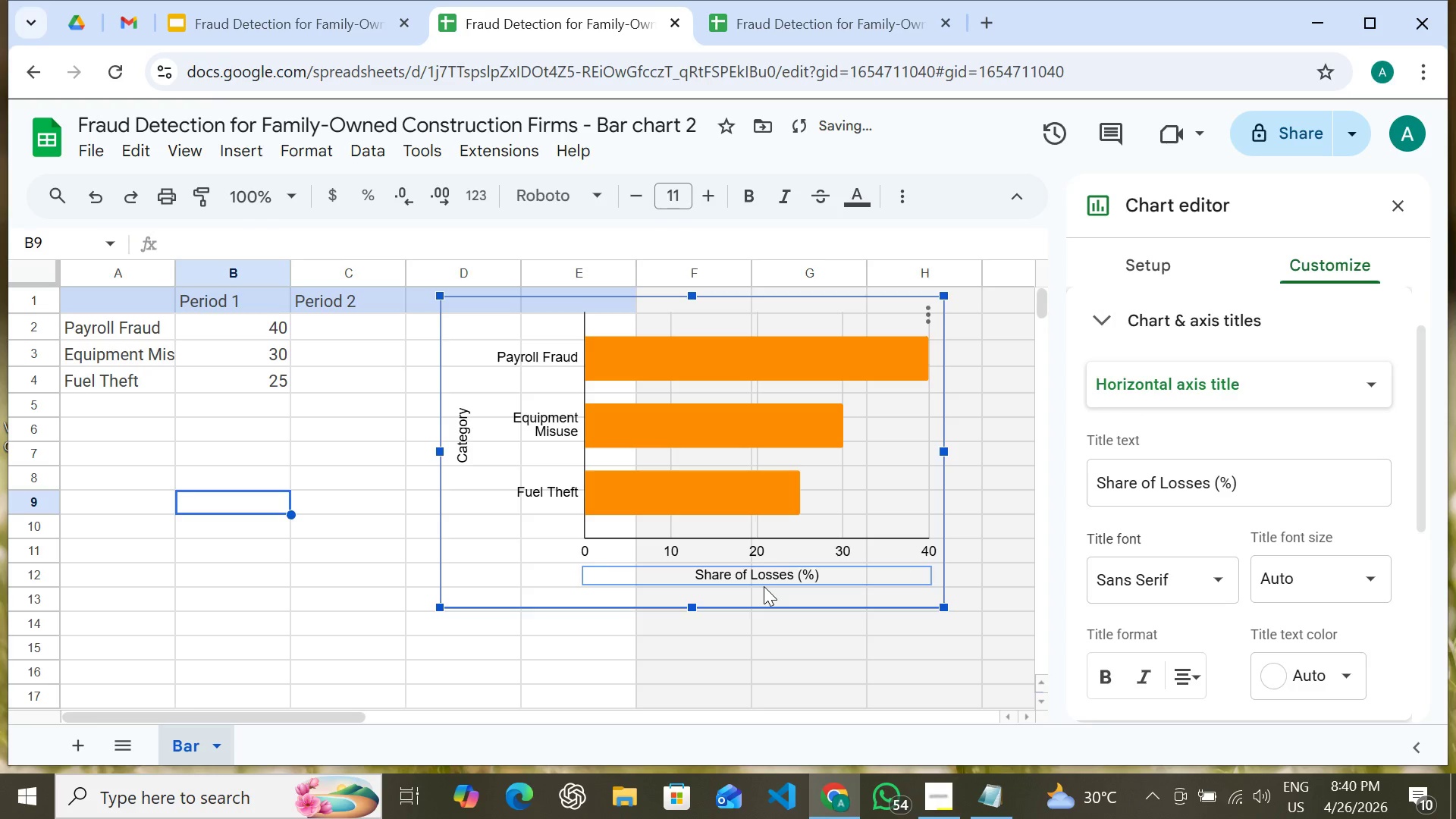 
key(Shift+ArrowUp)
 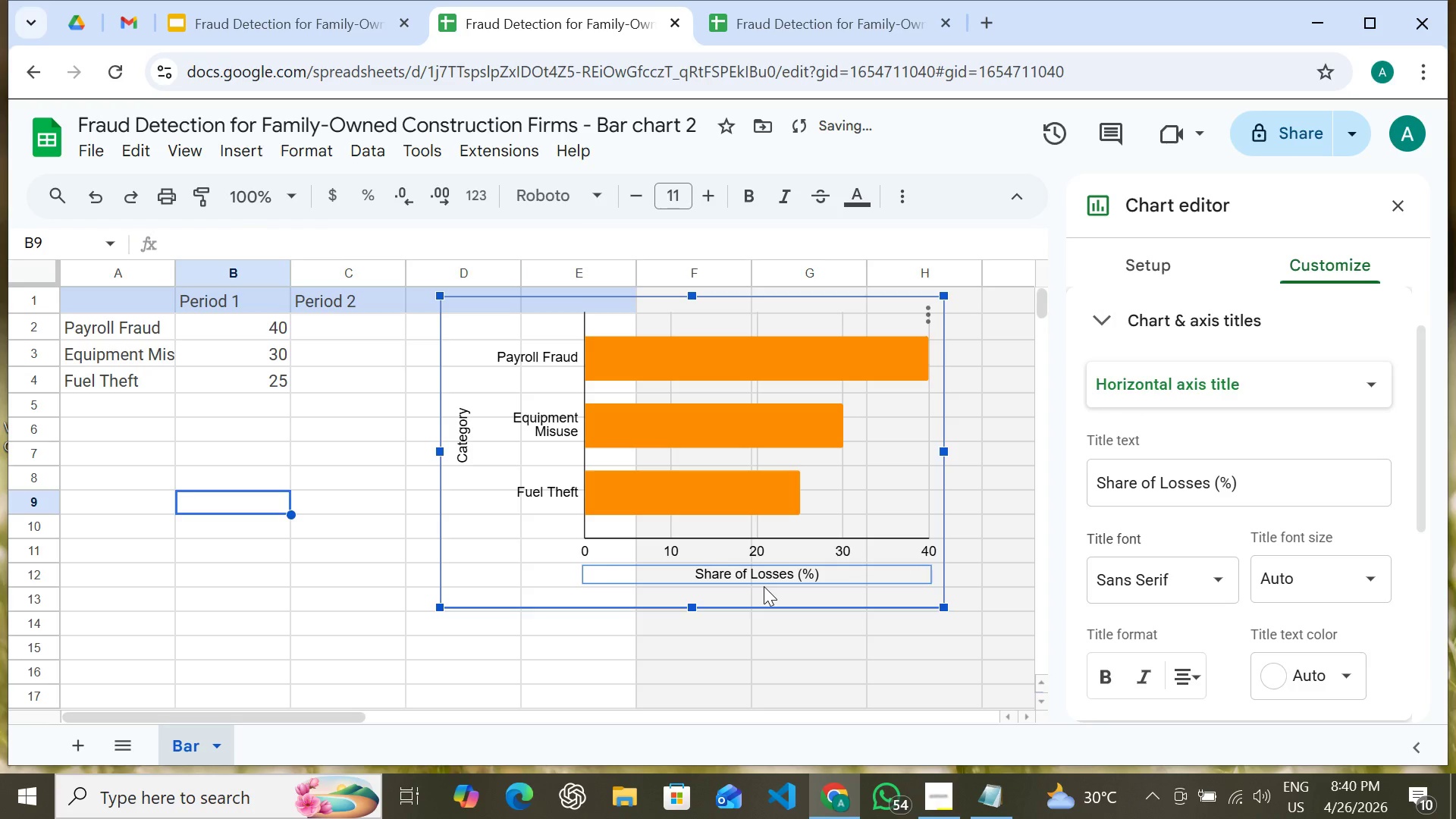 
key(Shift+ArrowUp)
 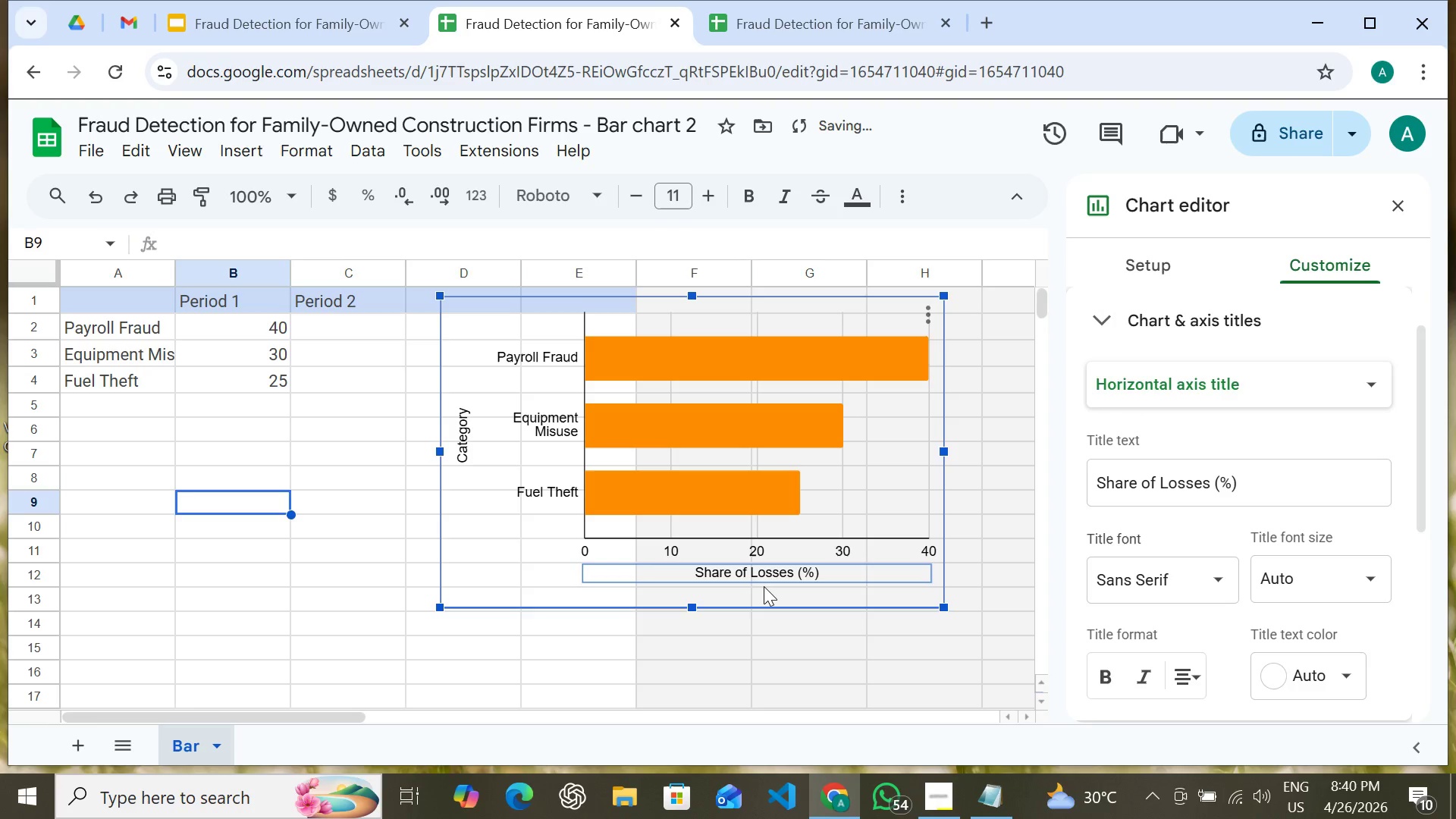 
key(Shift+ArrowUp)
 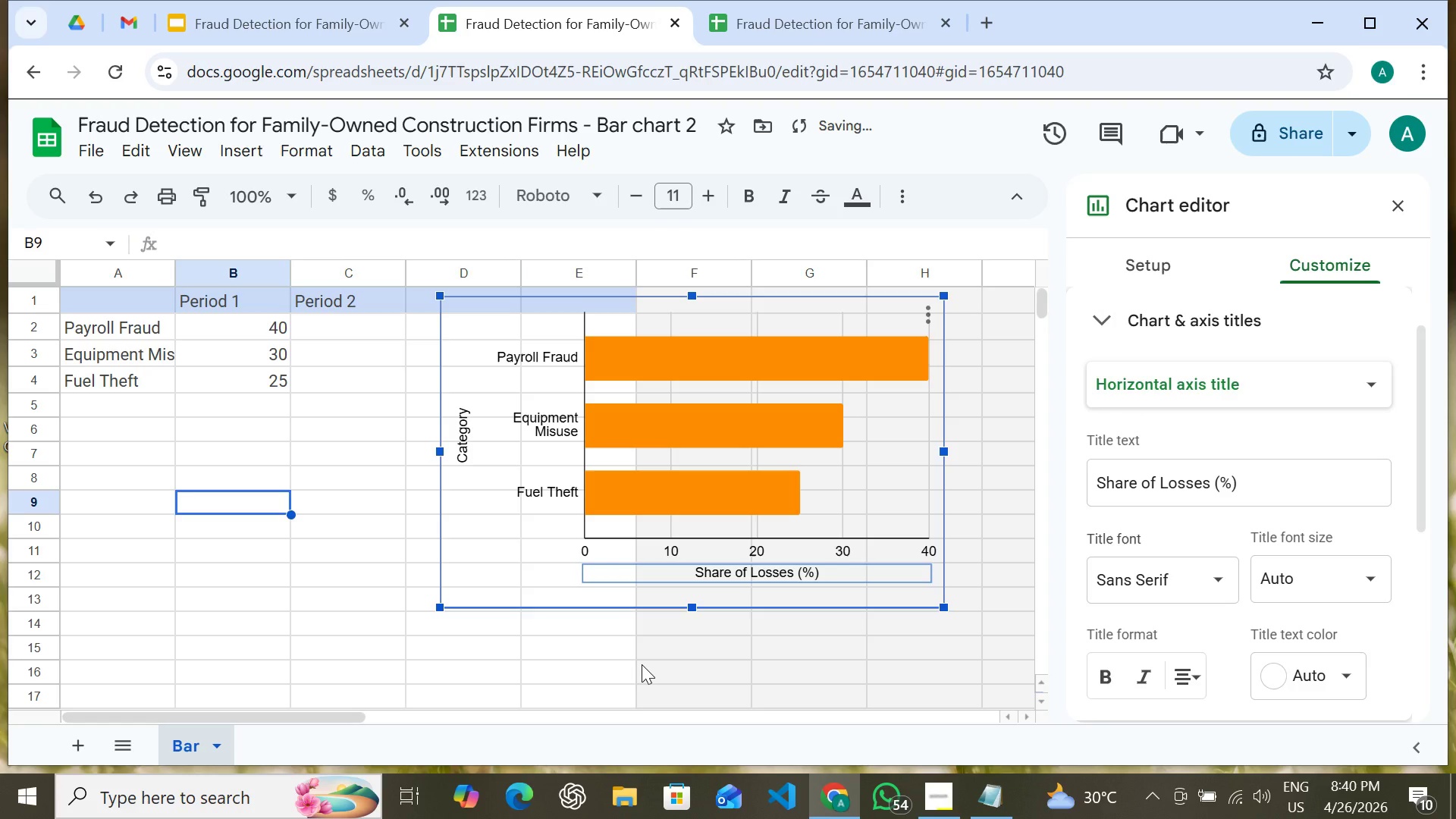 
left_click([682, 689])
 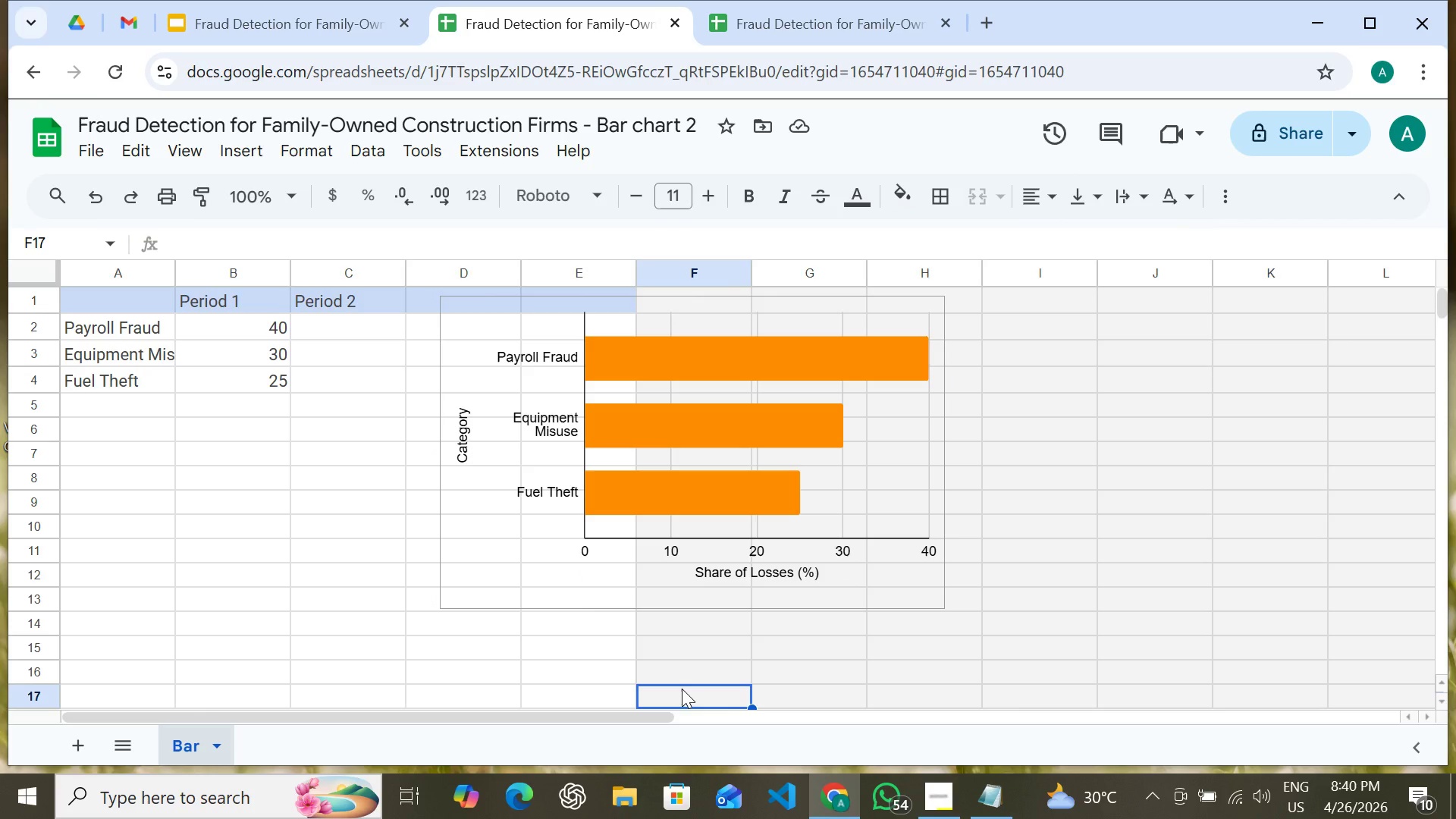 
wait(9.39)
 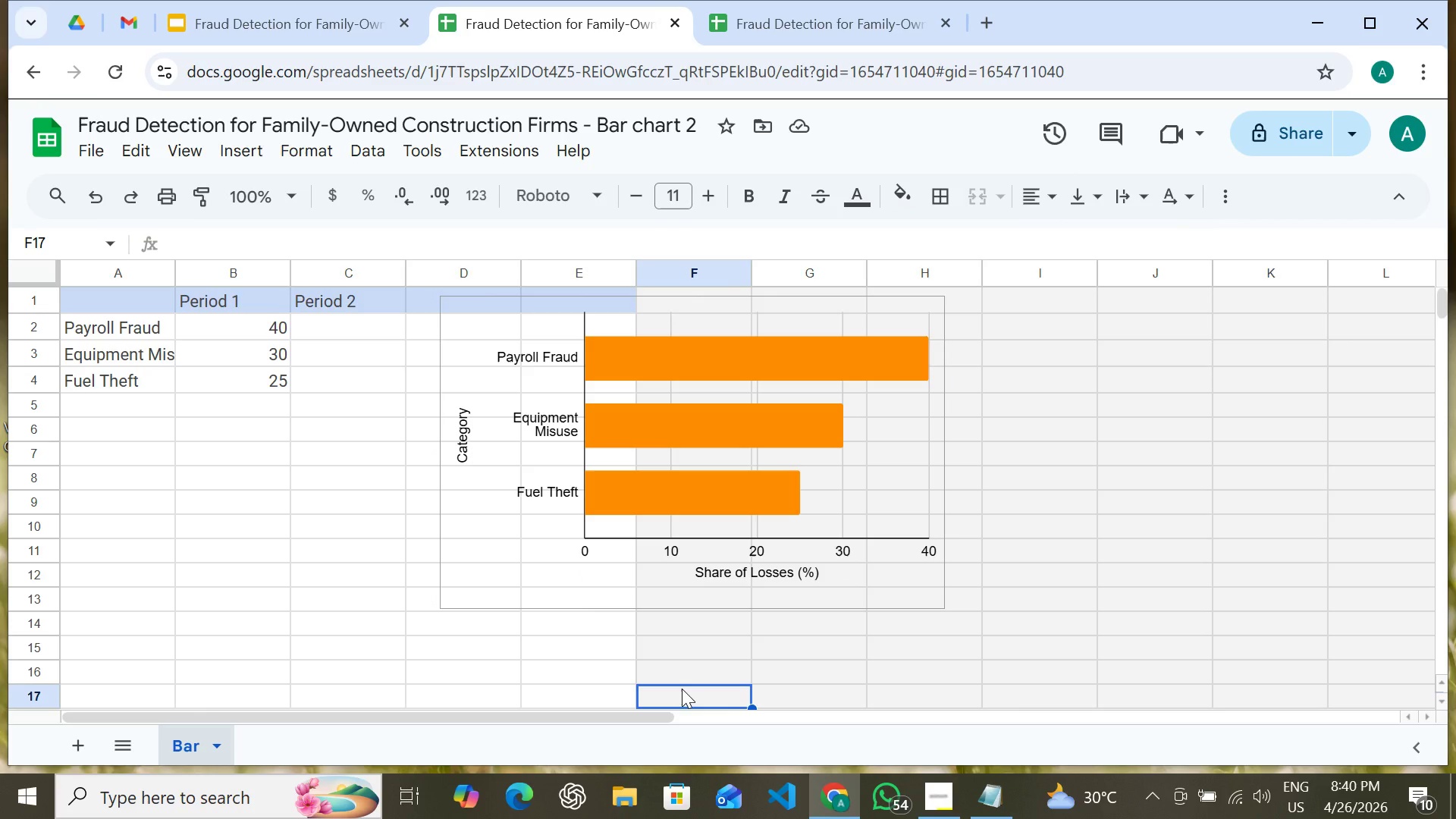 
left_click([316, 22])
 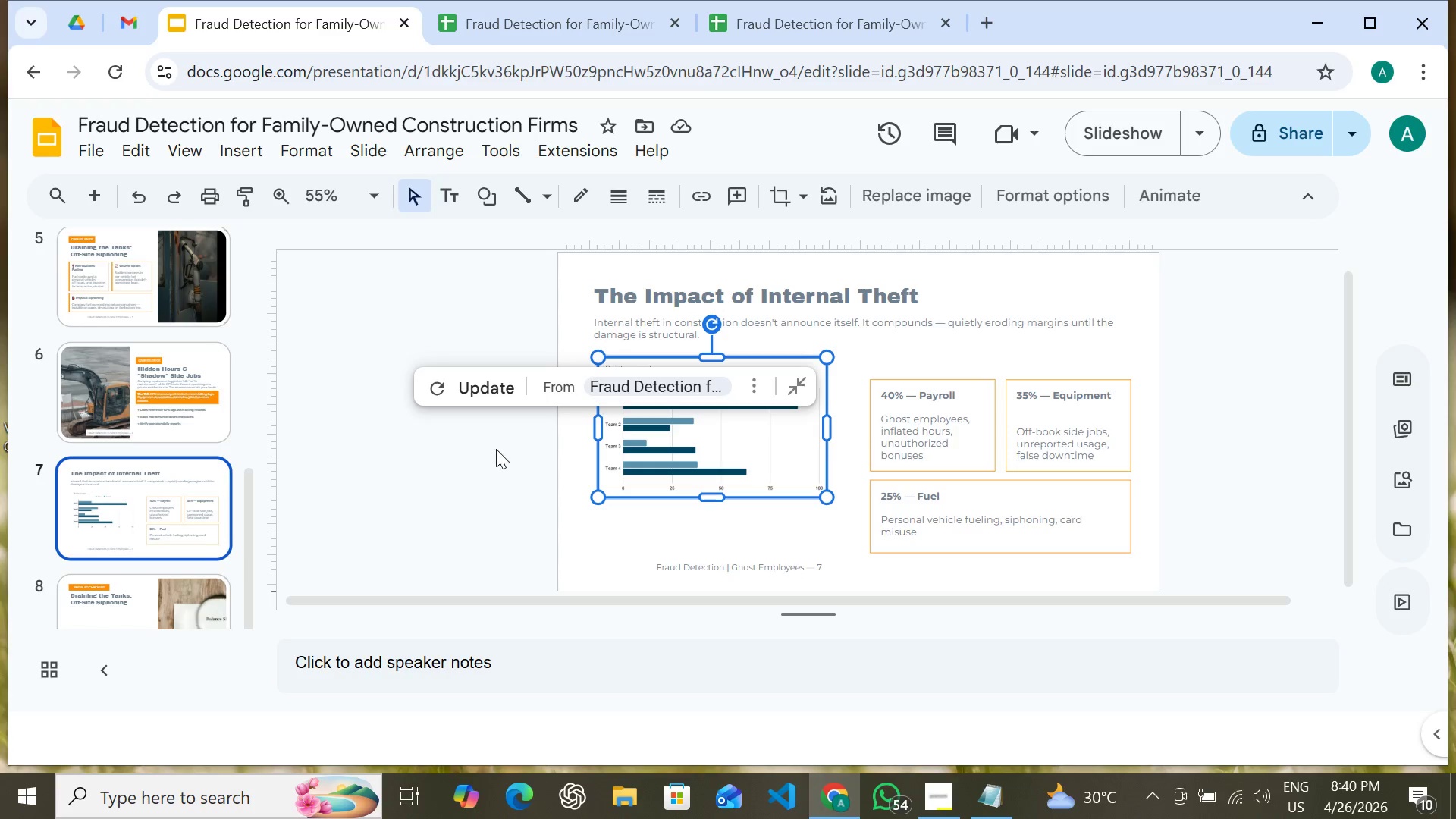 
wait(6.58)
 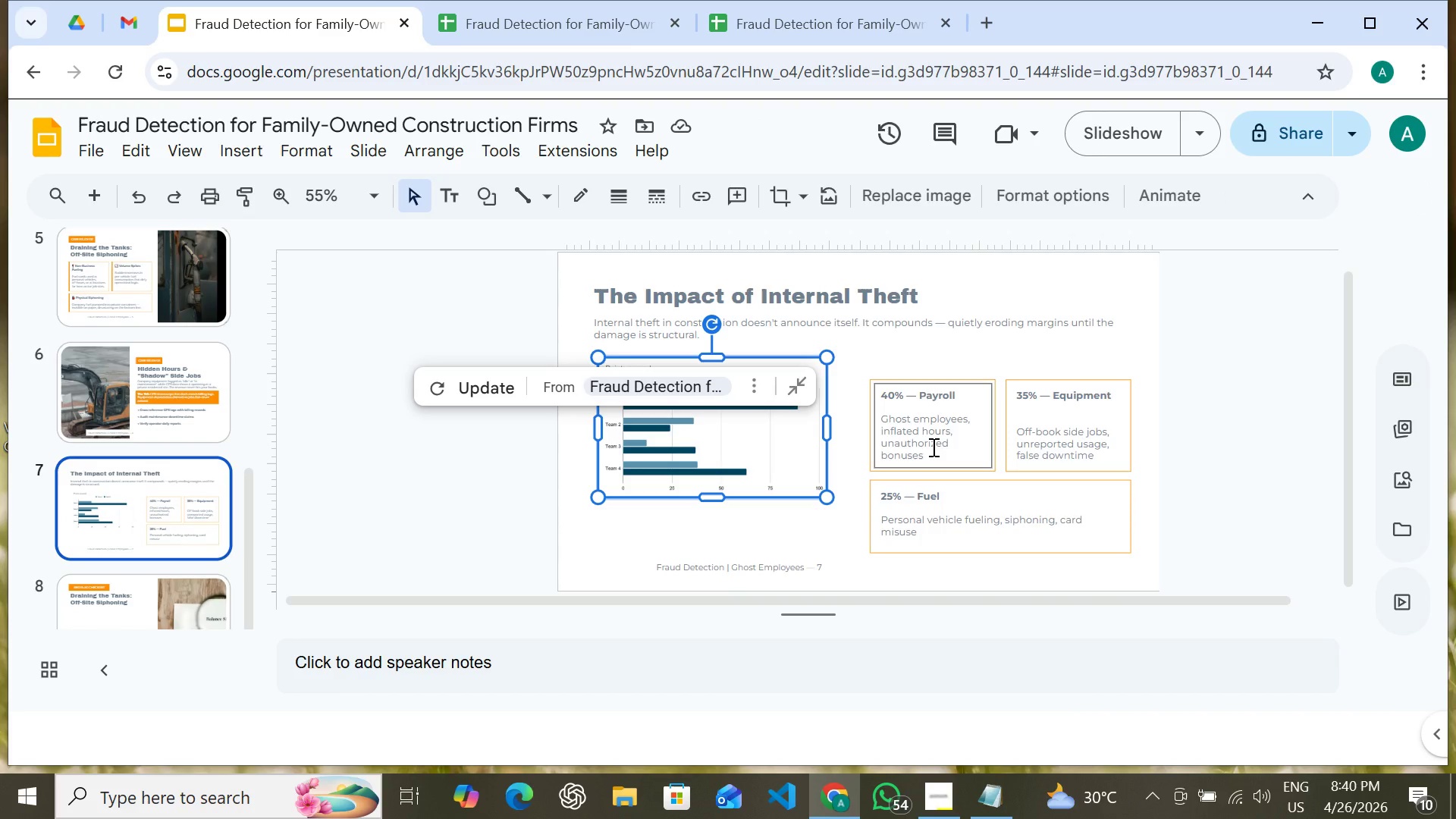 
left_click([476, 399])
 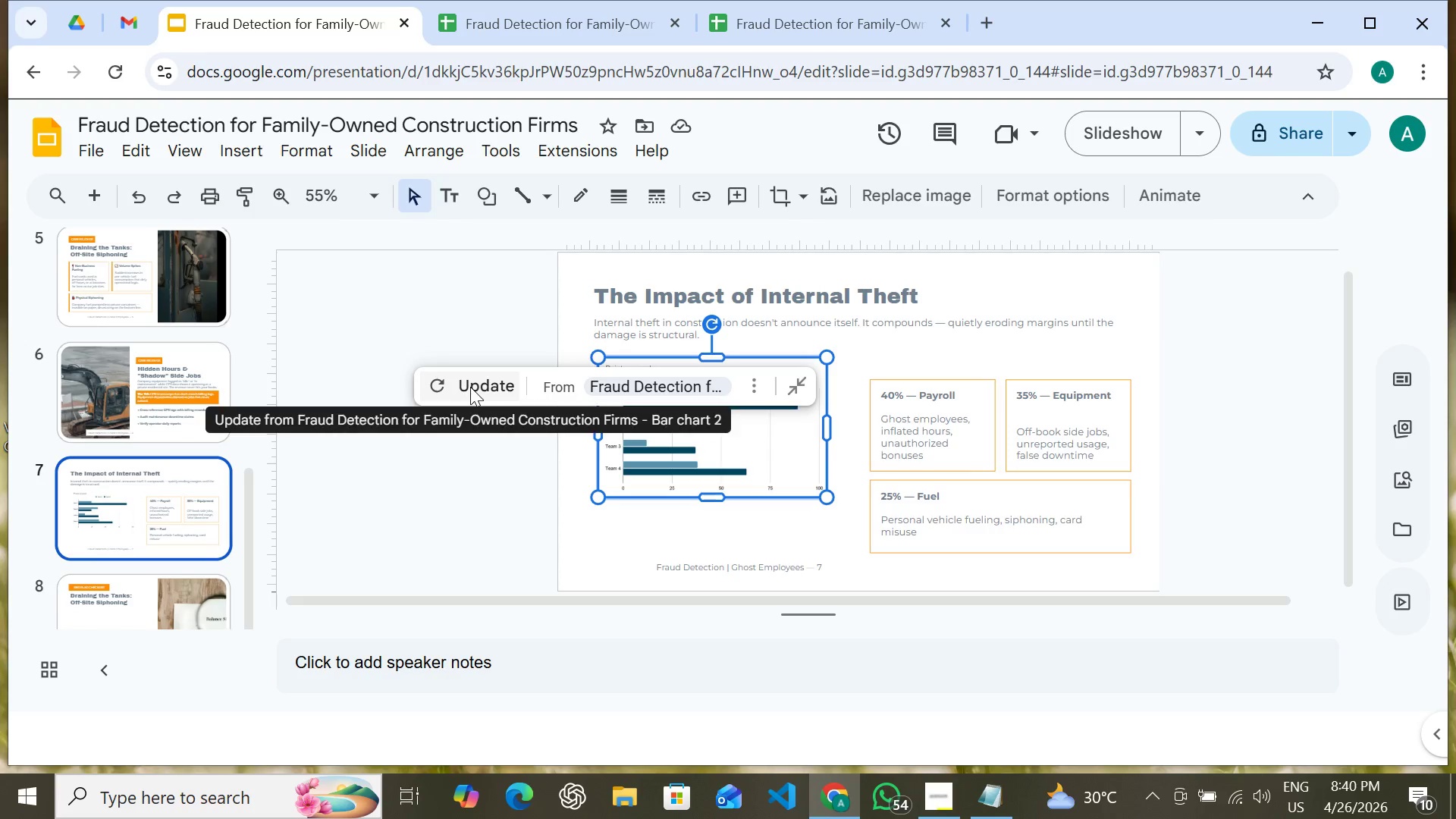 
left_click([470, 387])
 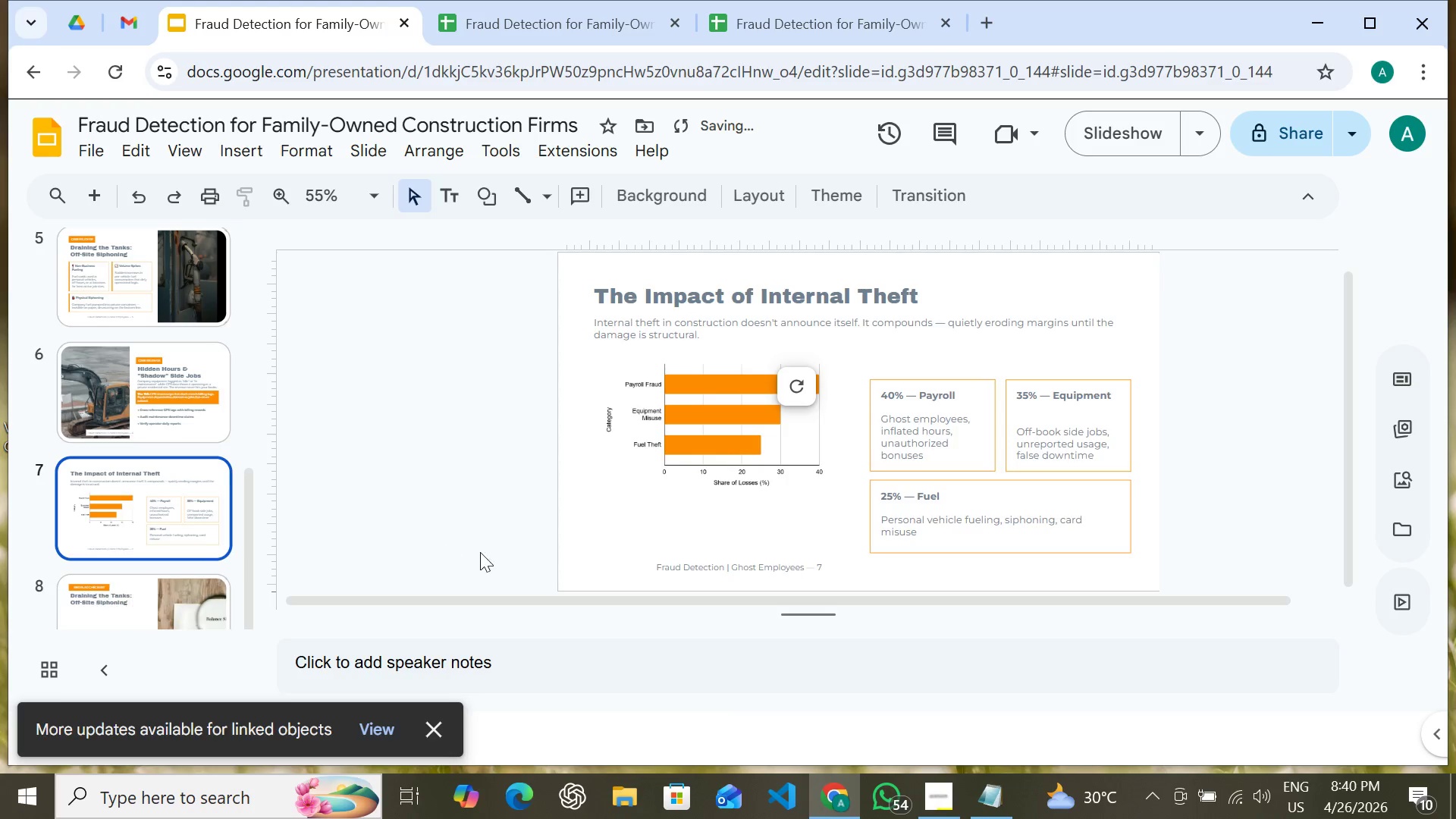 
wait(5.95)
 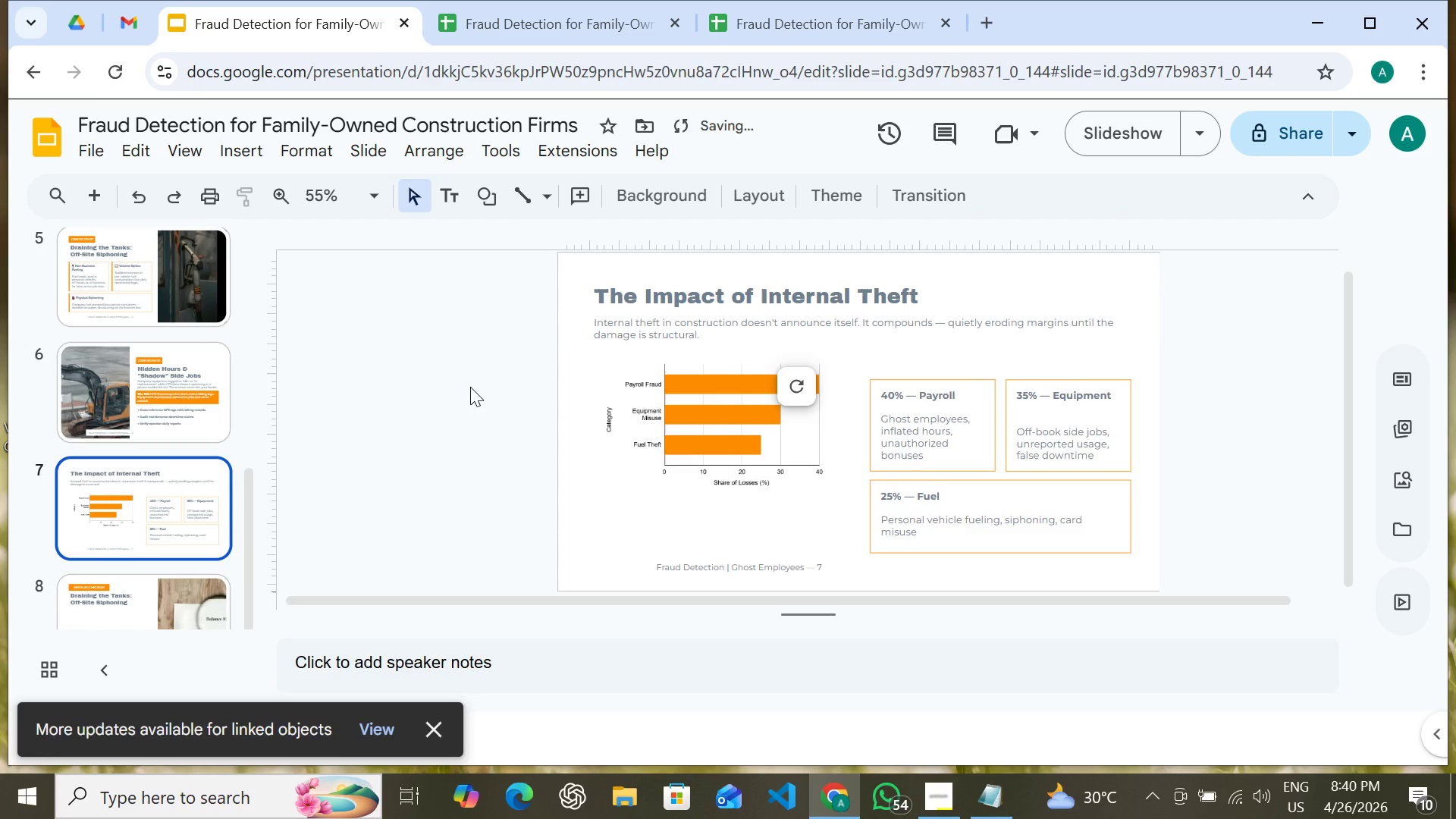 
hold_key(key=ShiftLeft, duration=1.53)
 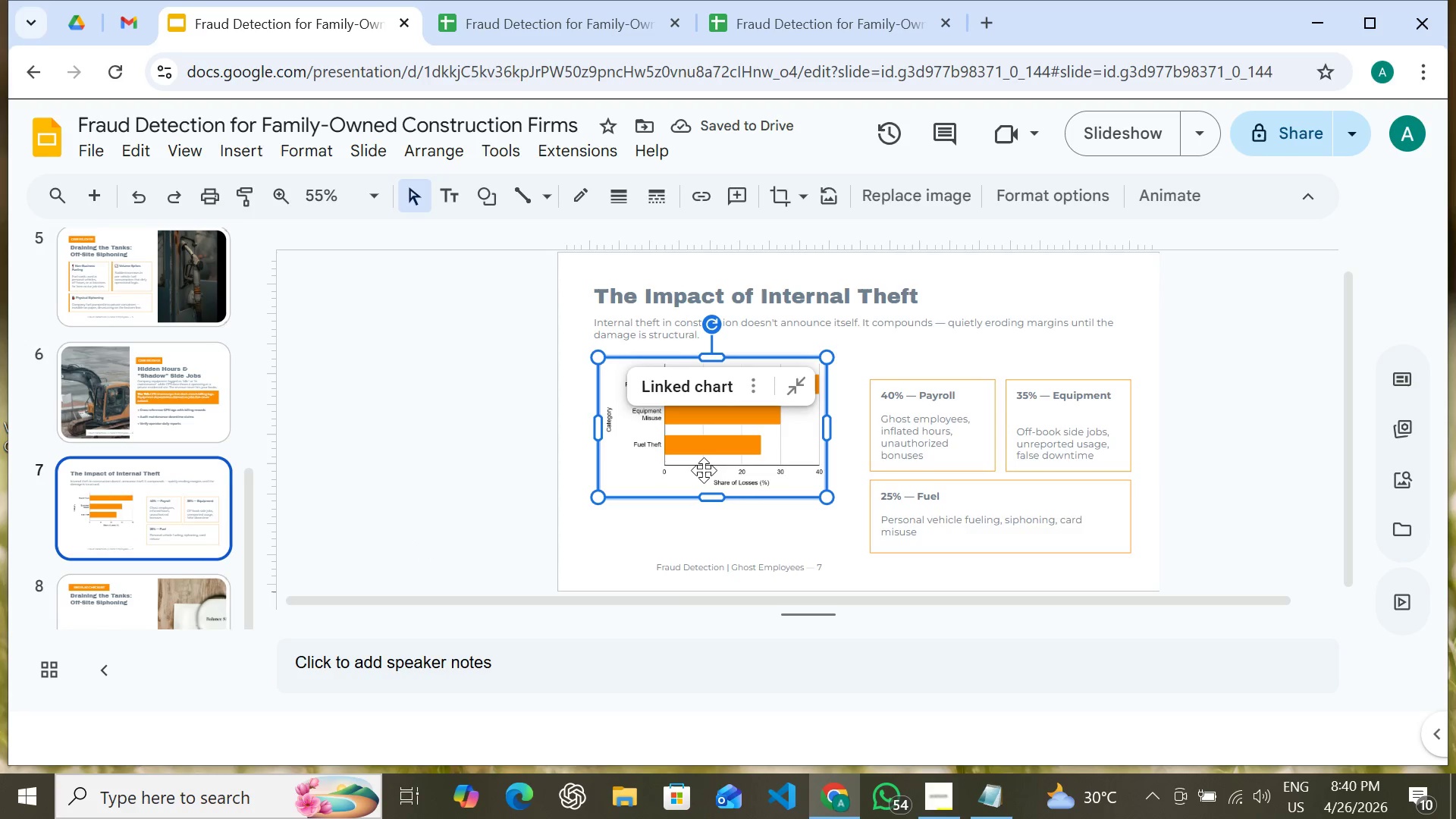 
key(Shift+ShiftLeft)
 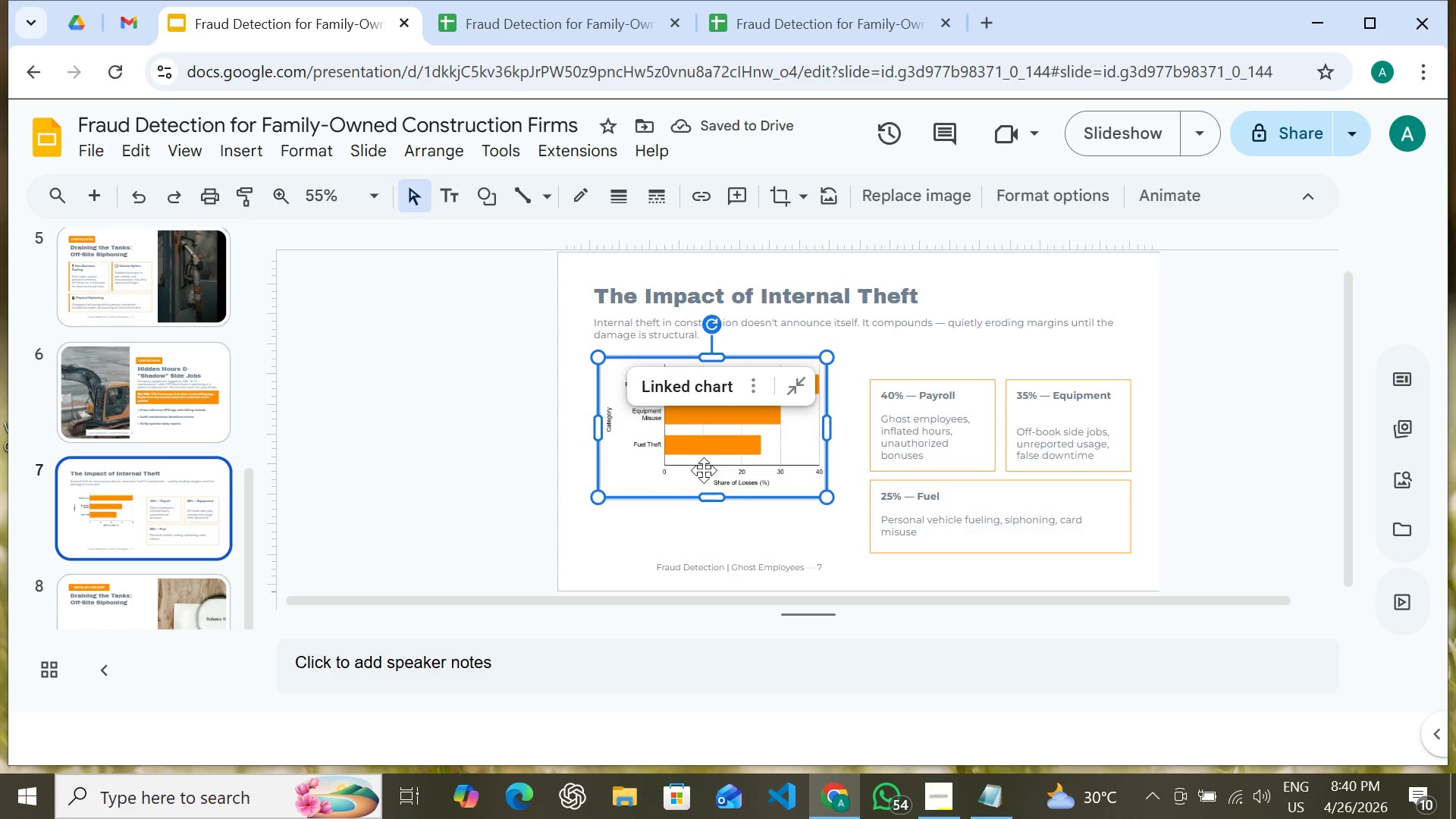 
key(Shift+ShiftLeft)
 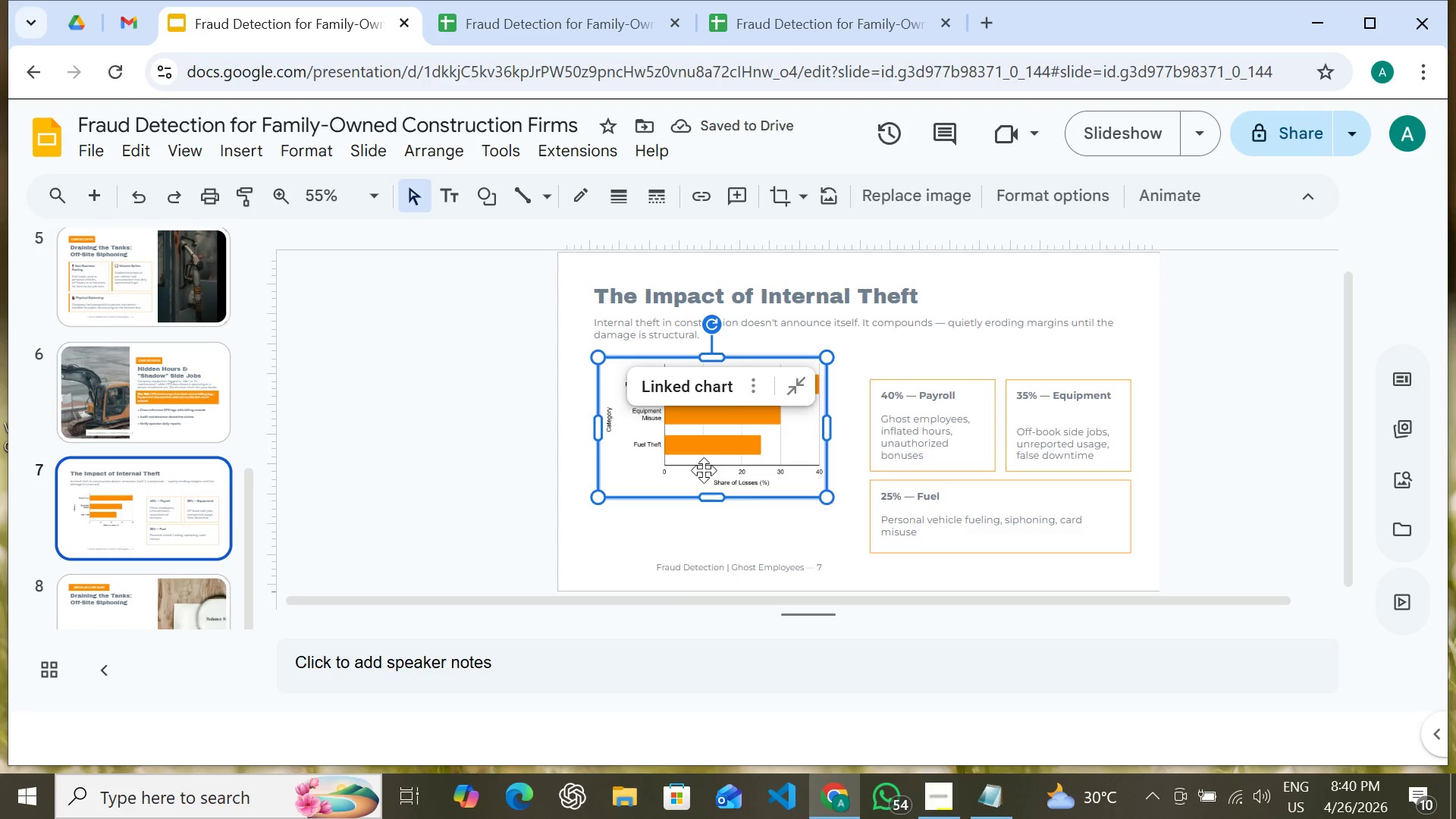 
left_click([704, 470])
 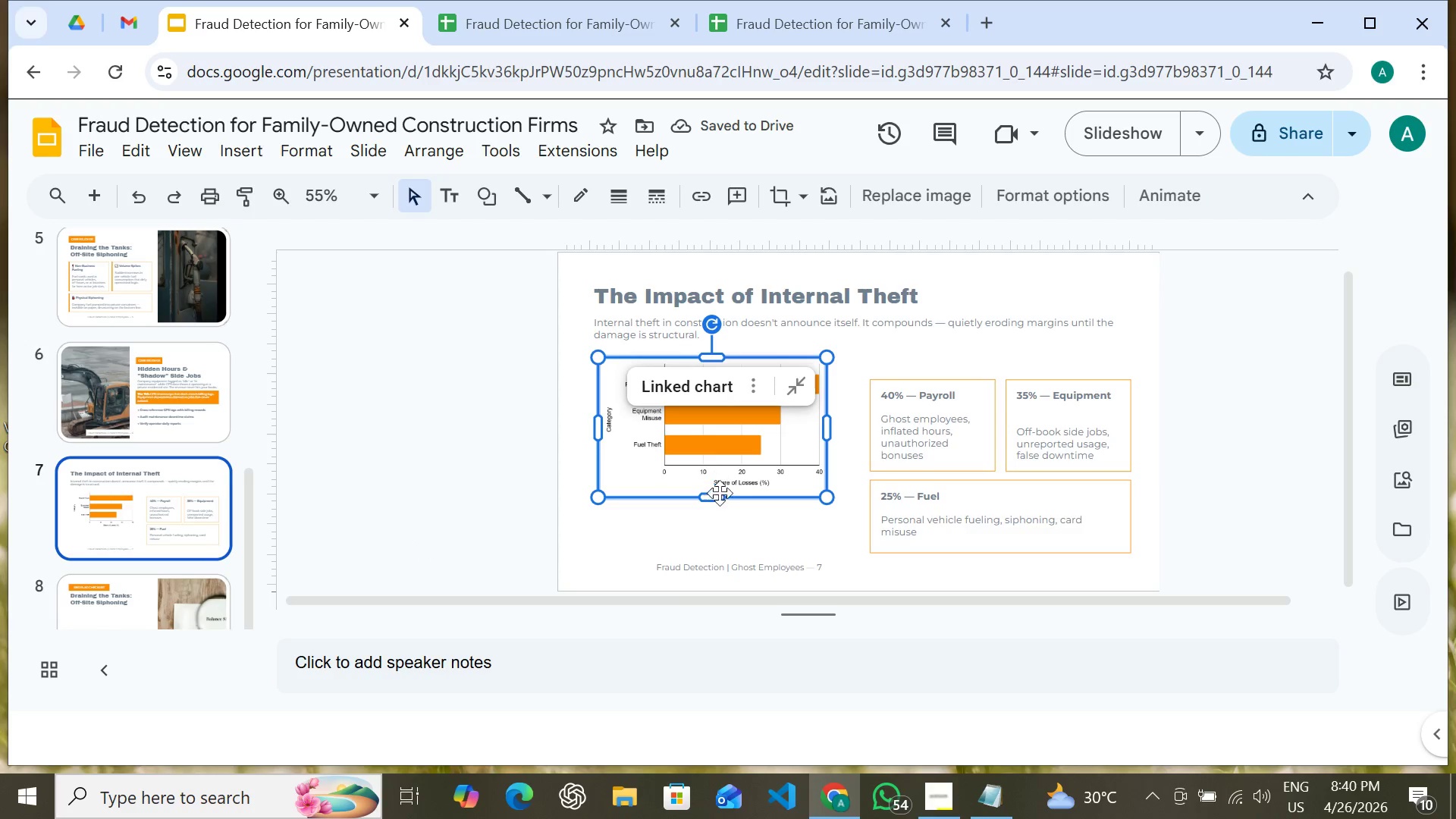 
key(Shift+ShiftLeft)
 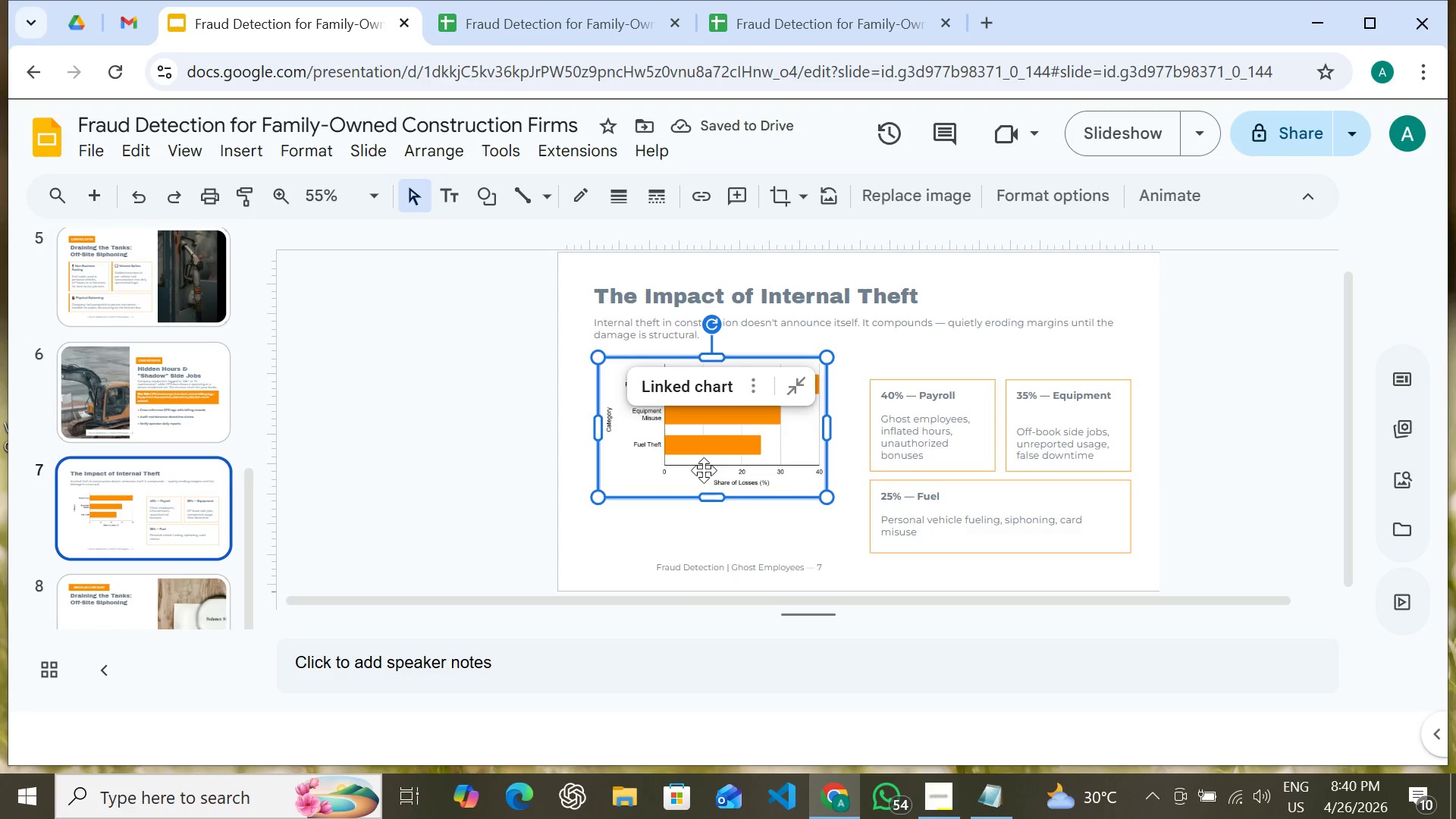 
key(Shift+ShiftLeft)
 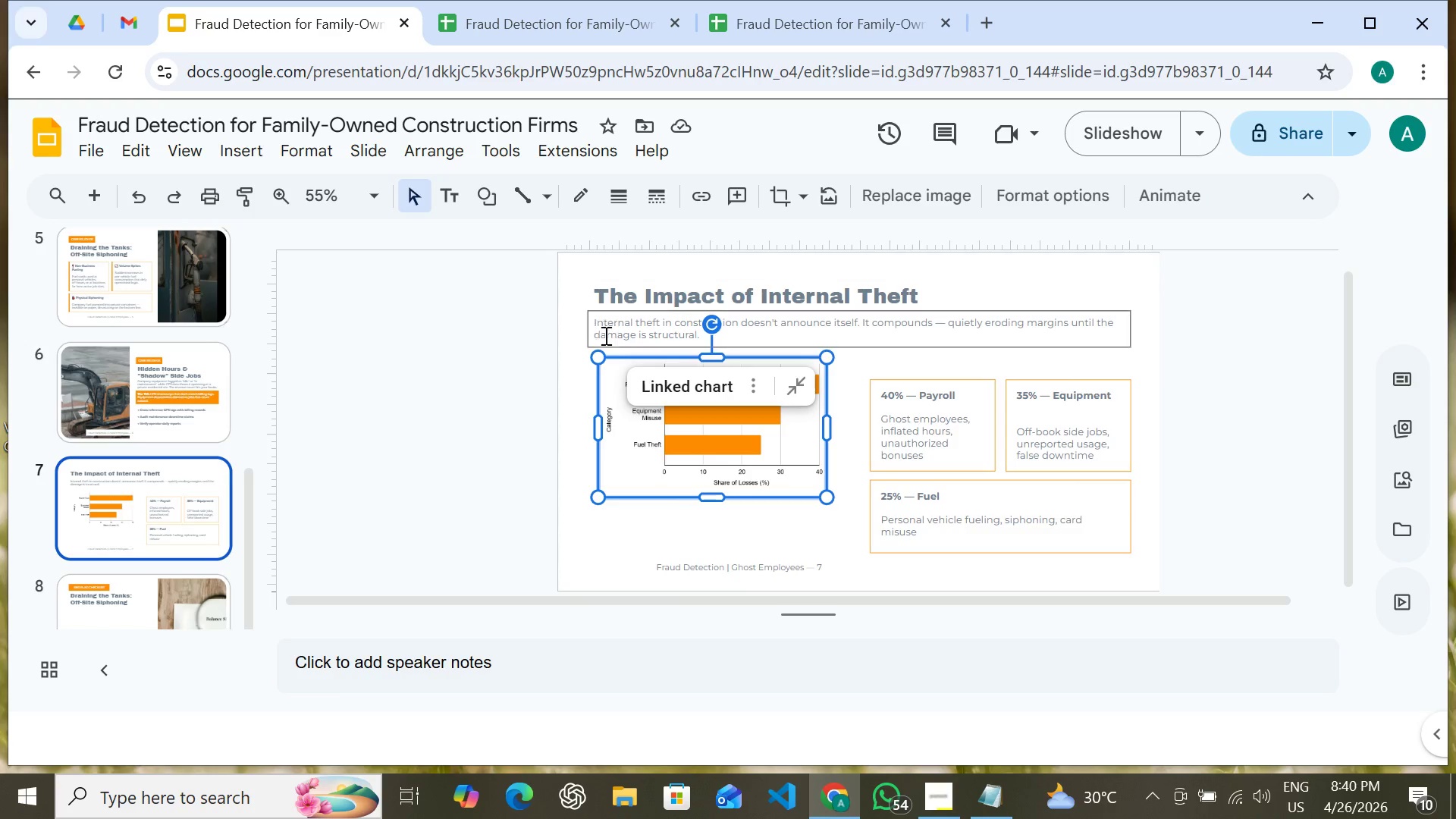 
wait(9.75)
 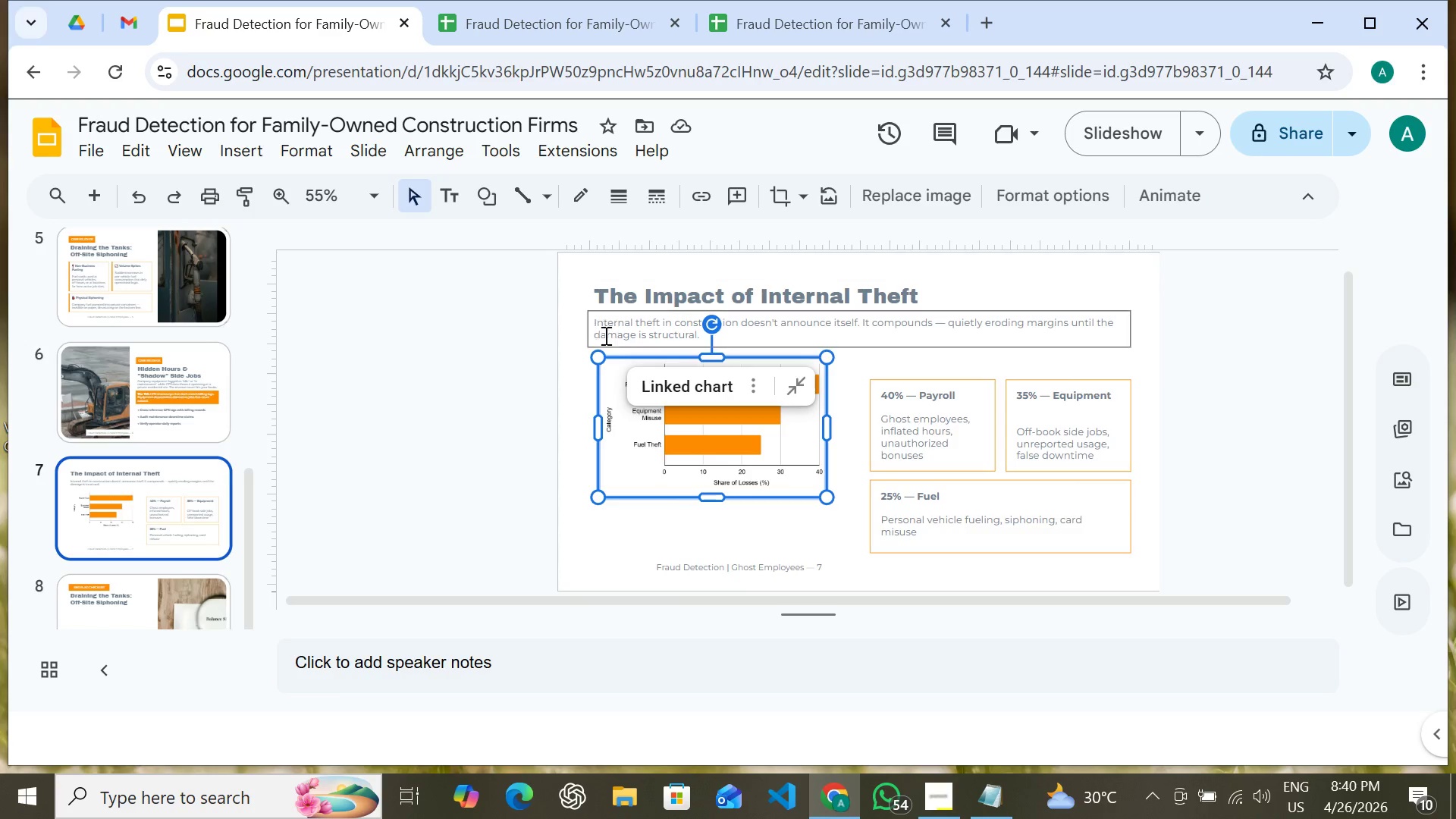 
left_click([571, 12])
 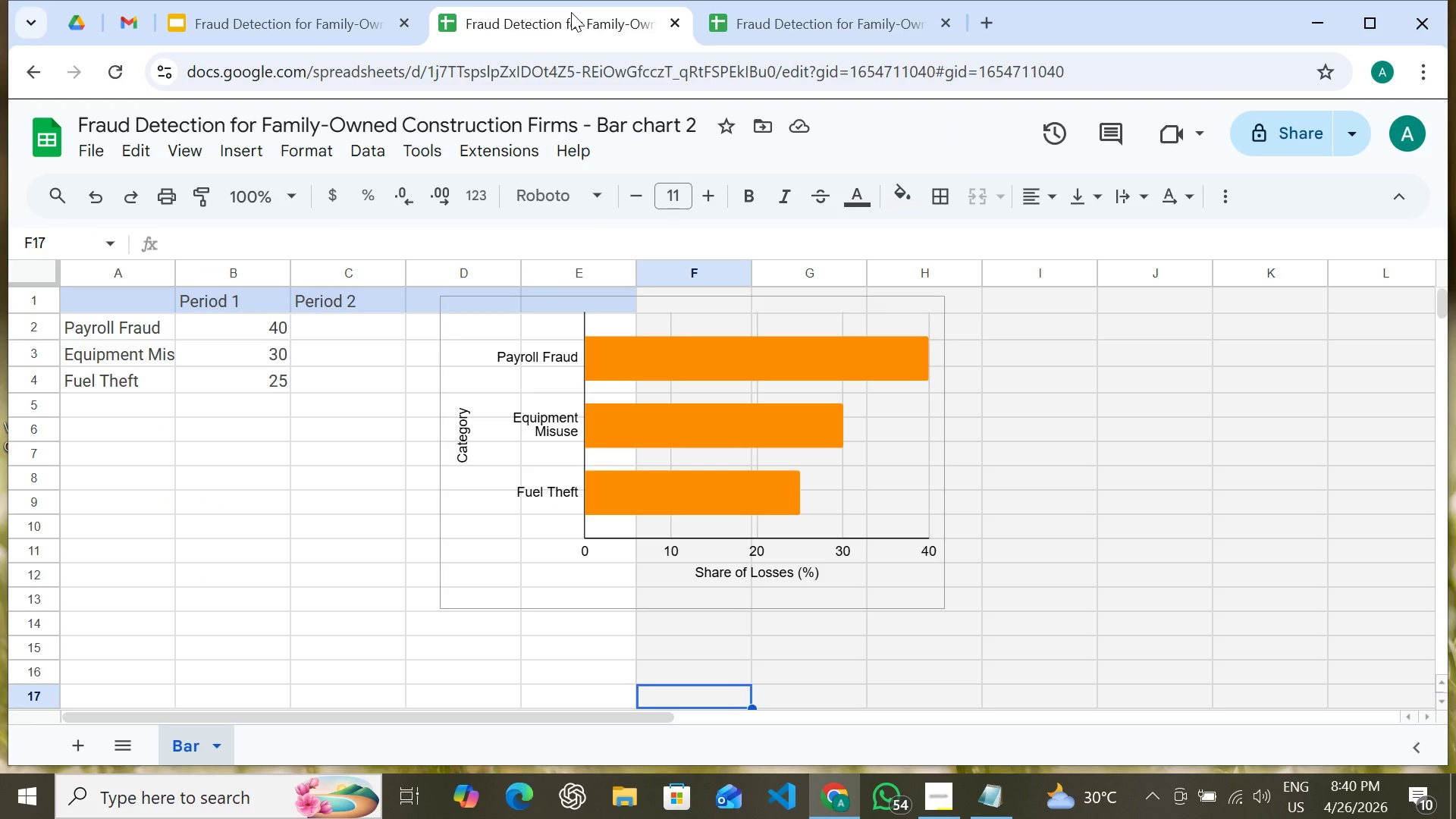 
left_click([571, 12])
 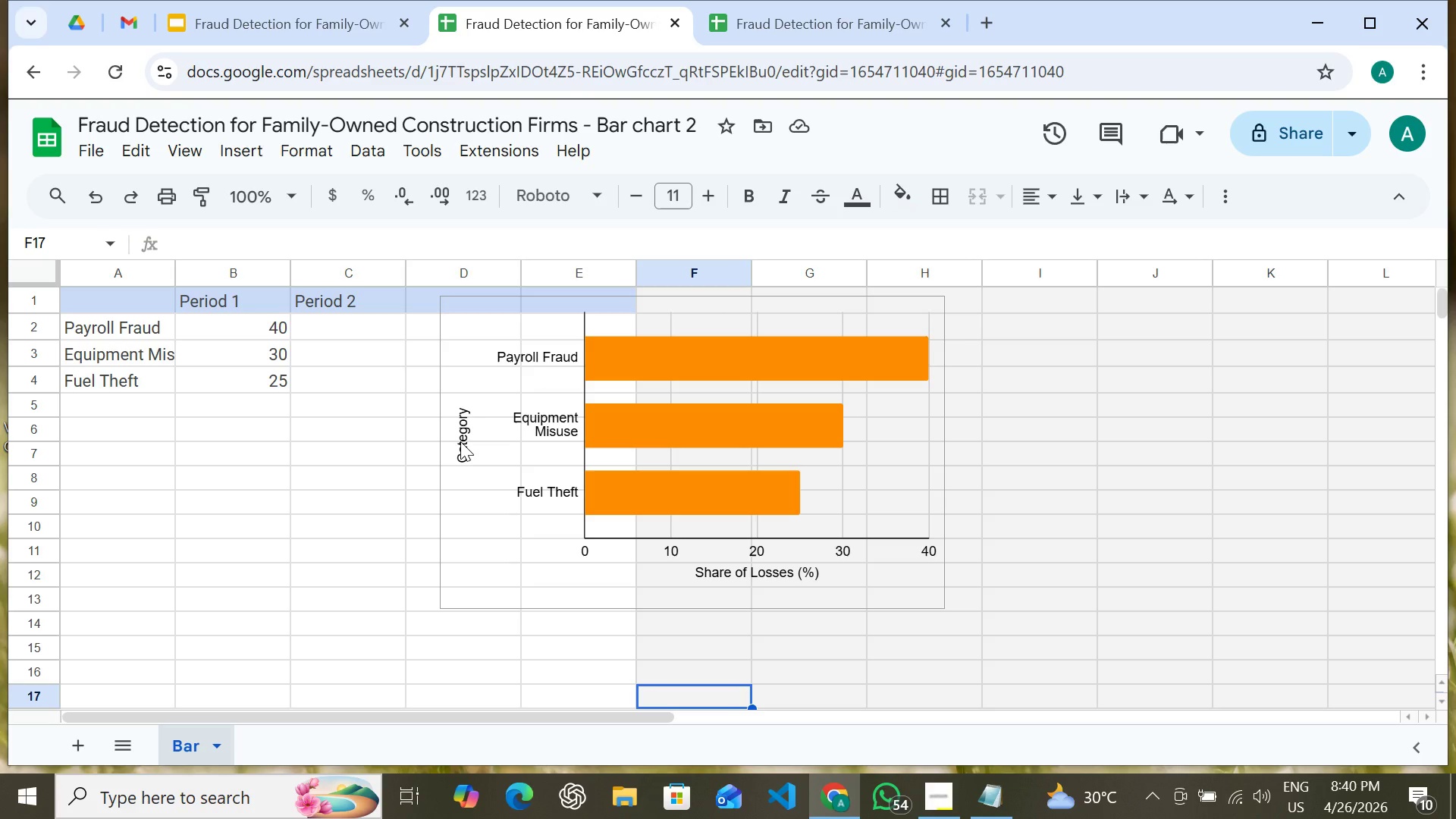 
double_click([460, 441])
 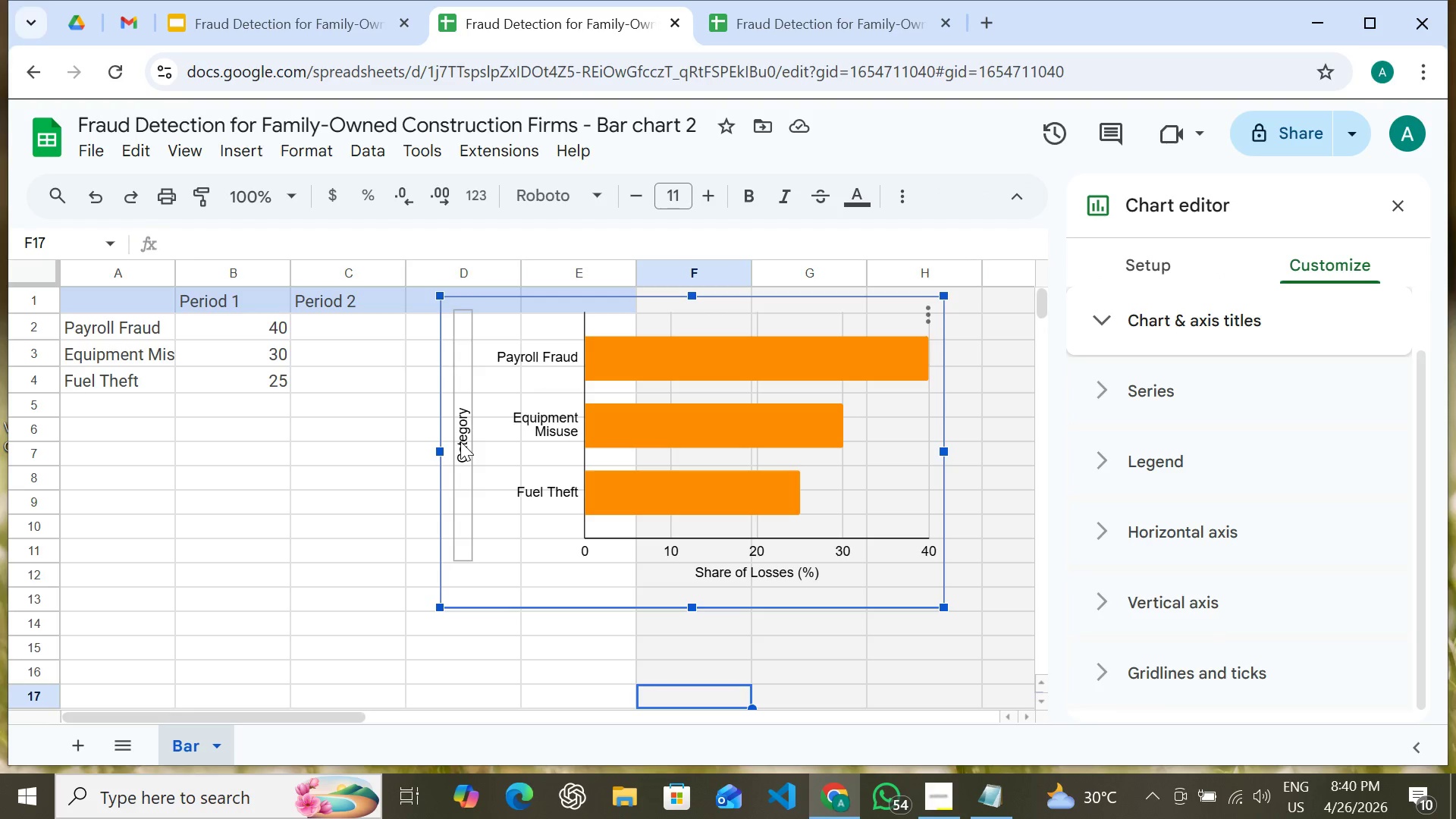 
triple_click([460, 441])
 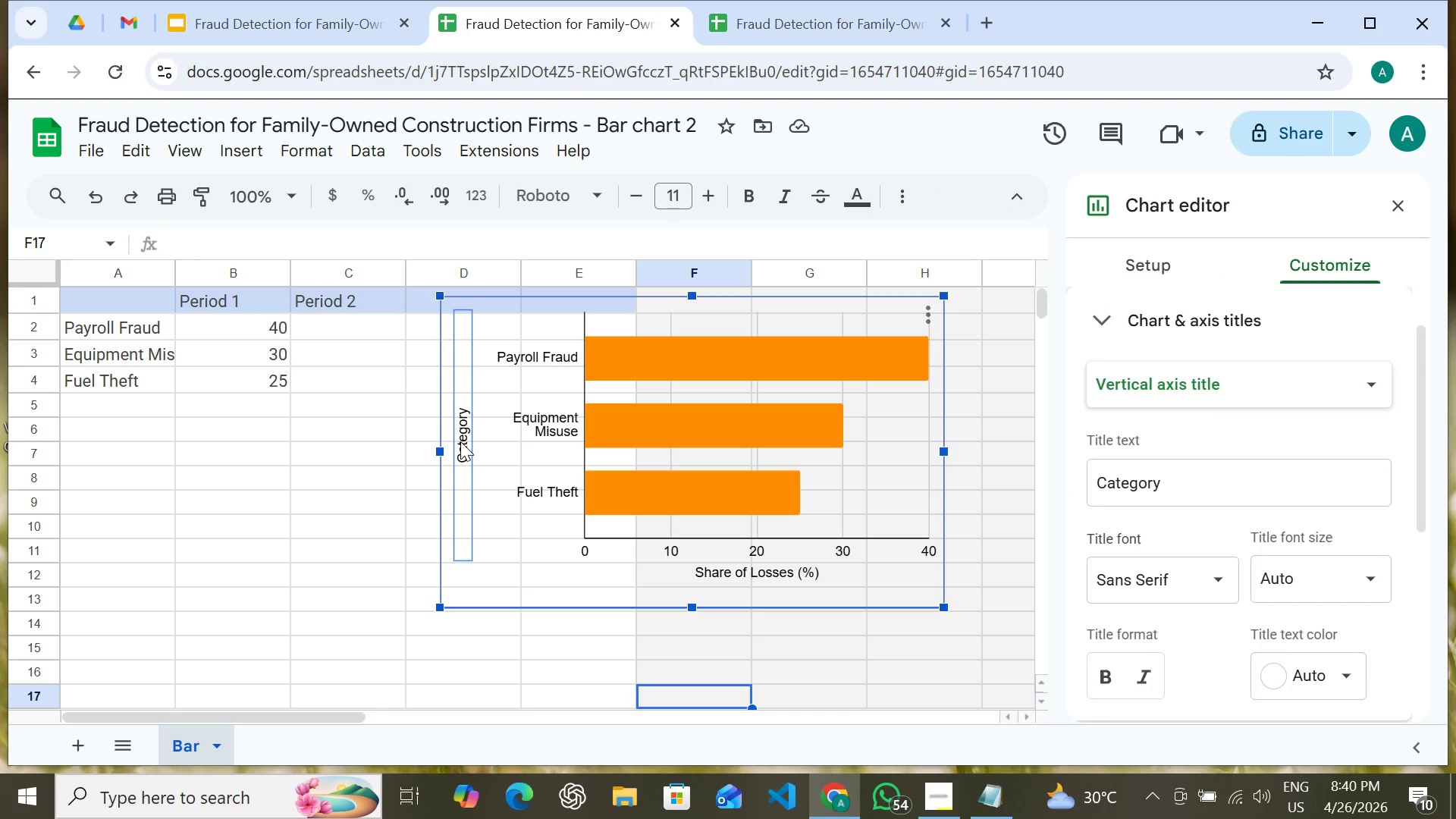 
left_click_drag(start_coordinate=[460, 441], to_coordinate=[480, 441])
 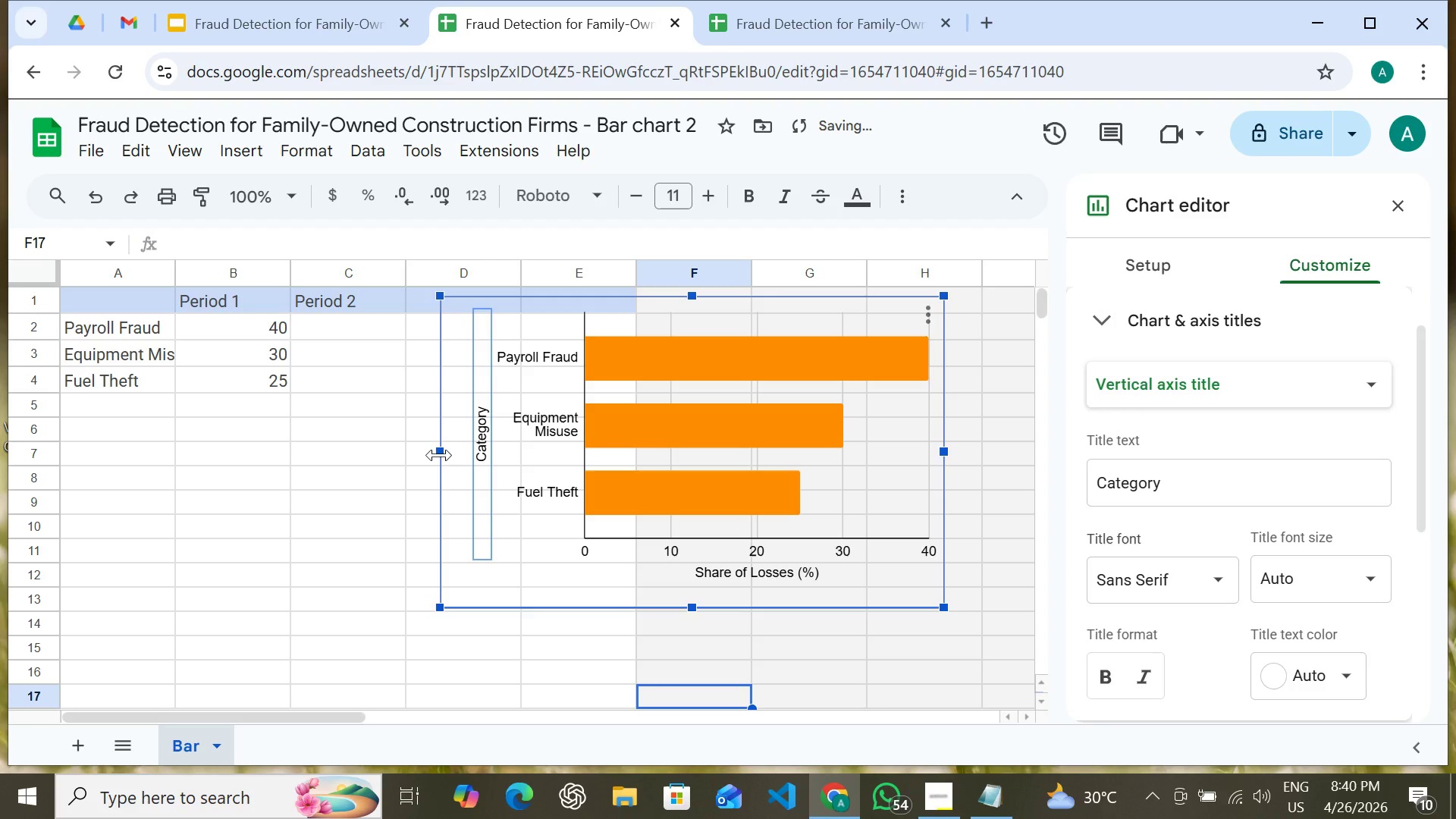 
left_click_drag(start_coordinate=[439, 455], to_coordinate=[451, 457])
 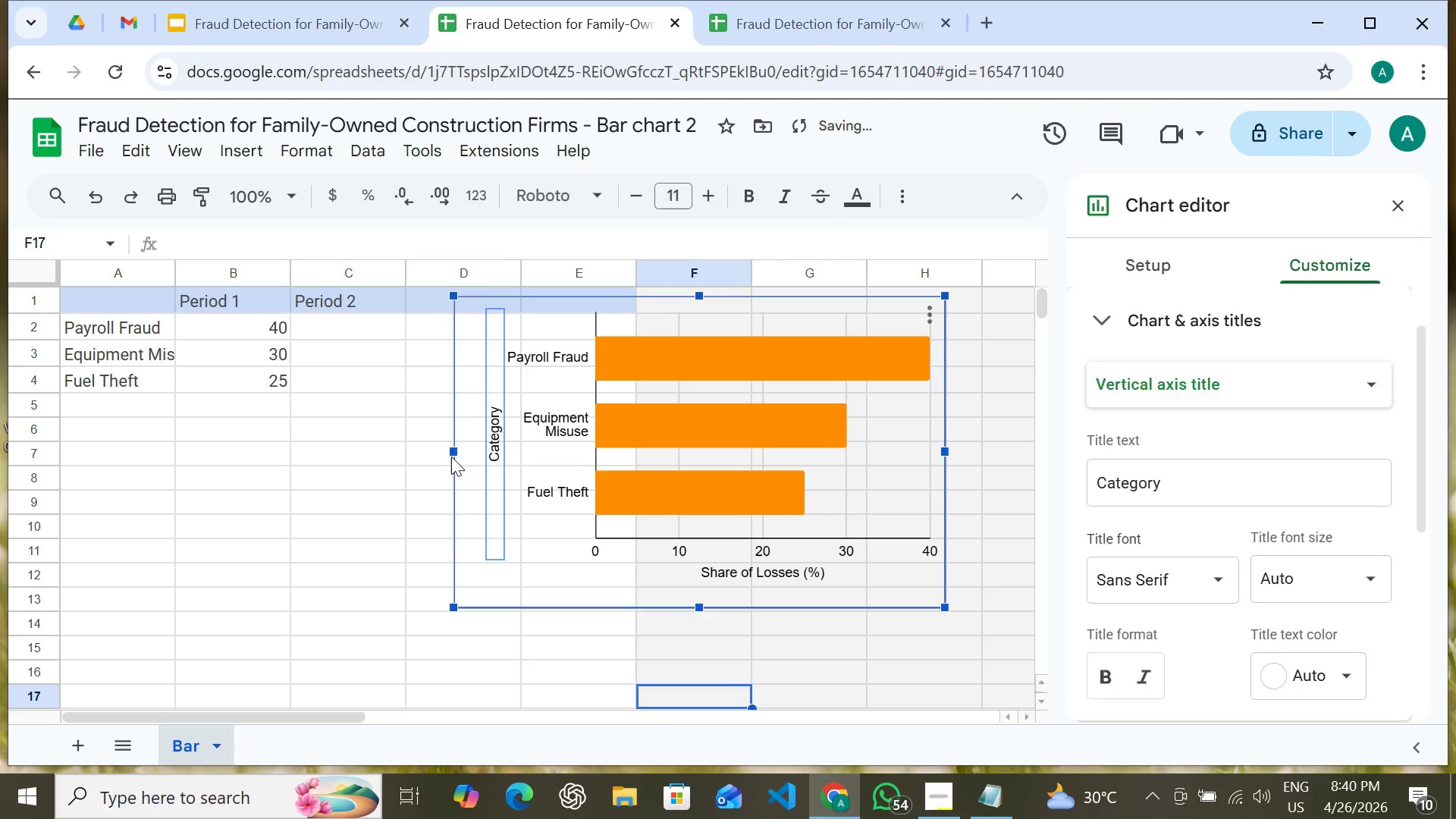 
left_click_drag(start_coordinate=[451, 457], to_coordinate=[388, 516])
 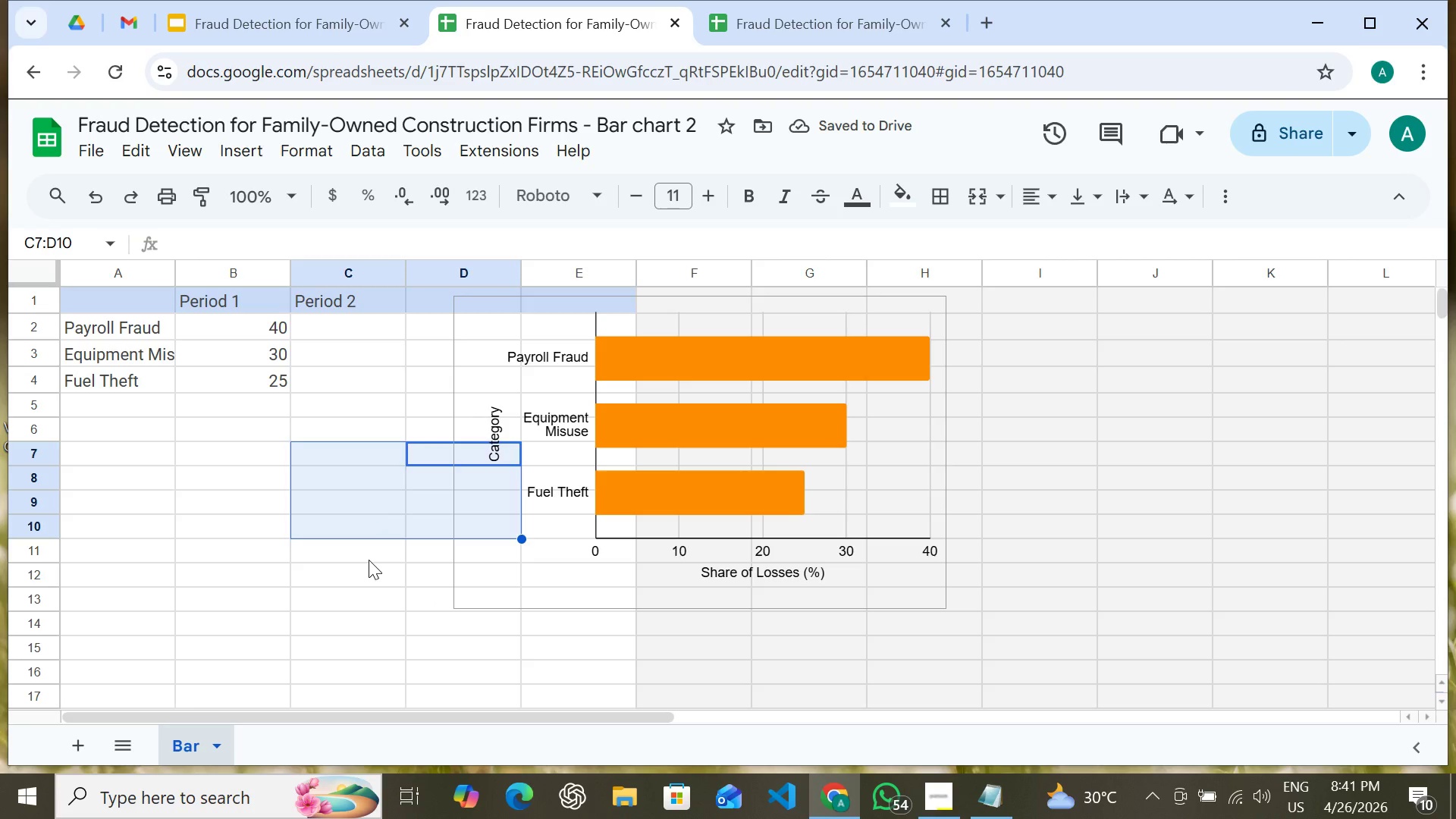 
left_click([369, 560])
 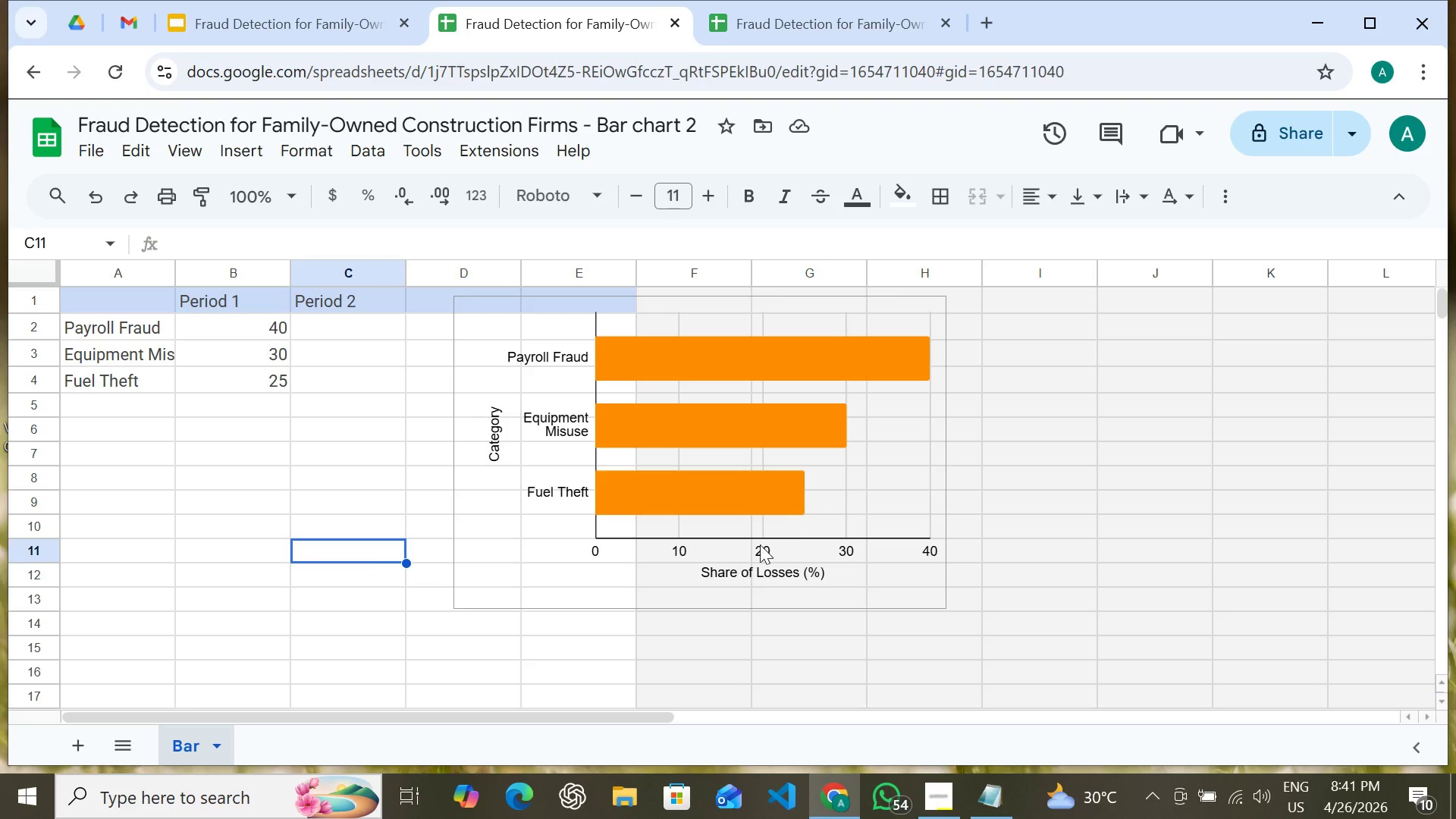 
left_click([832, 460])
 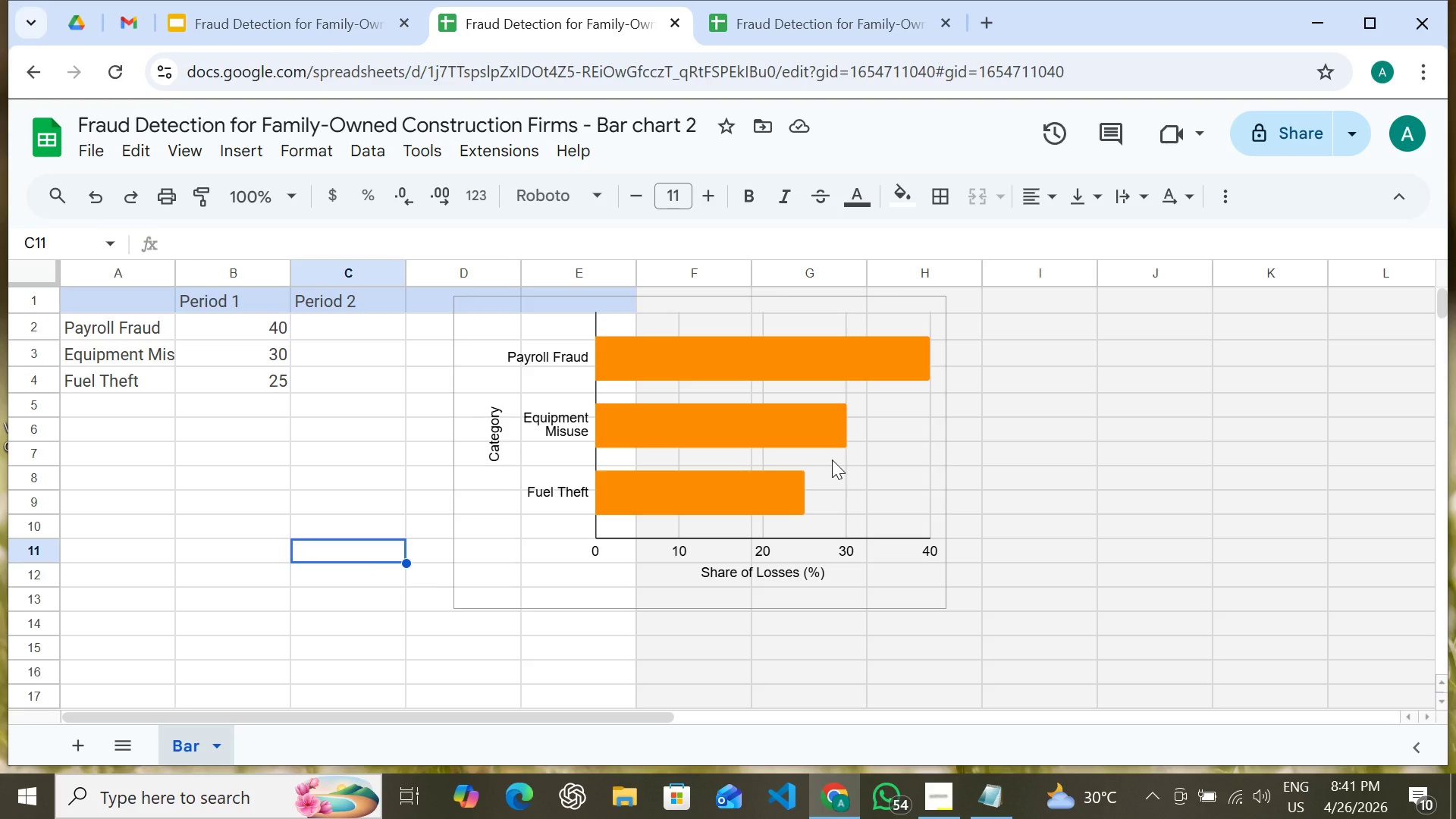 
left_click([832, 460])
 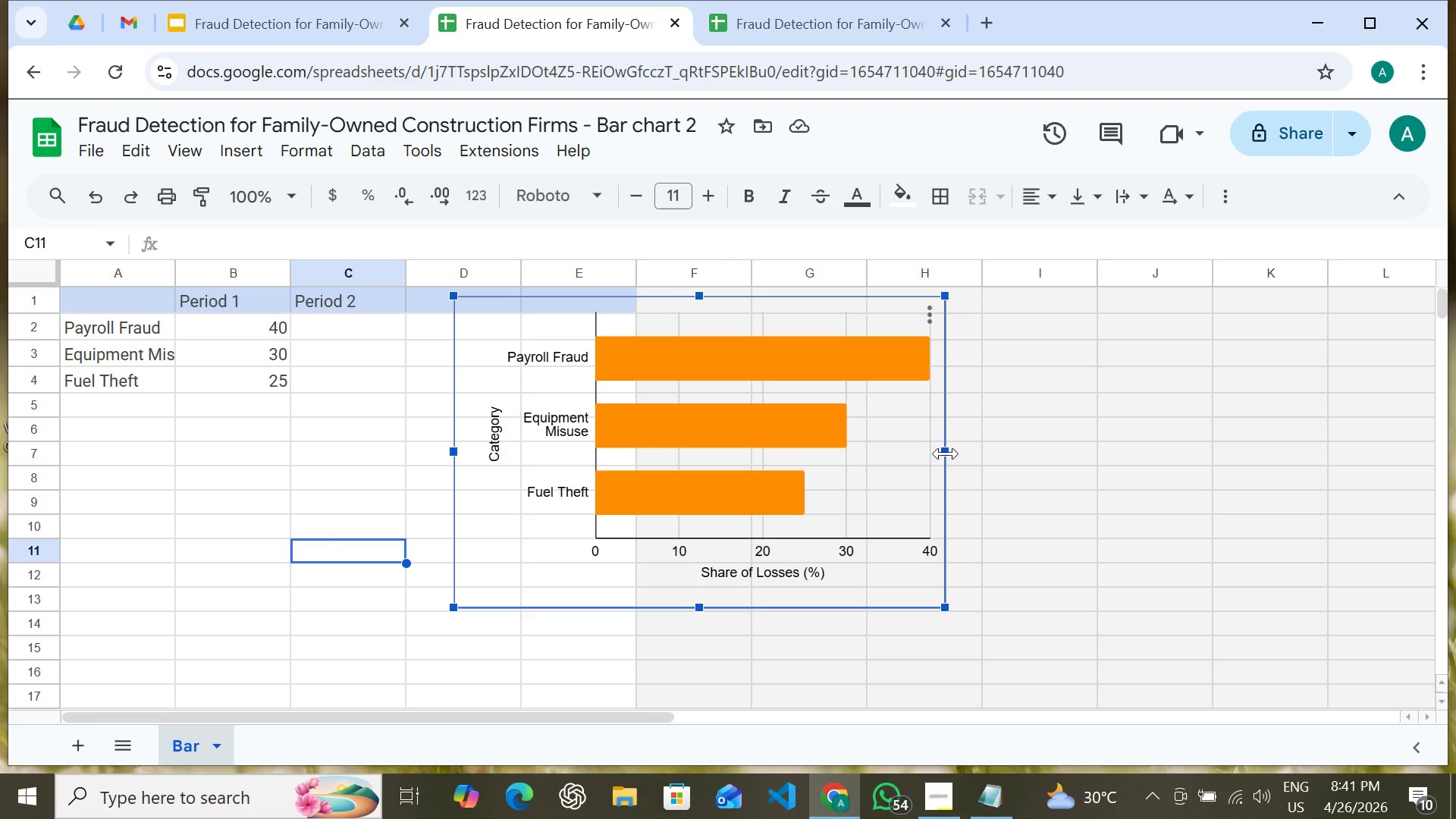 
left_click_drag(start_coordinate=[946, 453], to_coordinate=[938, 453])
 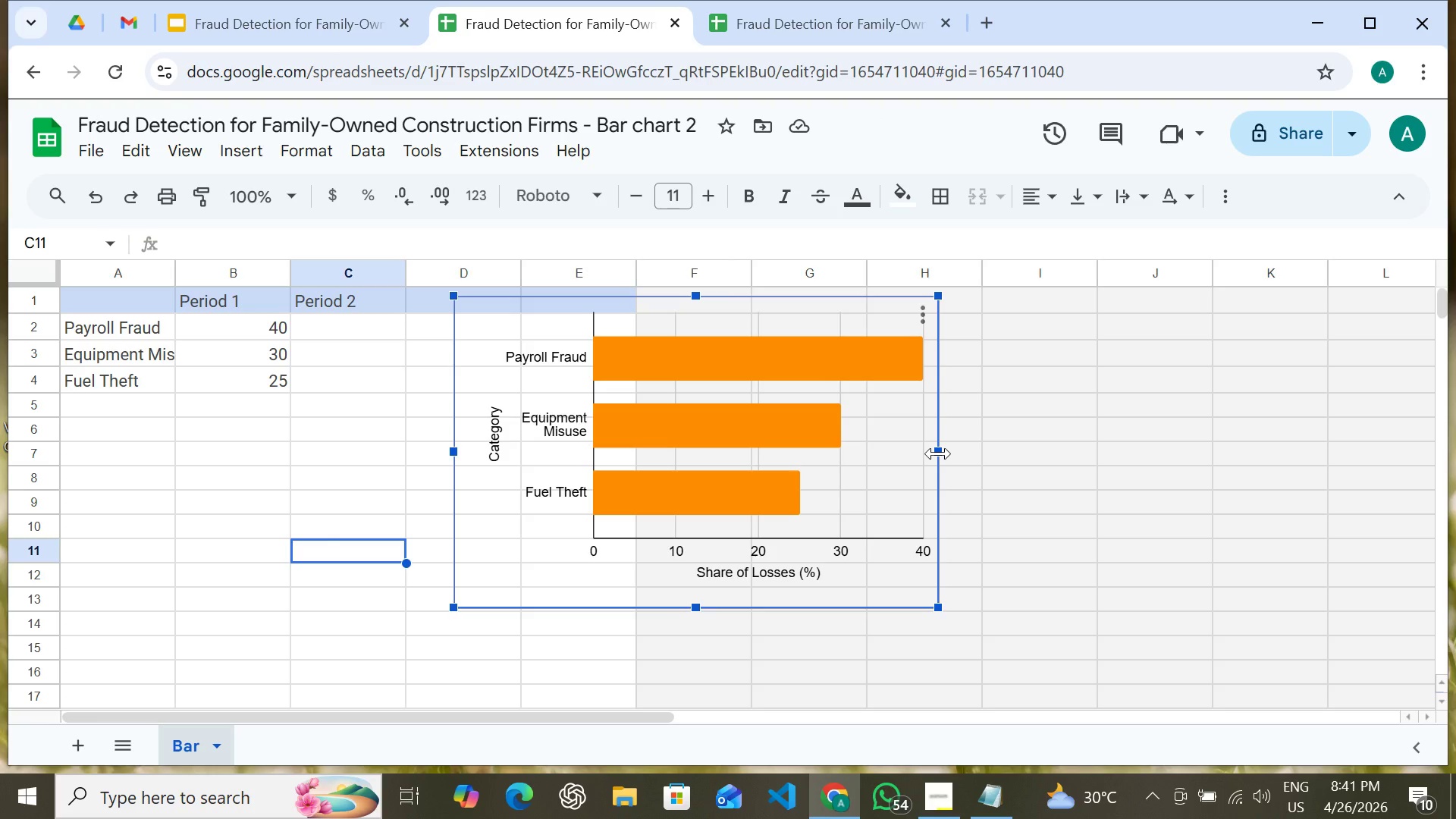 
wait(12.64)
 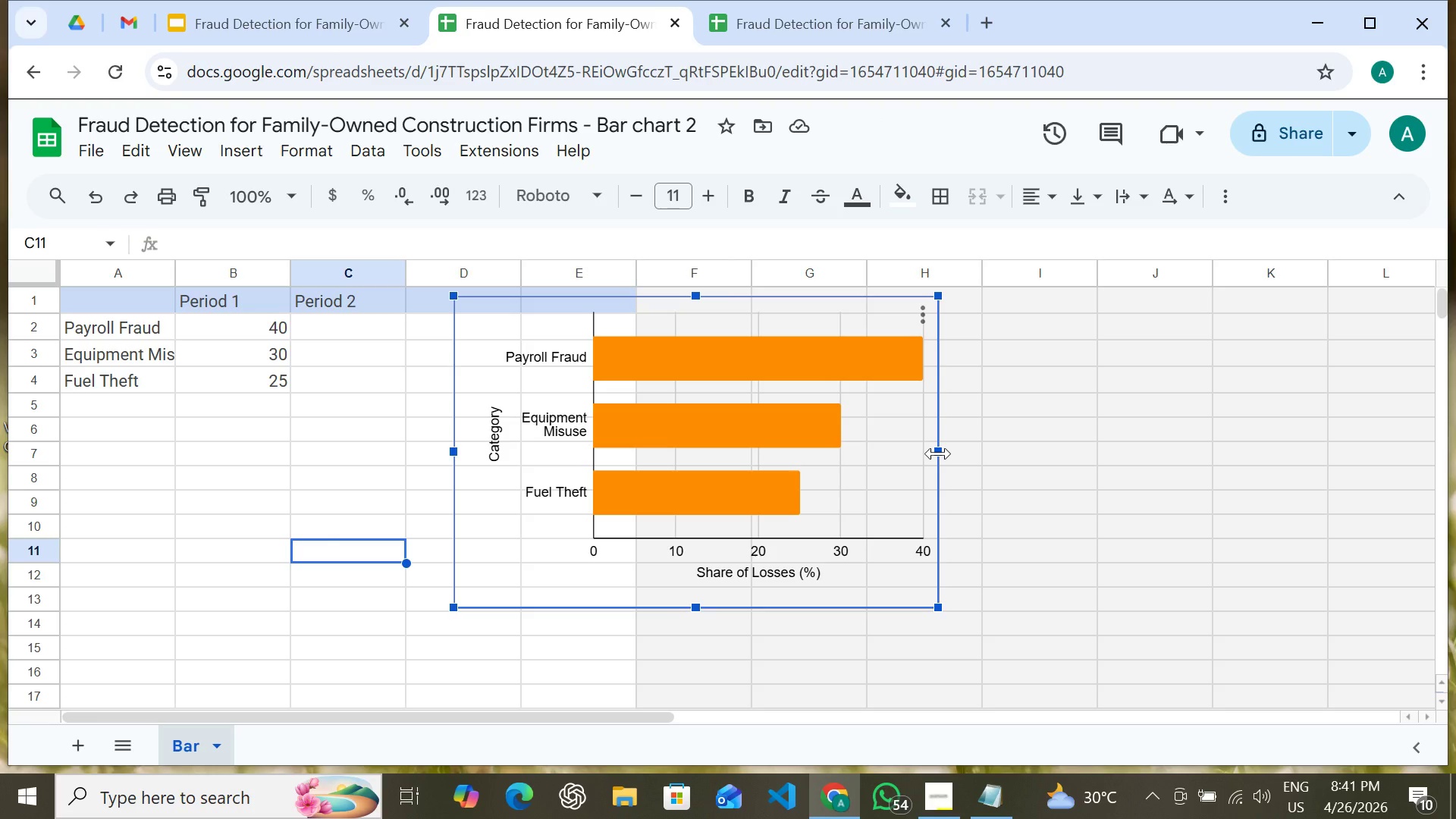 
left_click([244, 20])
 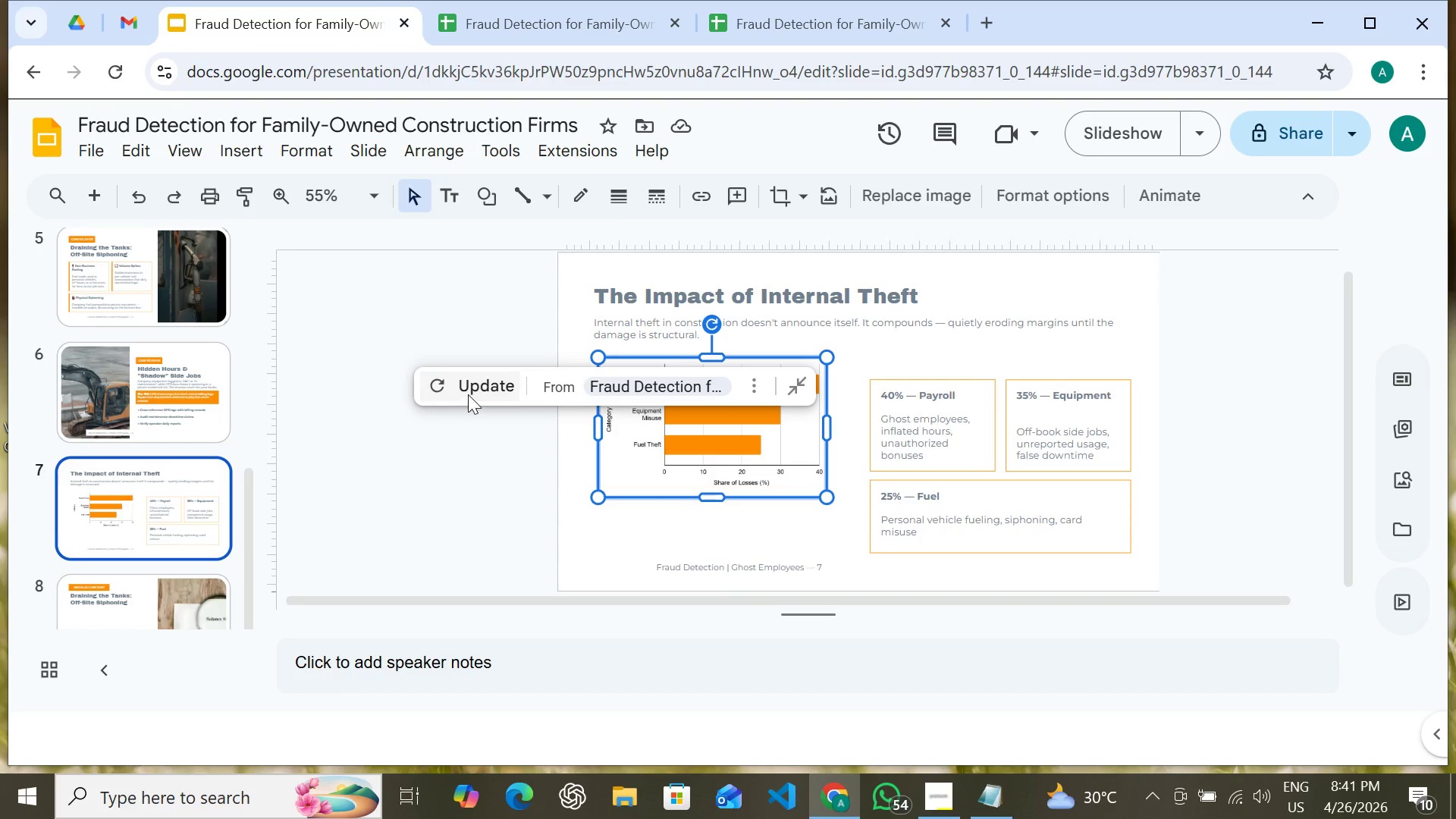 
left_click([466, 391])
 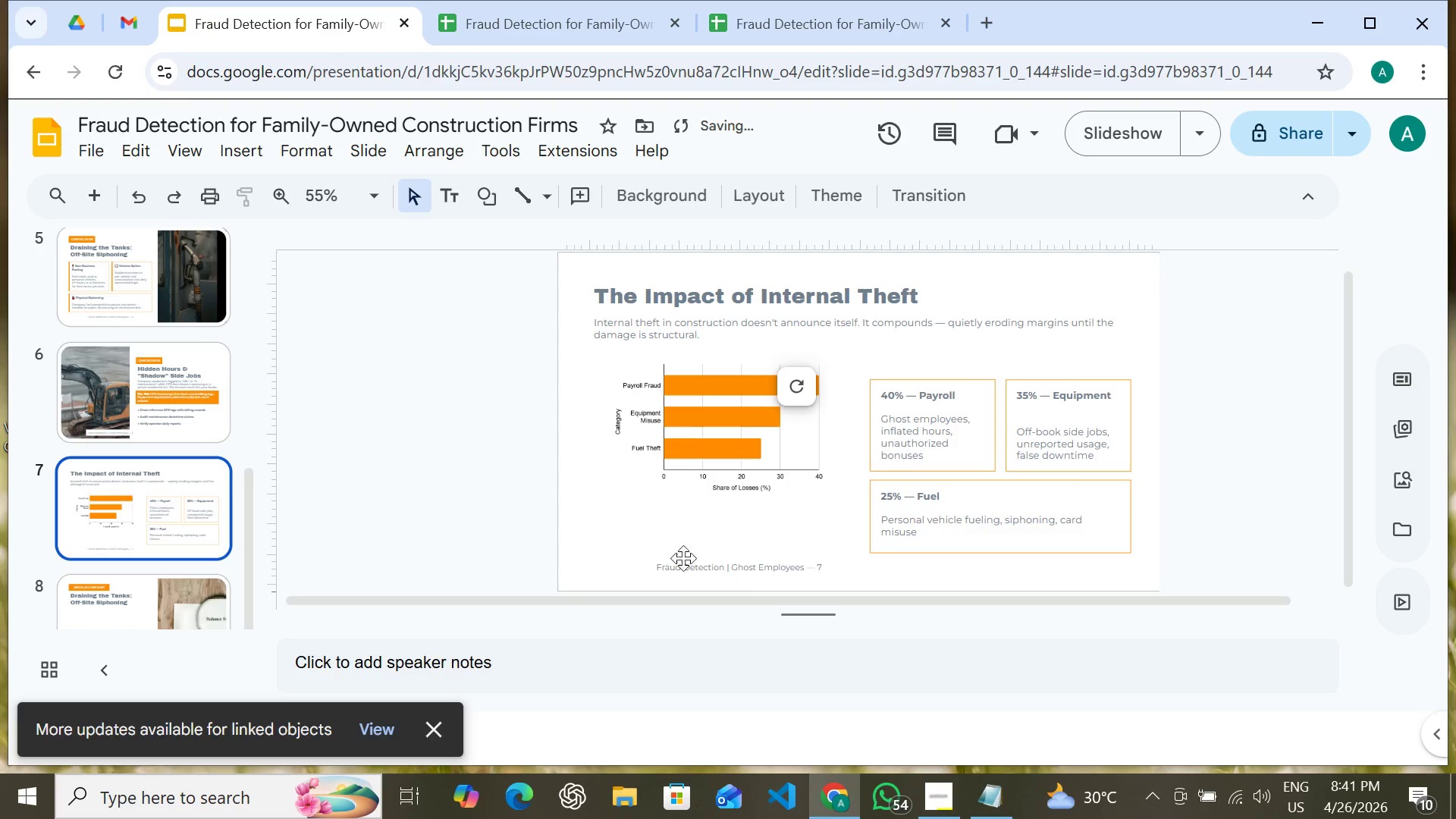 
left_click([752, 450])
 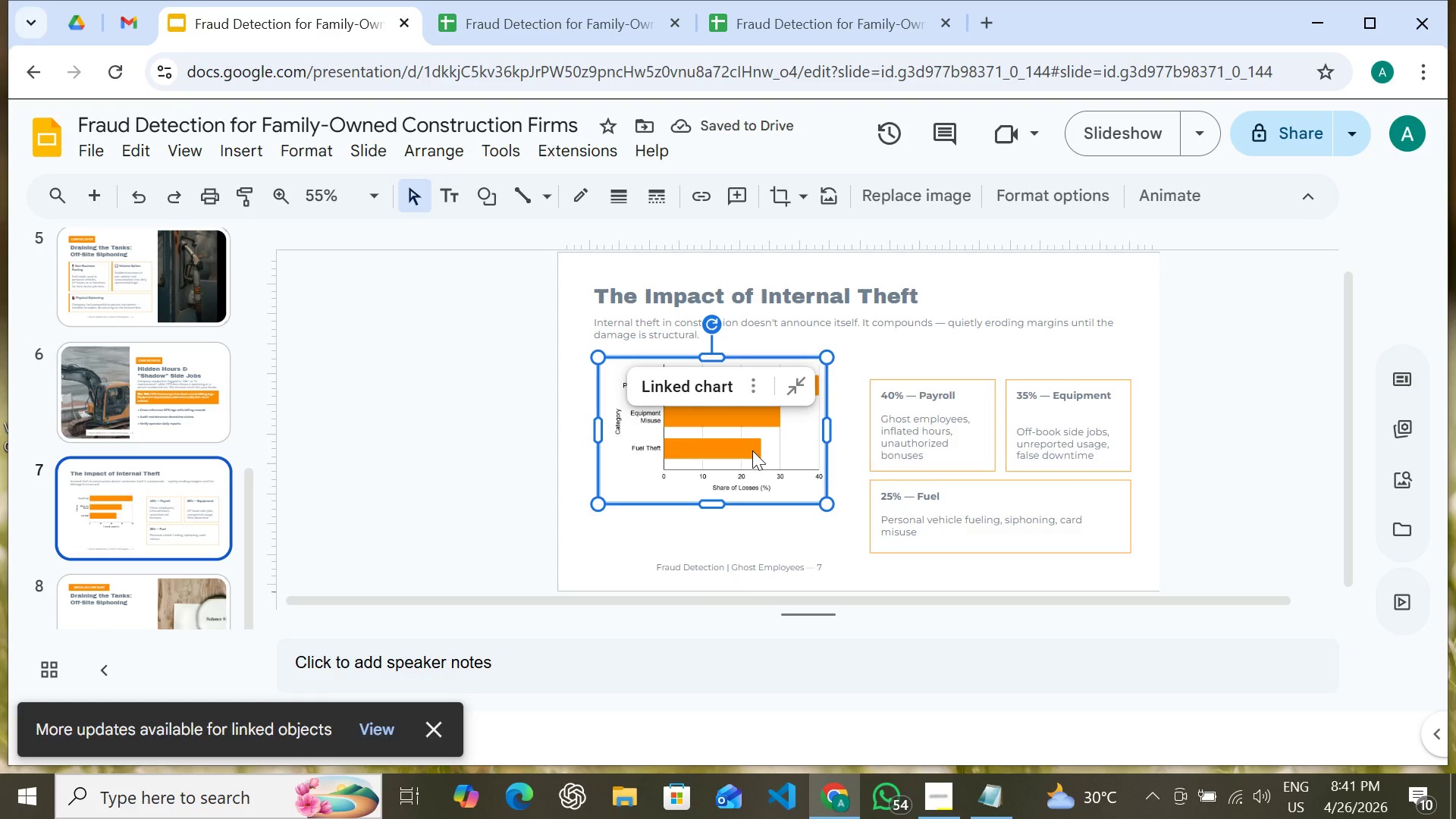 
left_click_drag(start_coordinate=[752, 450], to_coordinate=[745, 438])
 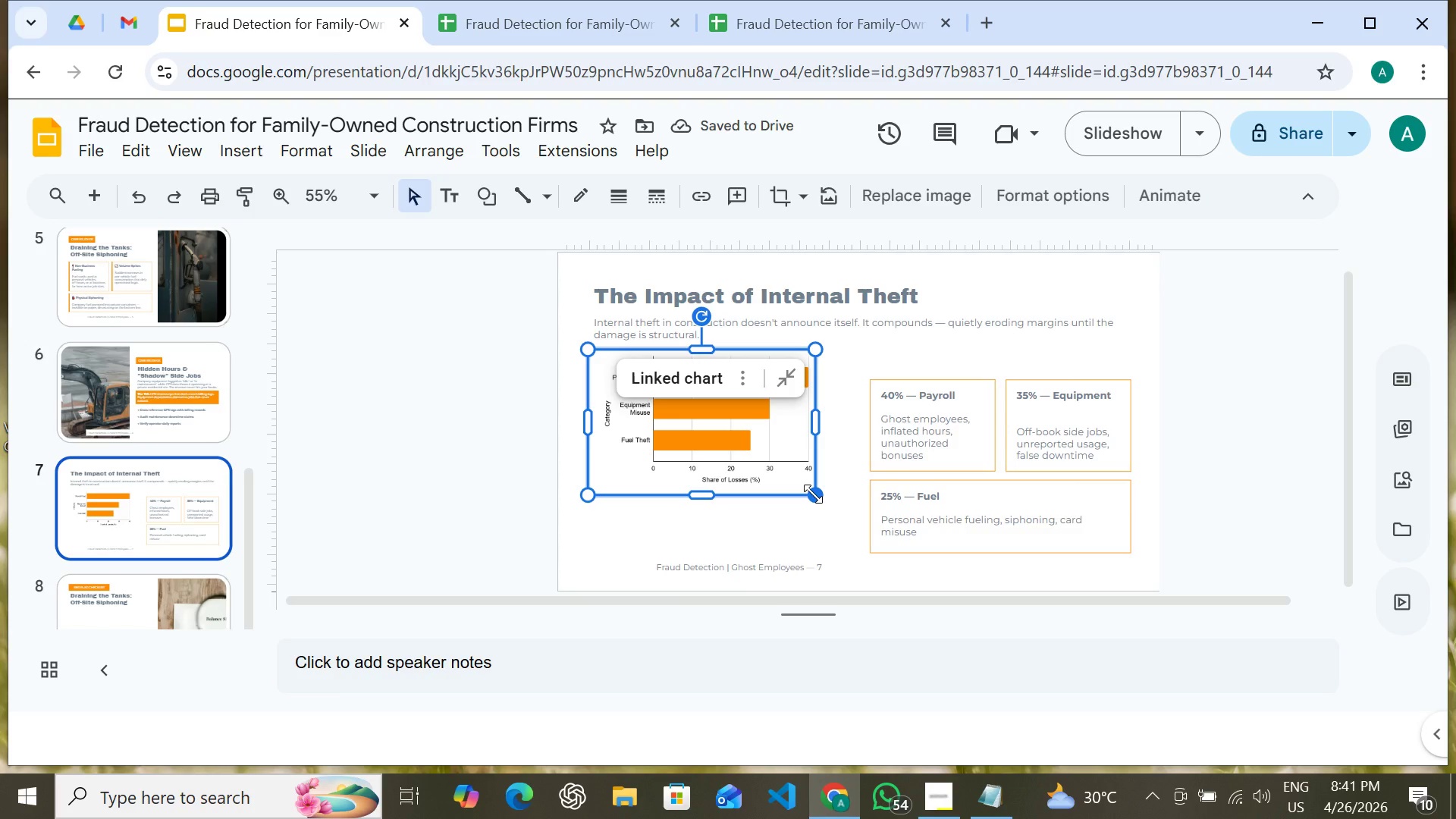 
hold_key(key=ShiftLeft, duration=1.53)
left_click_drag(start_coordinate=[813, 494], to_coordinate=[818, 505])
 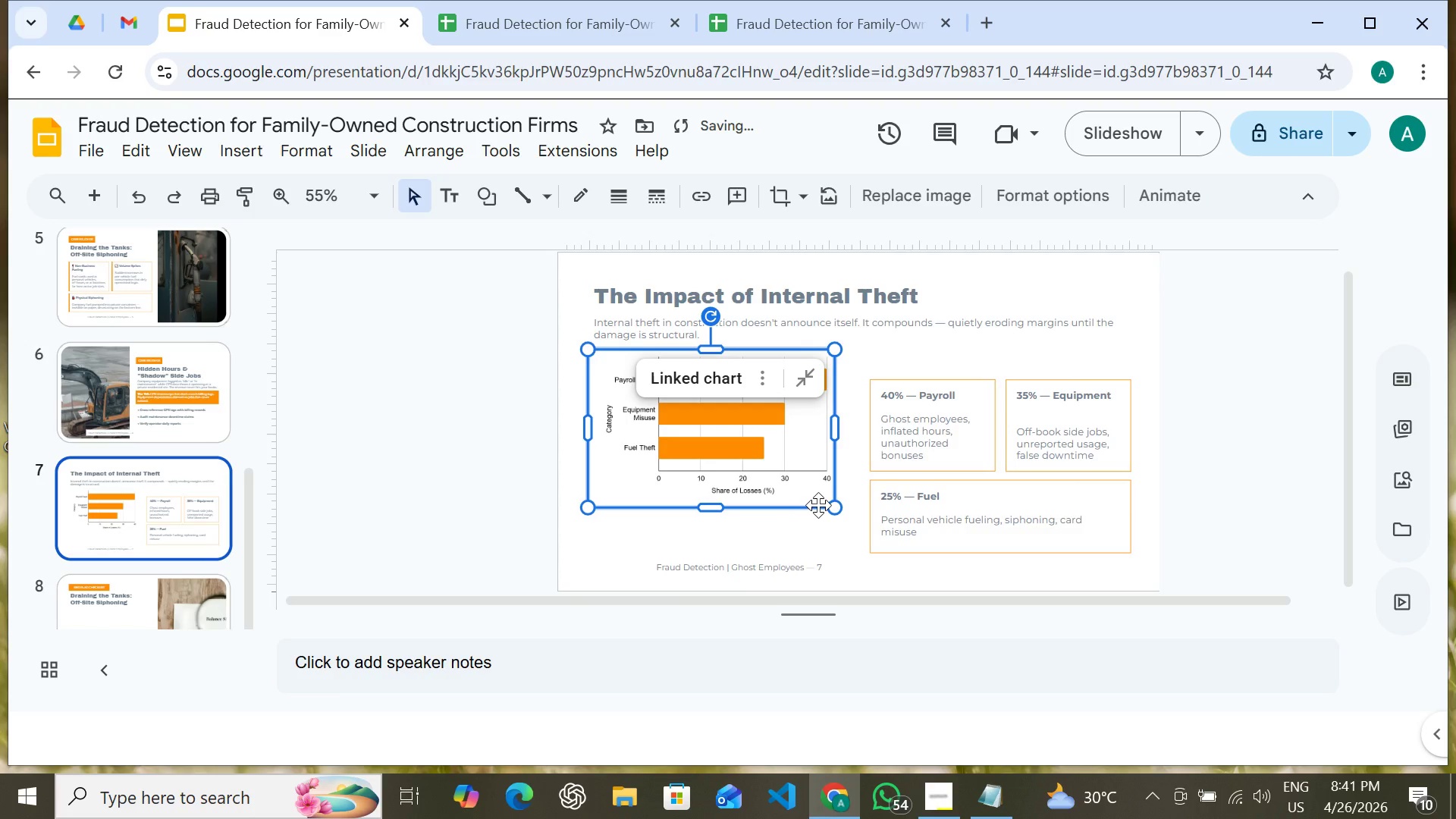 
hold_key(key=ShiftLeft, duration=0.72)
 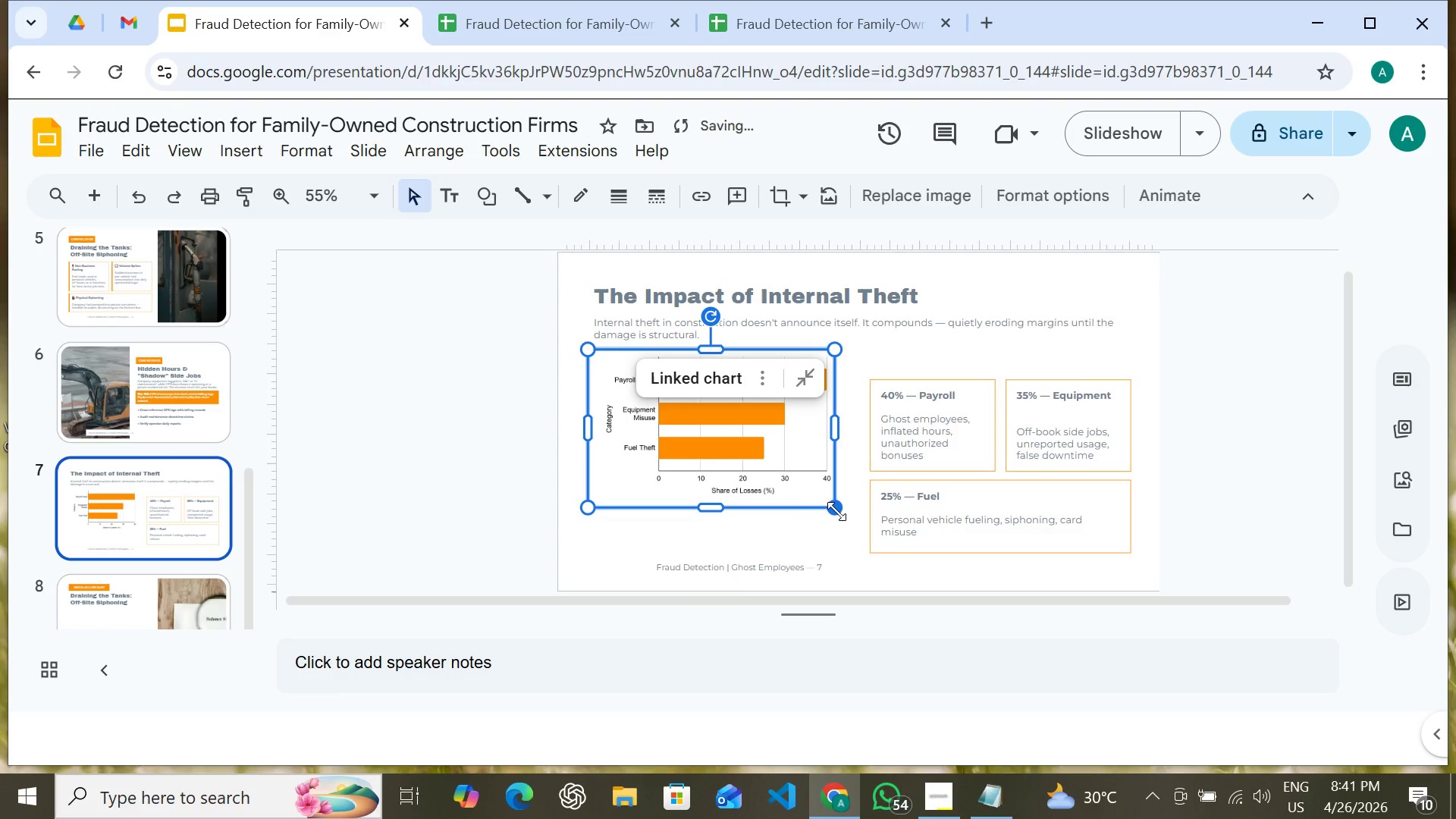 
hold_key(key=ShiftLeft, duration=1.53)
left_click_drag(start_coordinate=[836, 509], to_coordinate=[837, 522])
 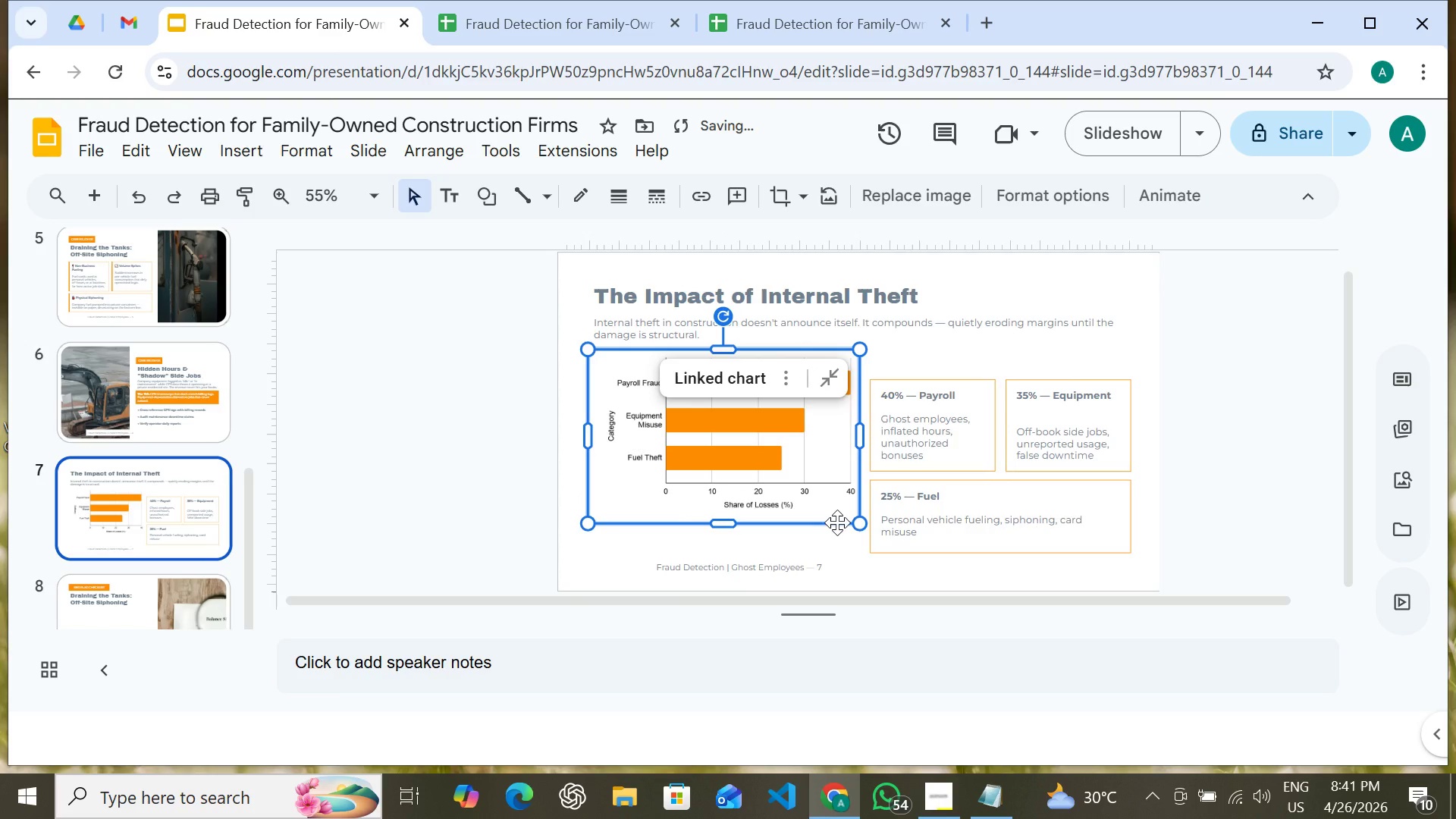 
hold_key(key=ShiftLeft, duration=0.5)
 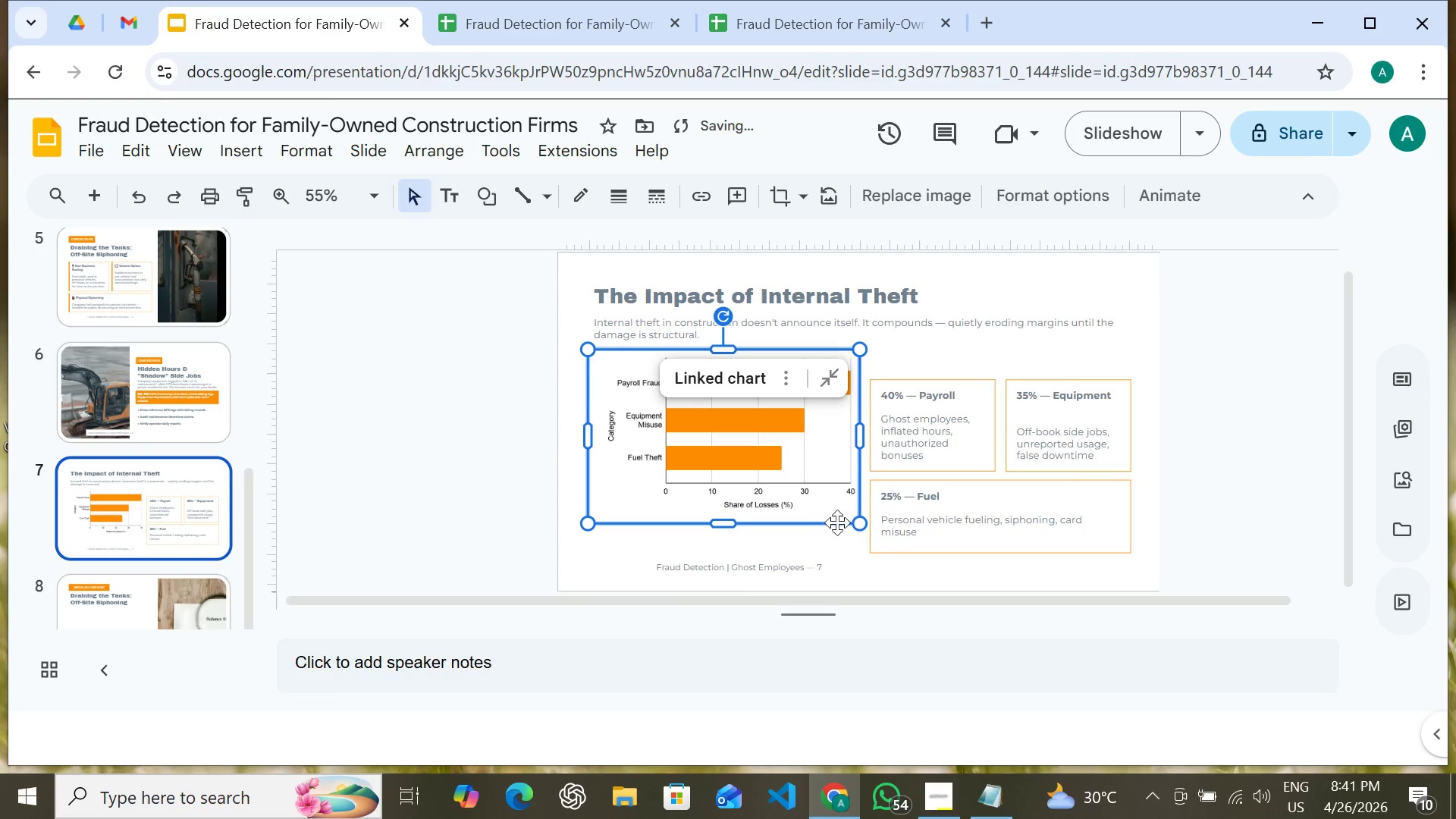 
hold_key(key=ShiftLeft, duration=1.52)
left_click_drag(start_coordinate=[861, 527], to_coordinate=[840, 514])
 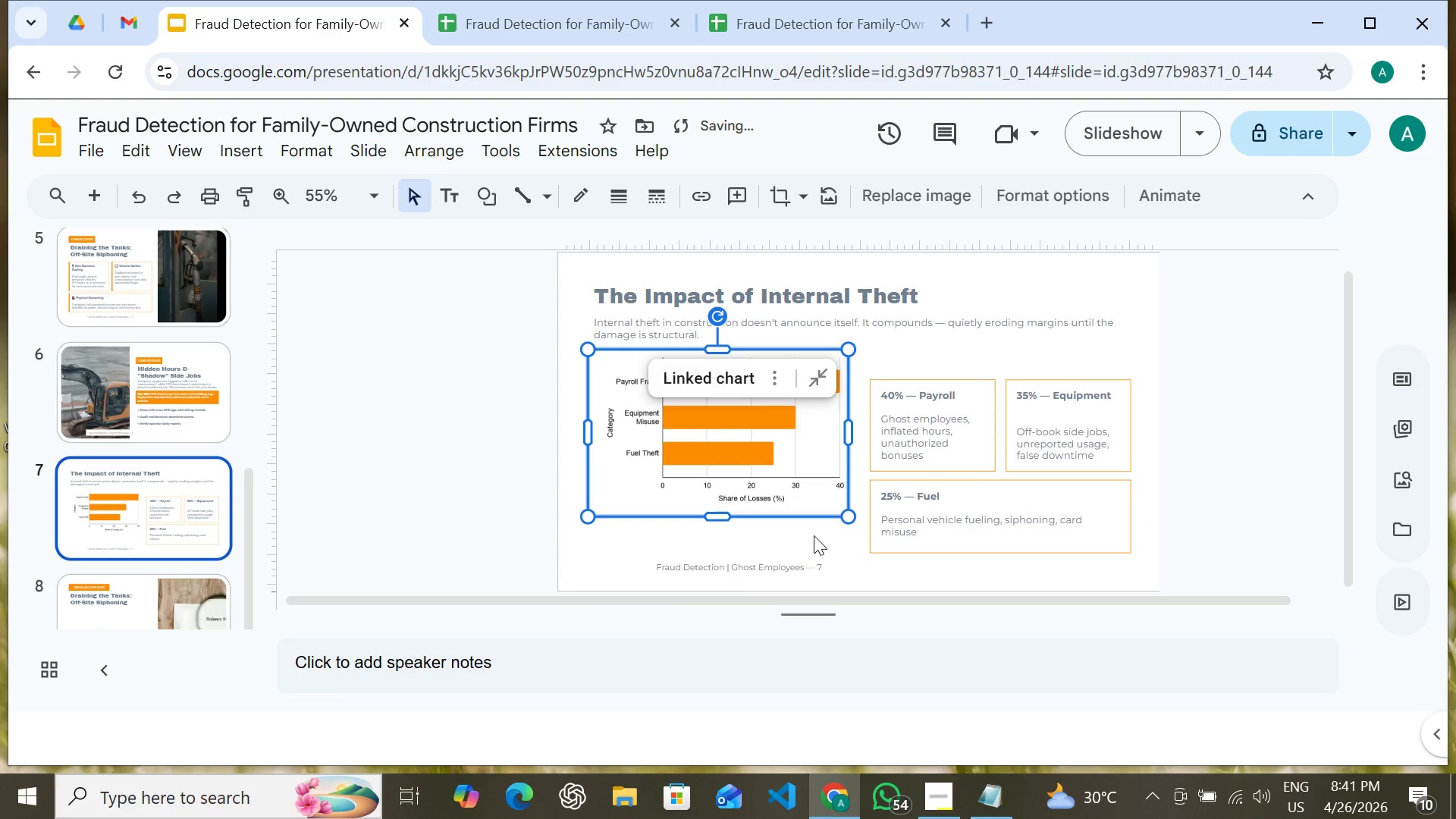 
hold_key(key=ShiftLeft, duration=1.5)
 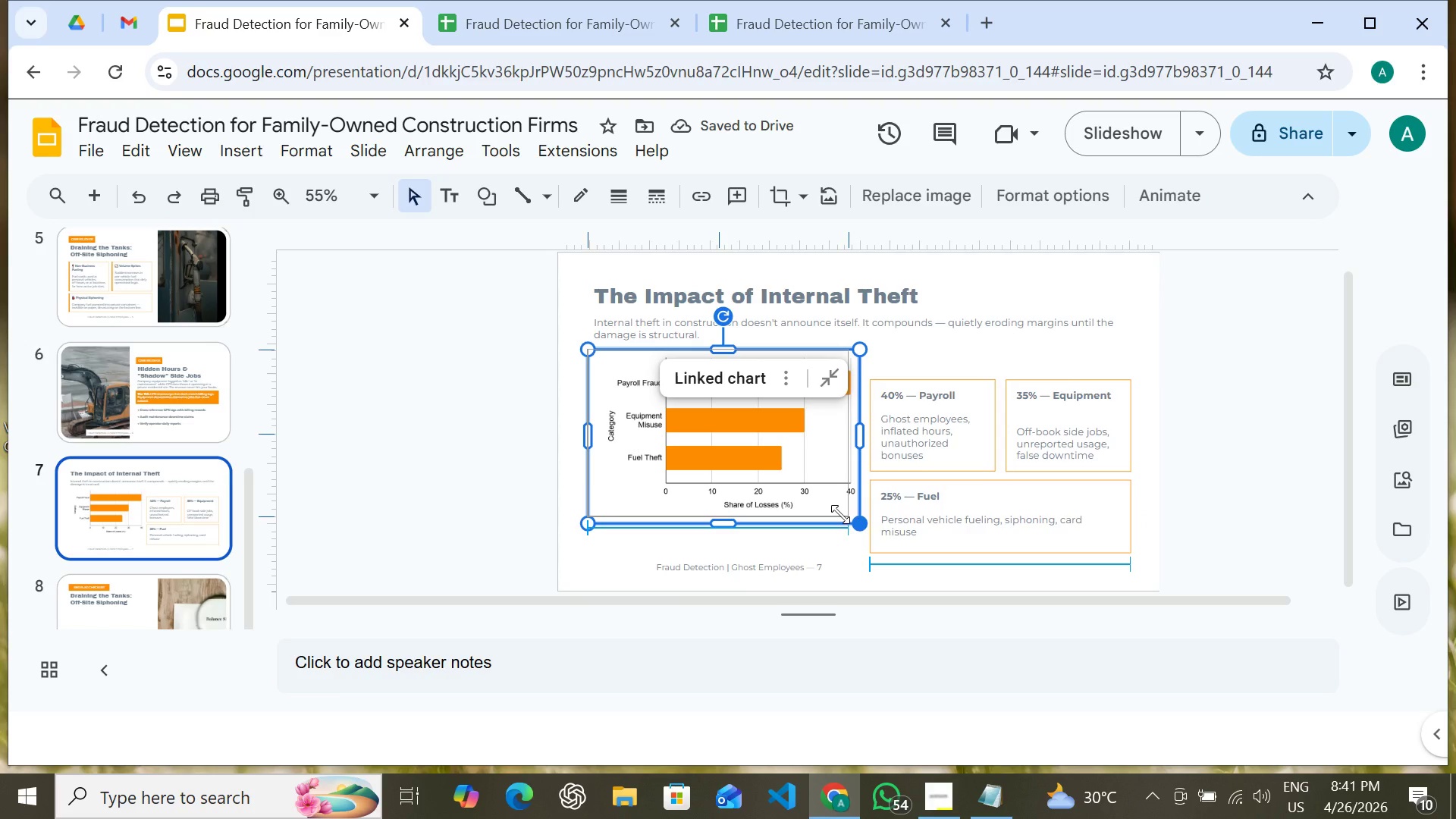 
hold_key(key=ShiftLeft, duration=1.12)
 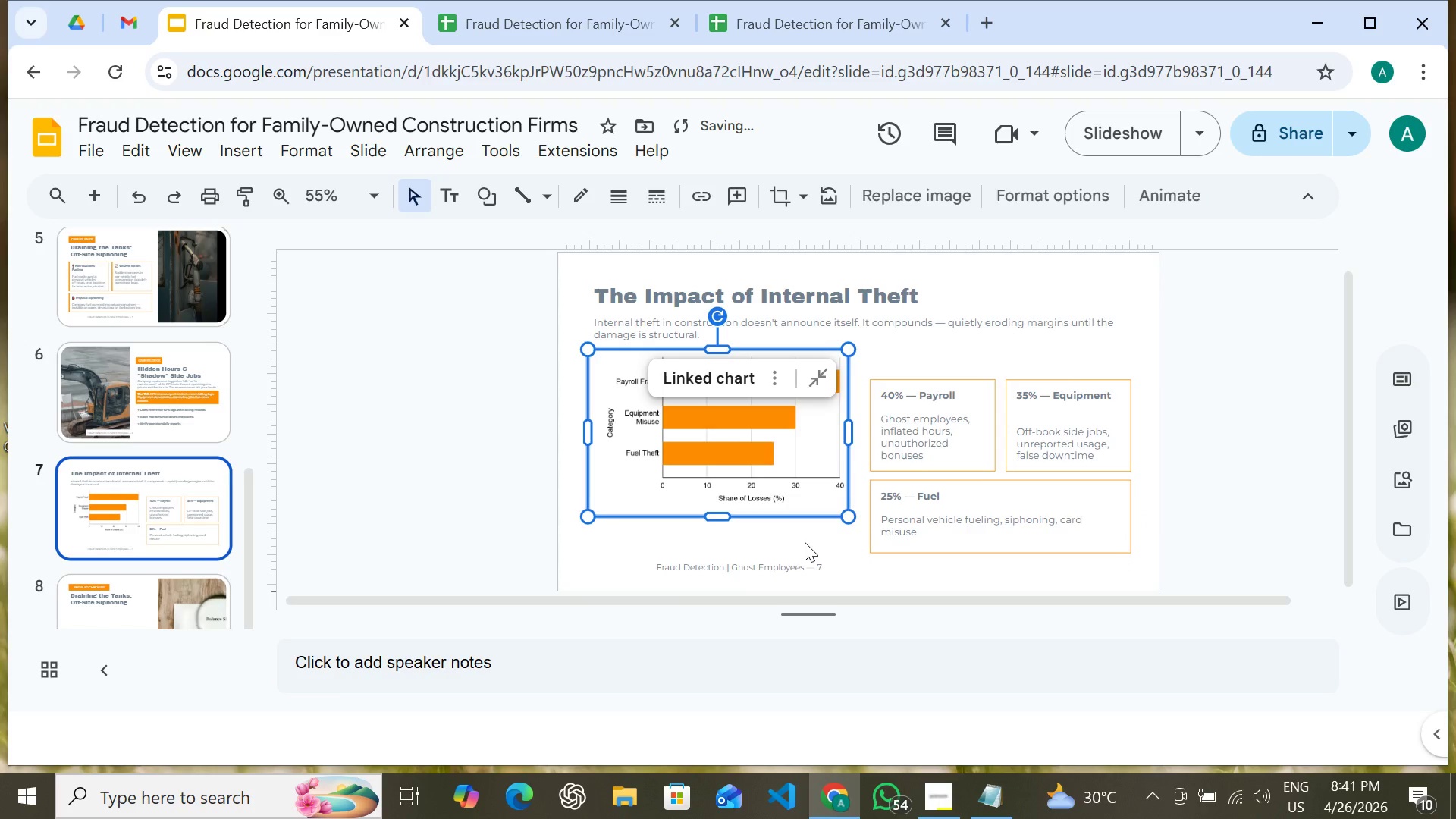 
left_click([805, 542])
 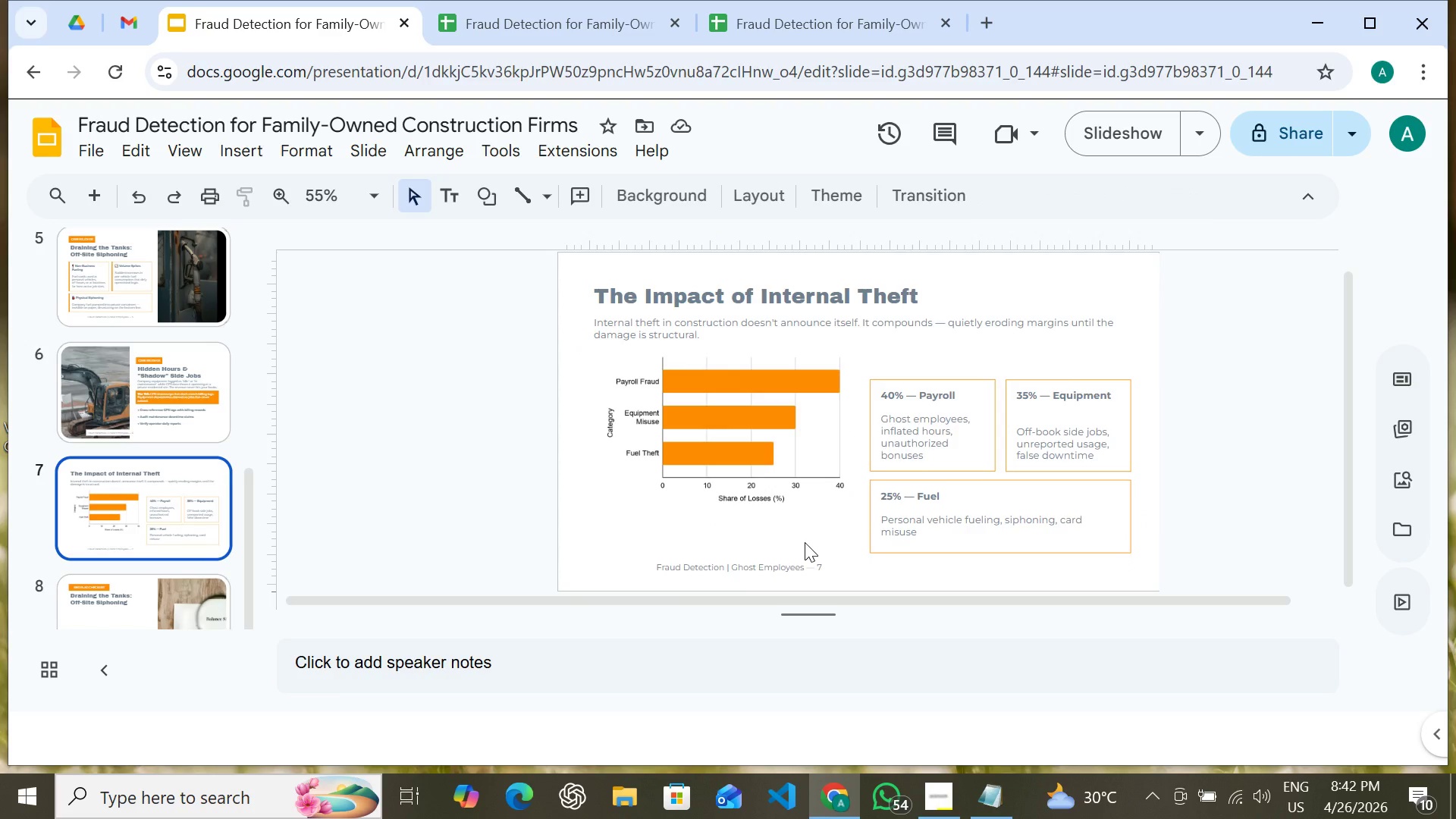 
wait(7.8)
 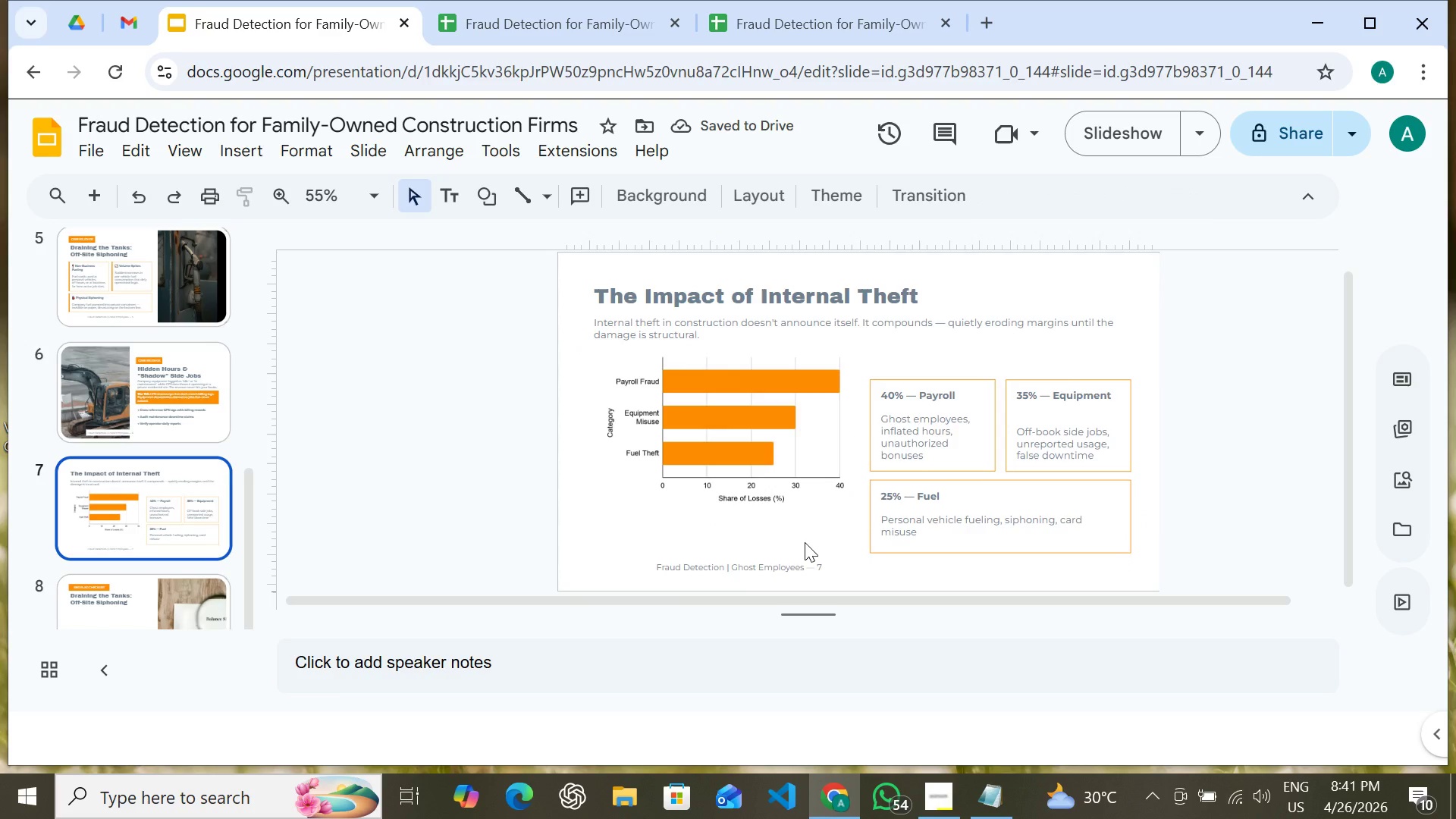 
left_click([147, 597])
 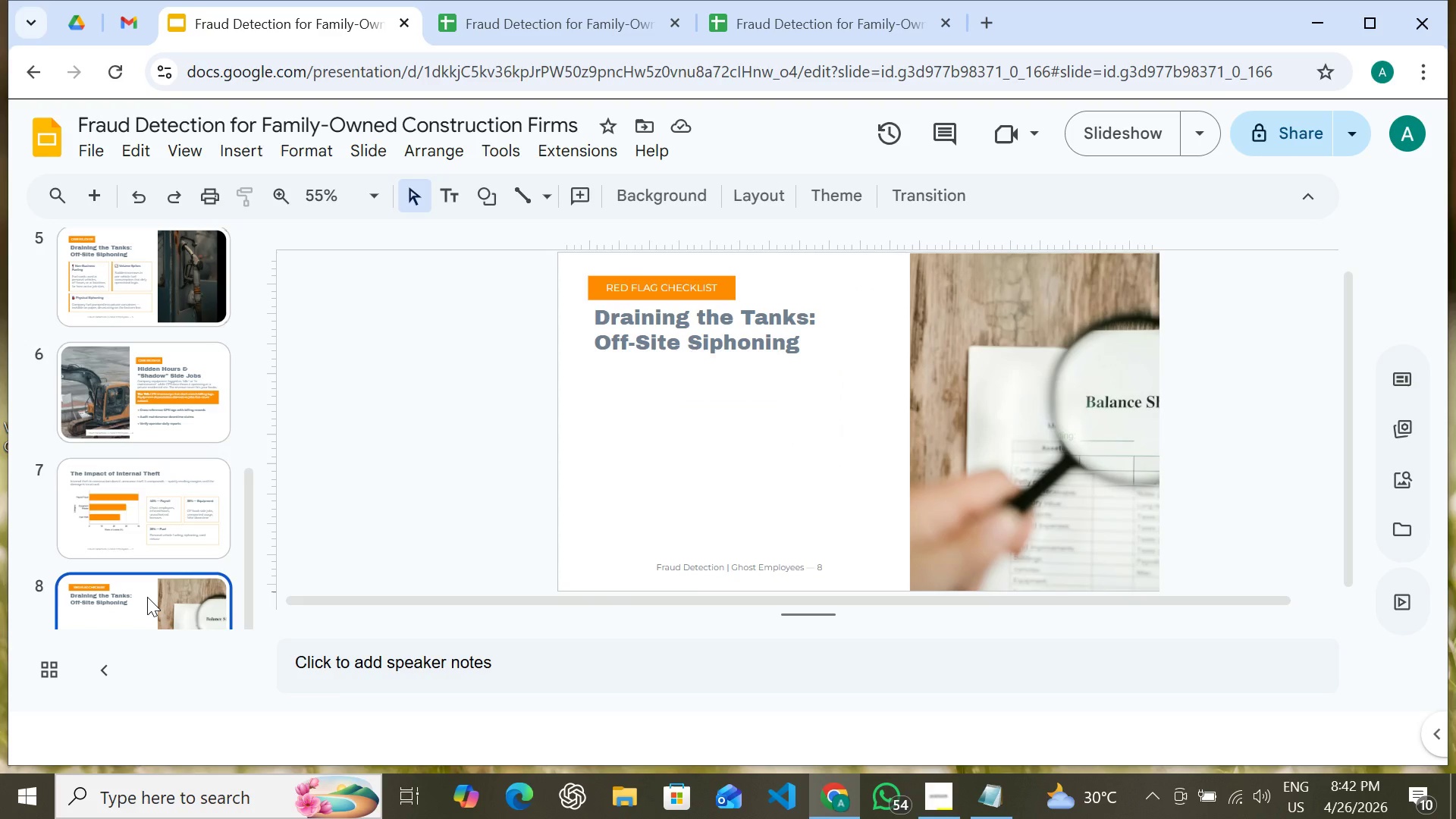 
wait(5.83)
 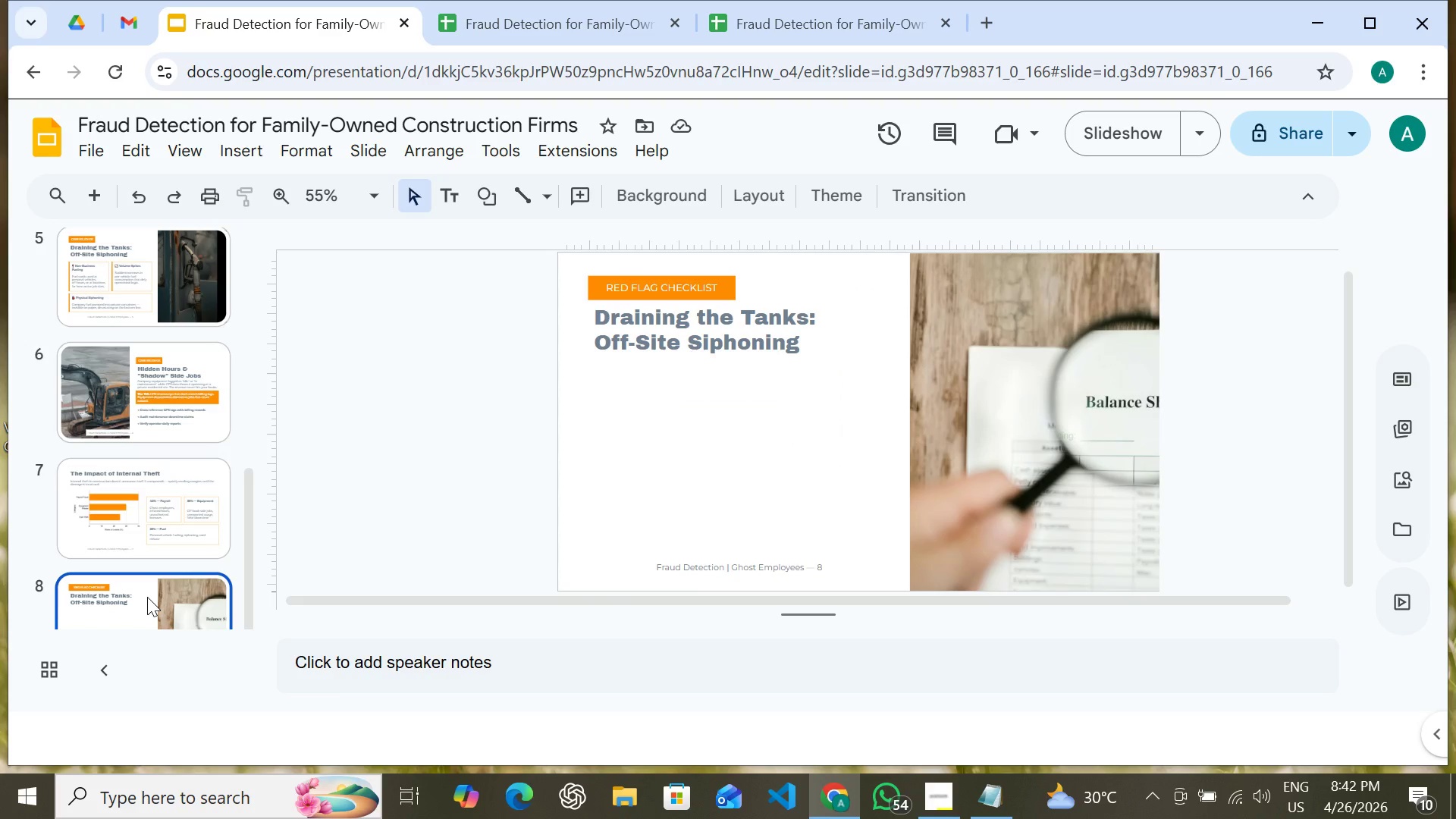 
left_click([140, 516])
 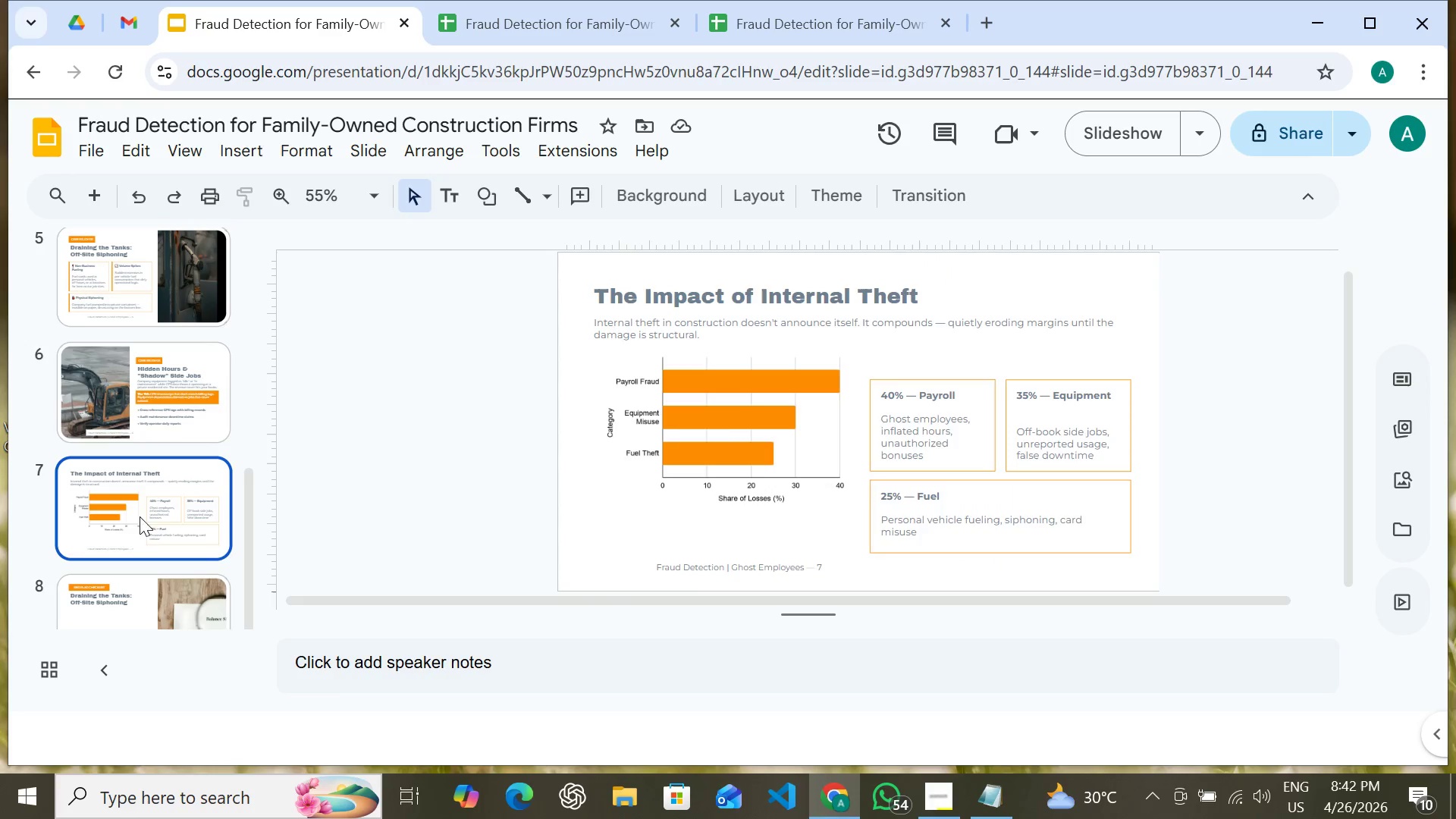 
wait(7.66)
 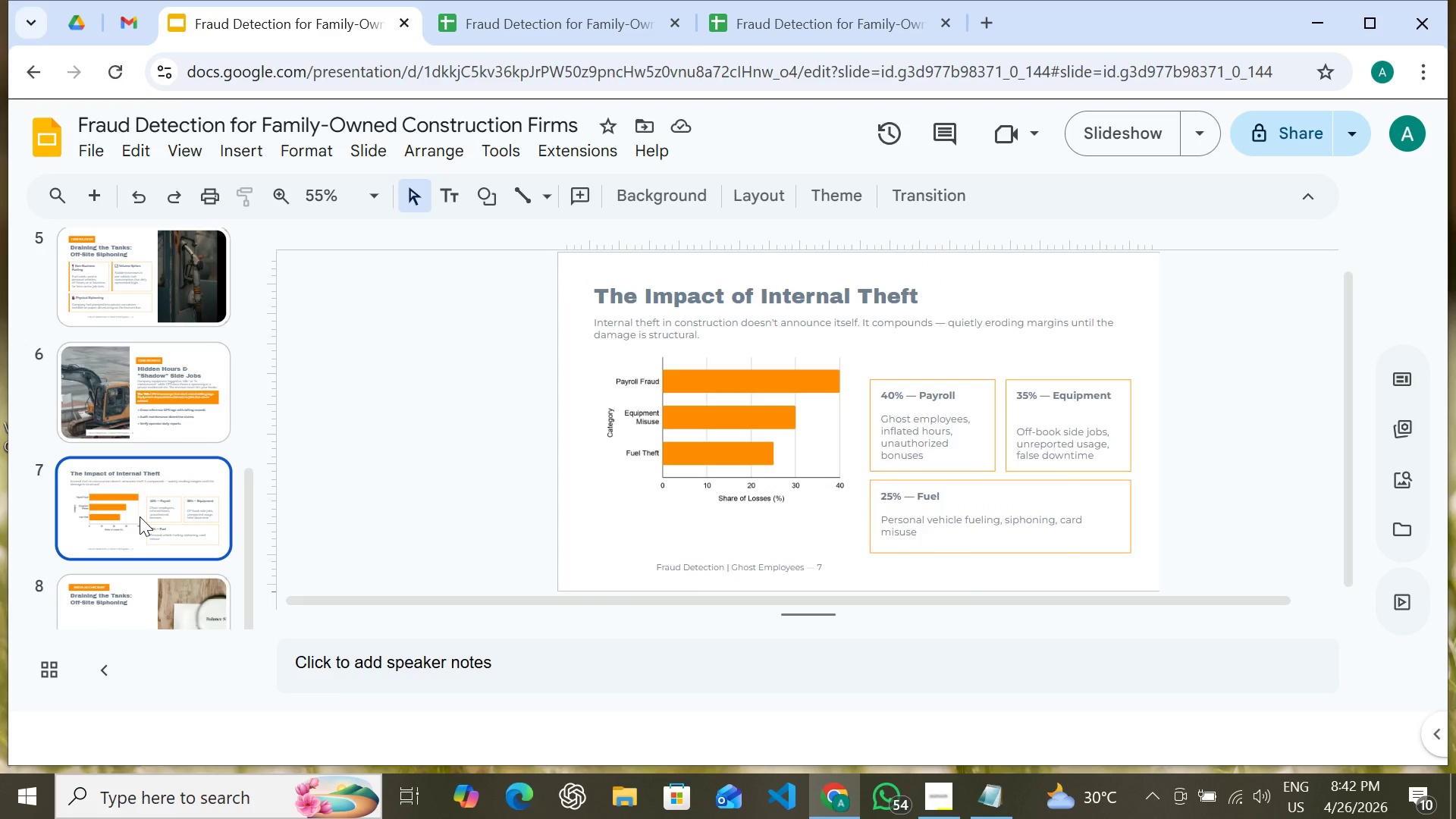 
left_click([821, 450])
 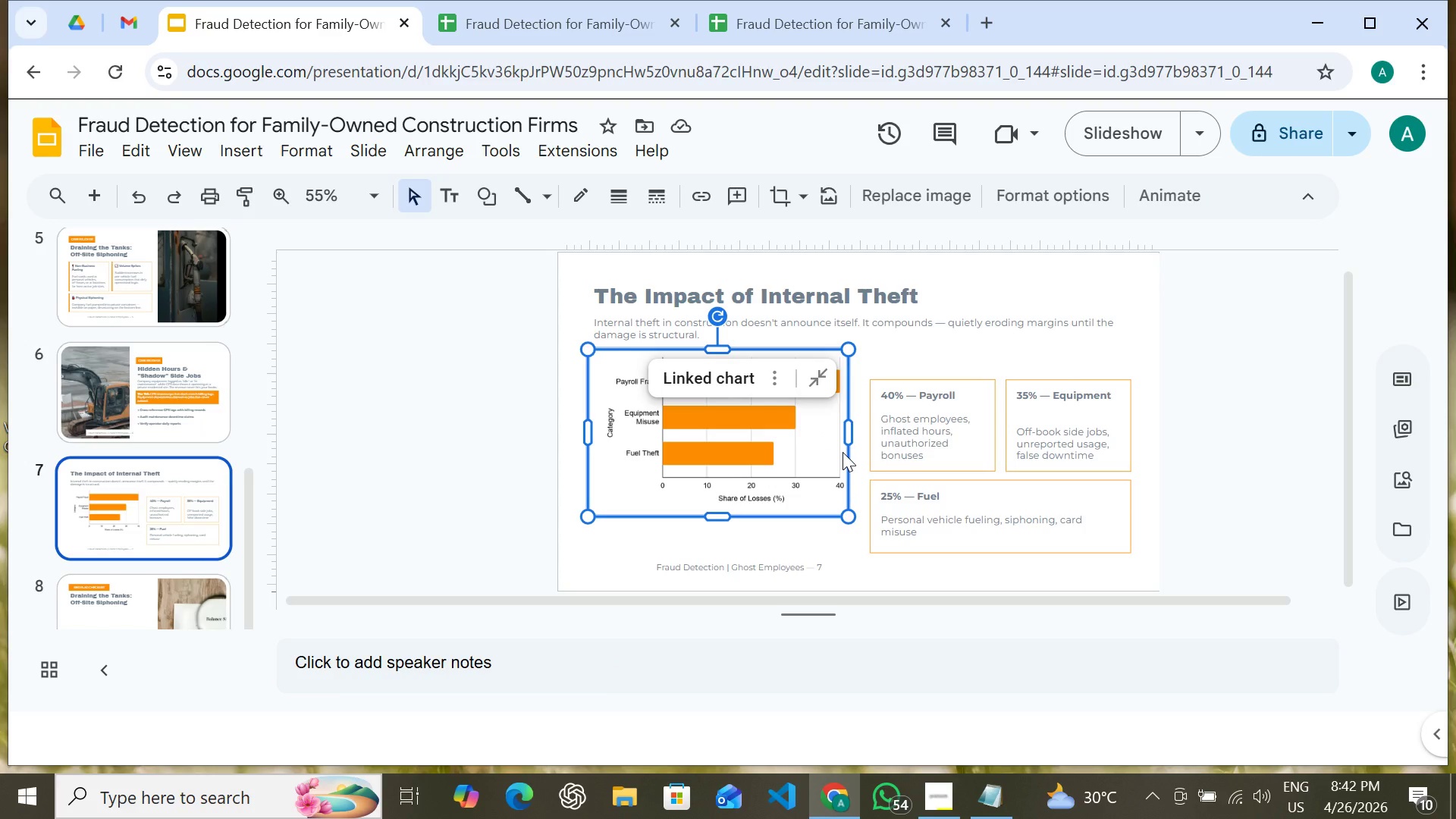 
left_click_drag(start_coordinate=[843, 452], to_coordinate=[852, 460])
 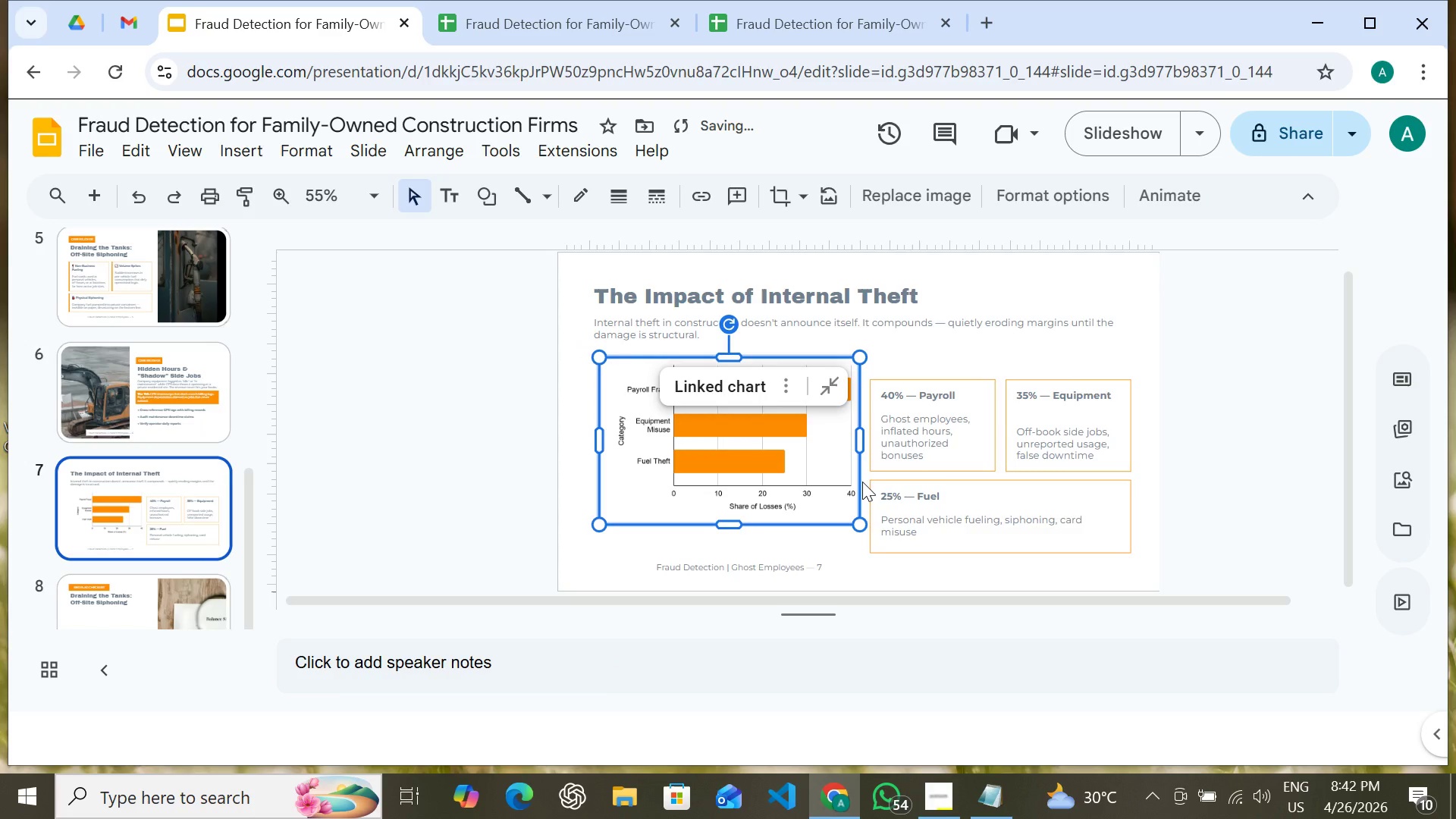 
hold_key(key=ShiftLeft, duration=0.72)
 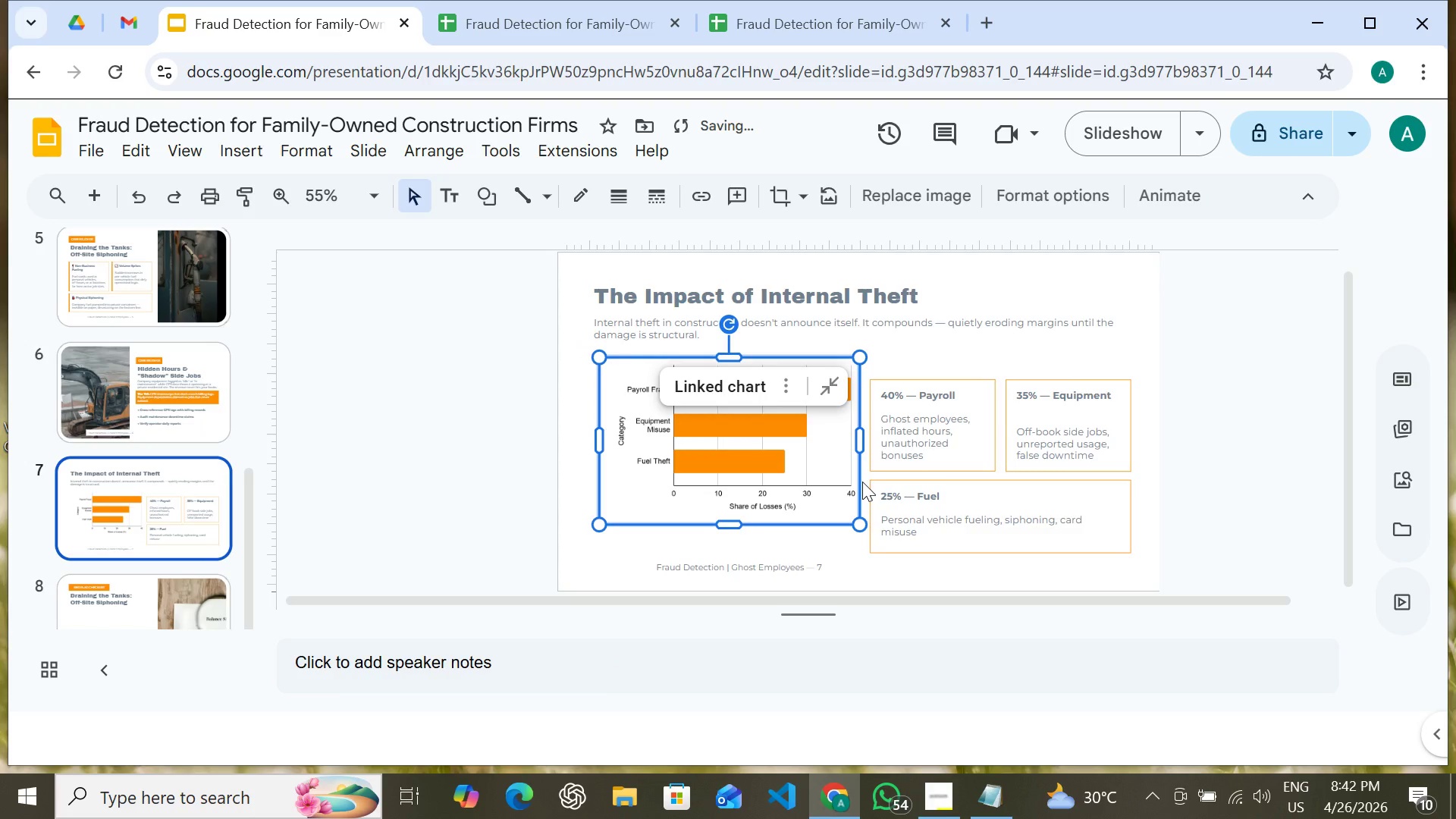 
key(Shift+ArrowDown)
 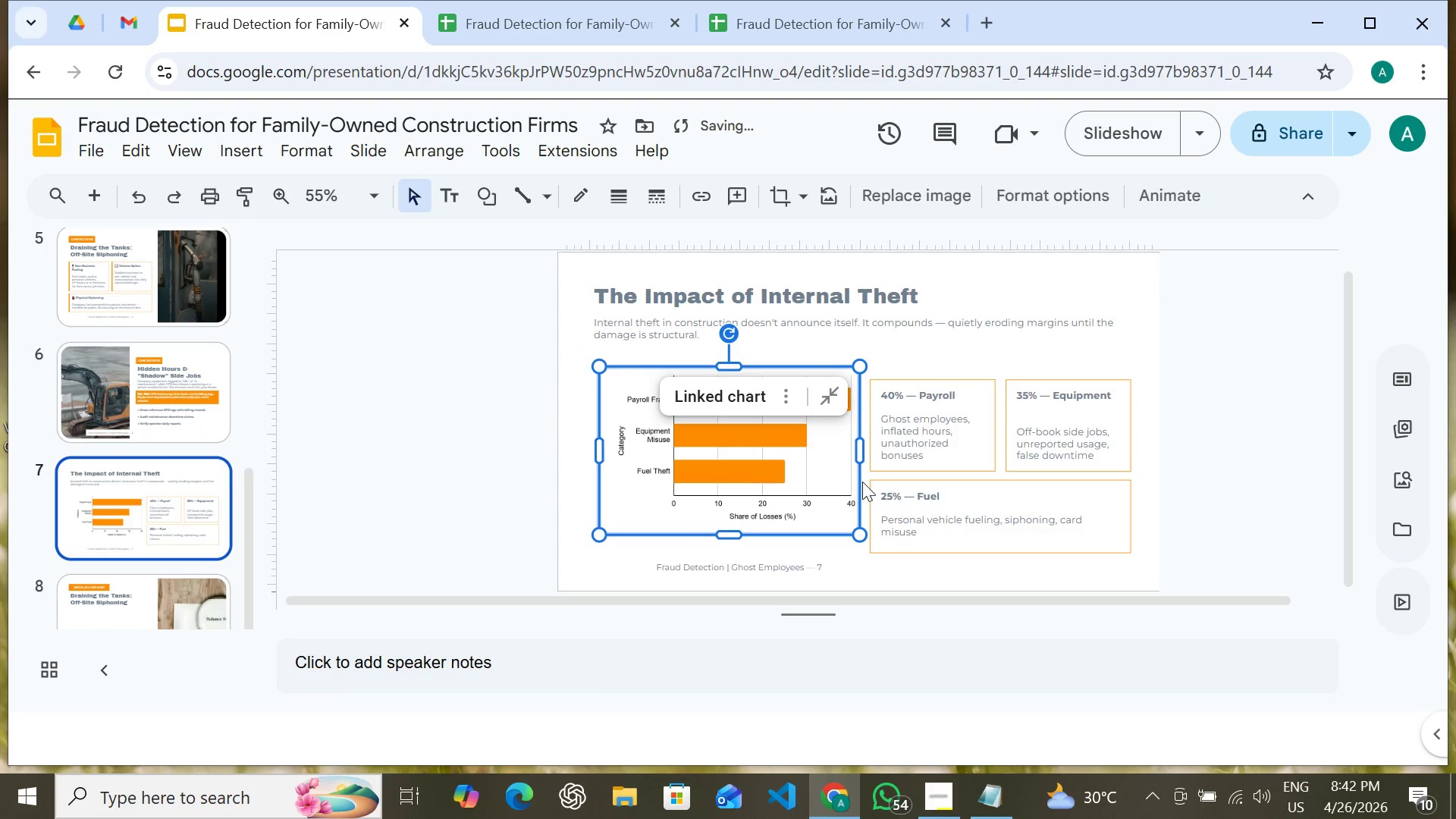 
key(Shift+ArrowDown)
 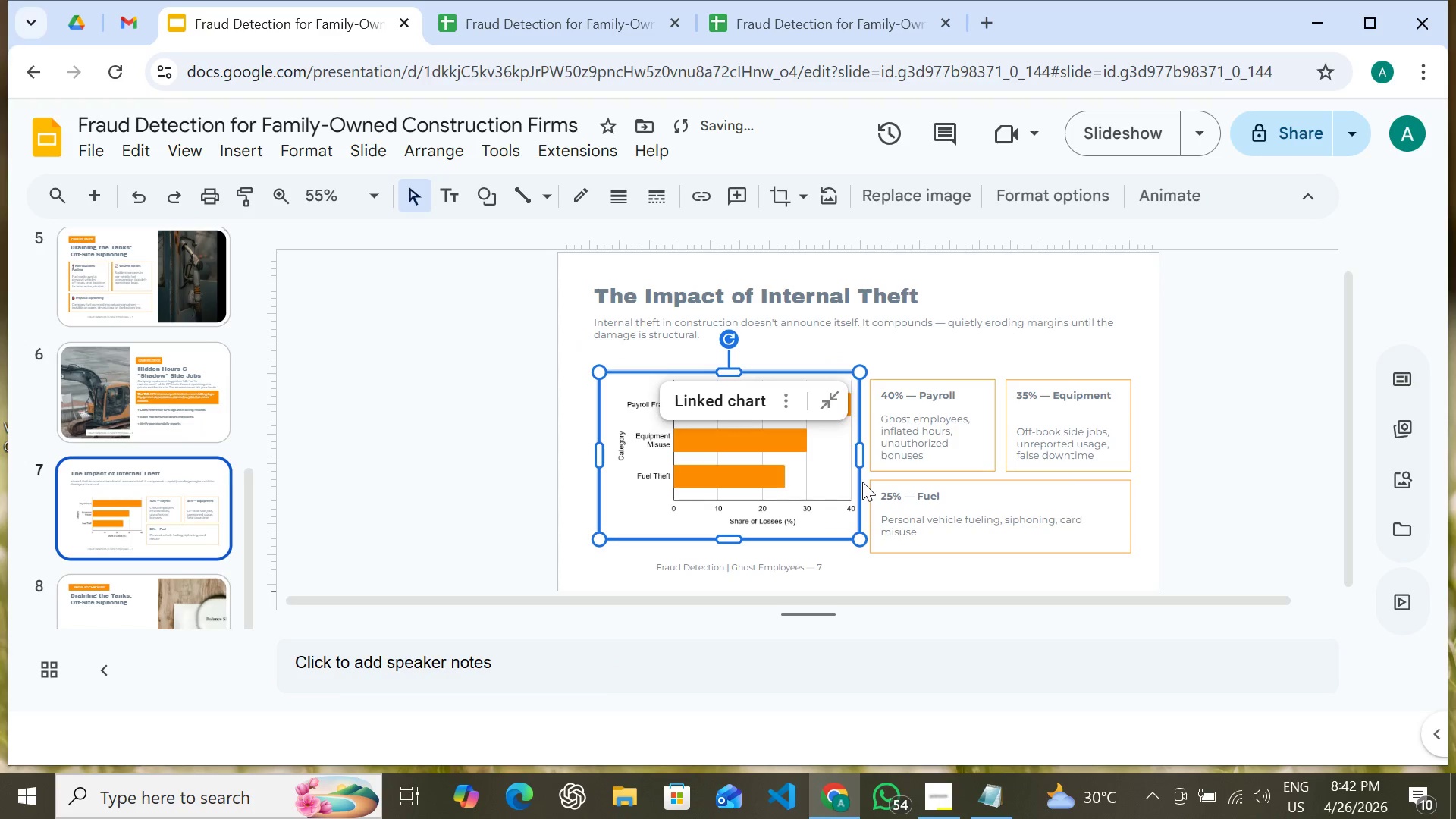 
key(Shift+ArrowDown)
 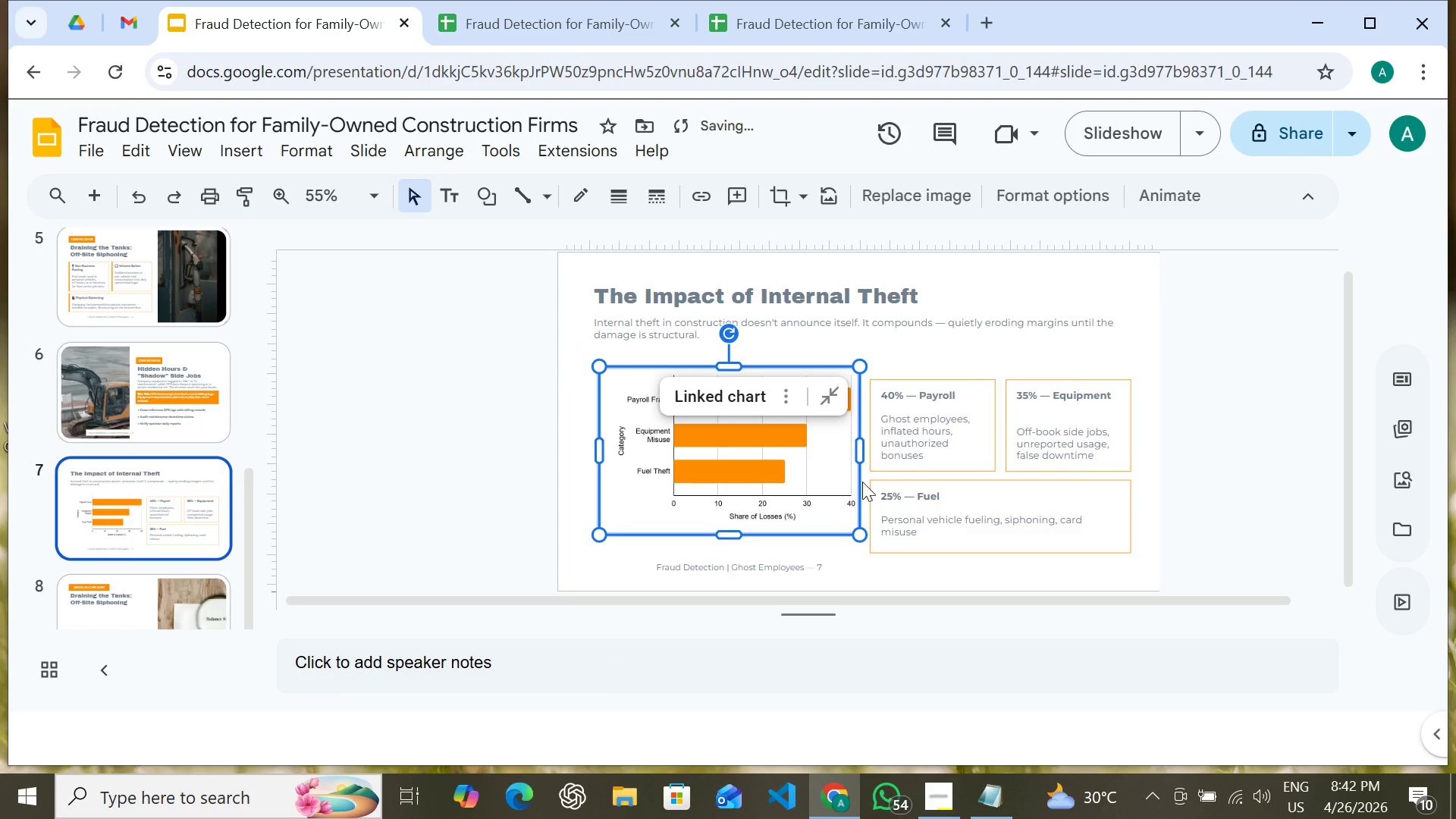 
key(Shift+ArrowUp)
 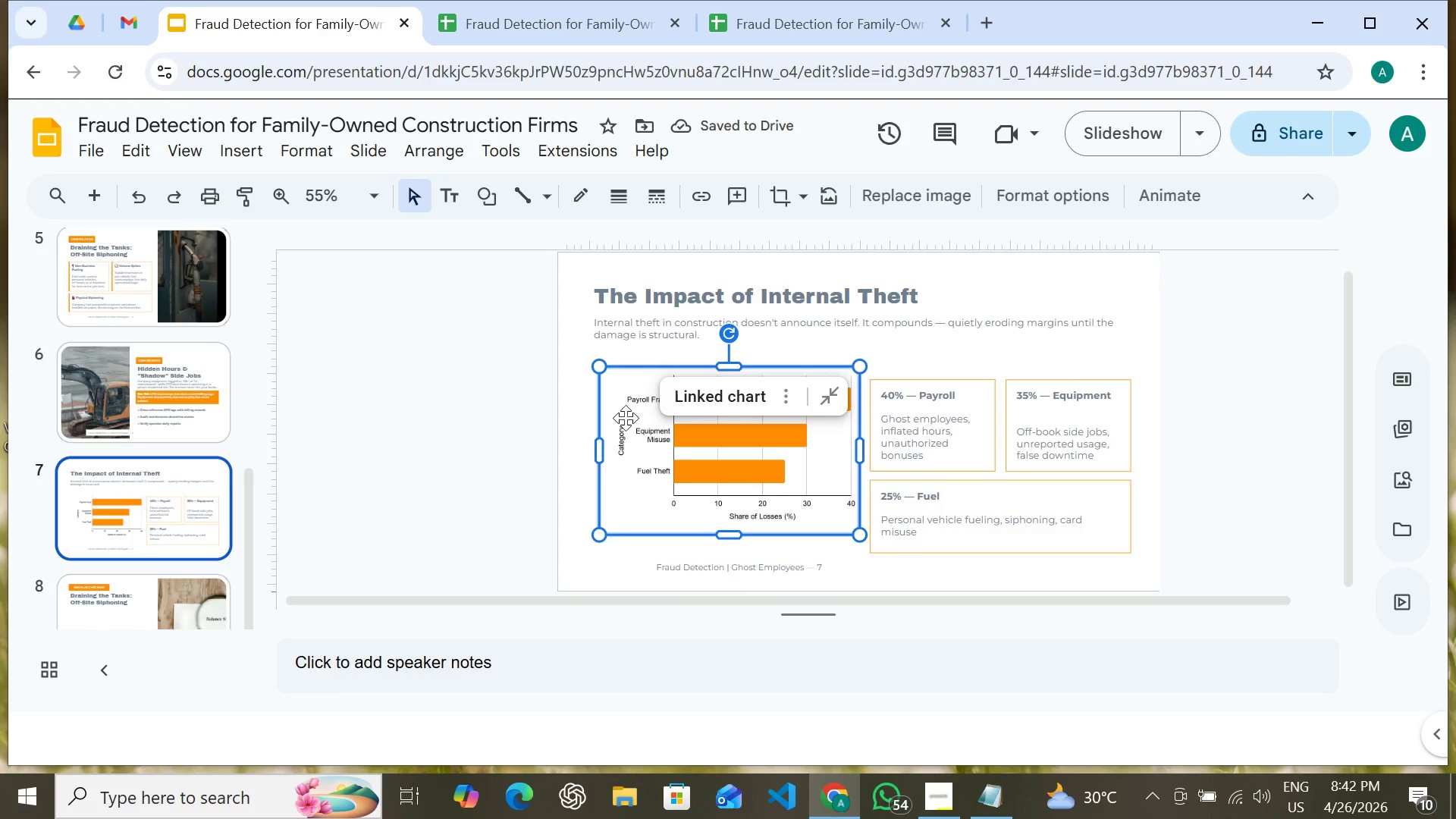 
left_click([109, 603])
 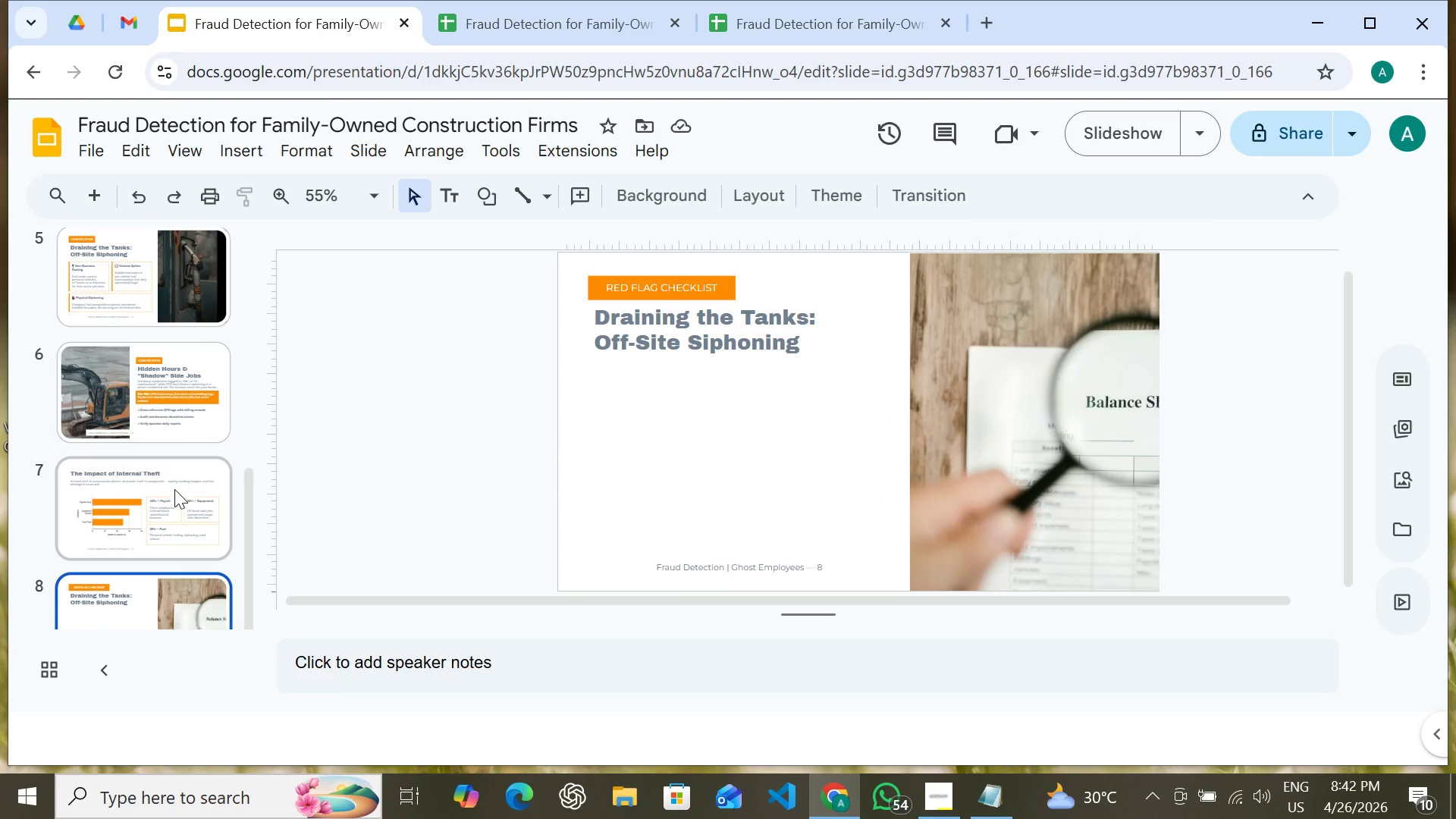 
left_click([172, 488])
 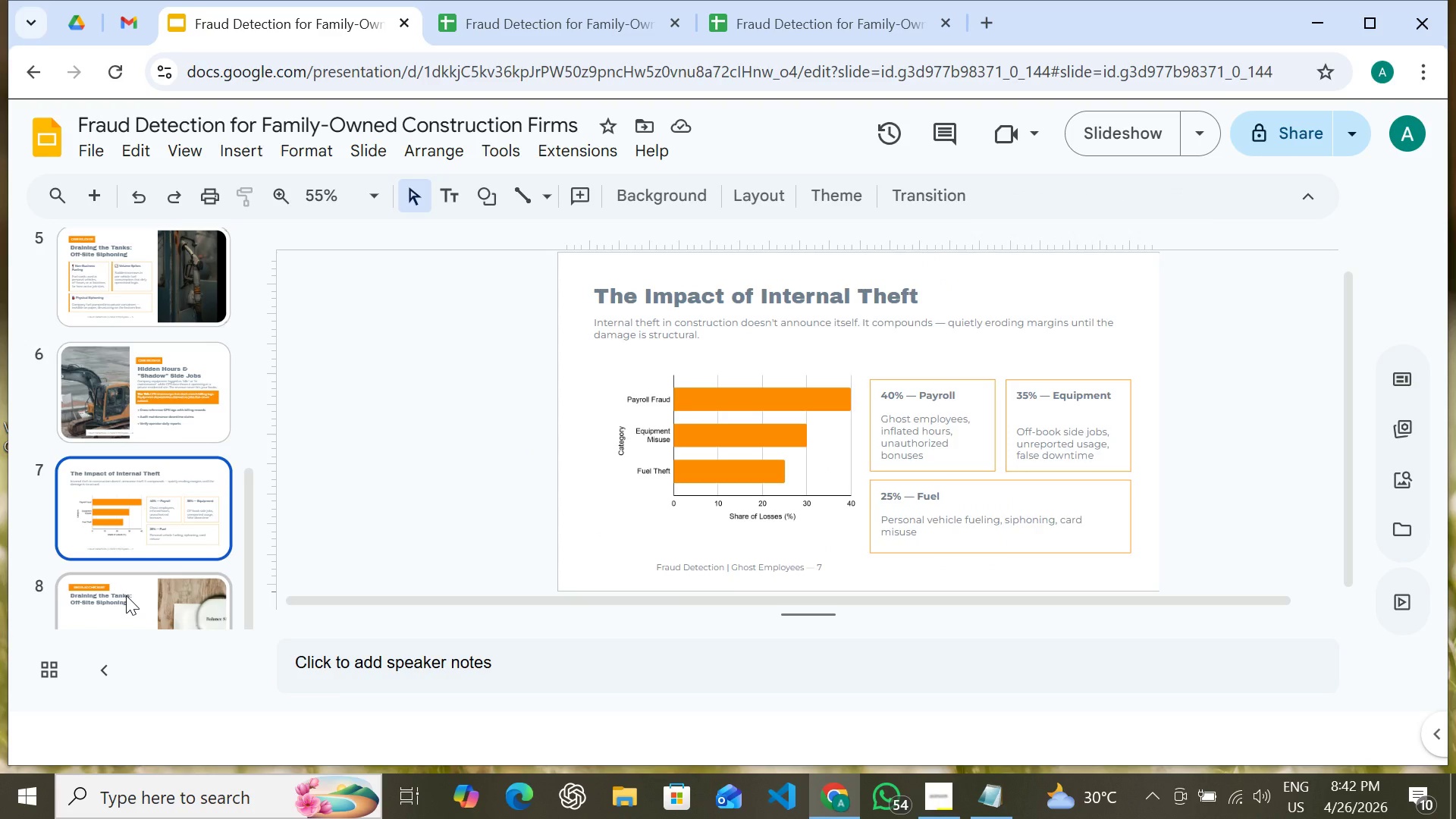 
left_click([126, 595])
 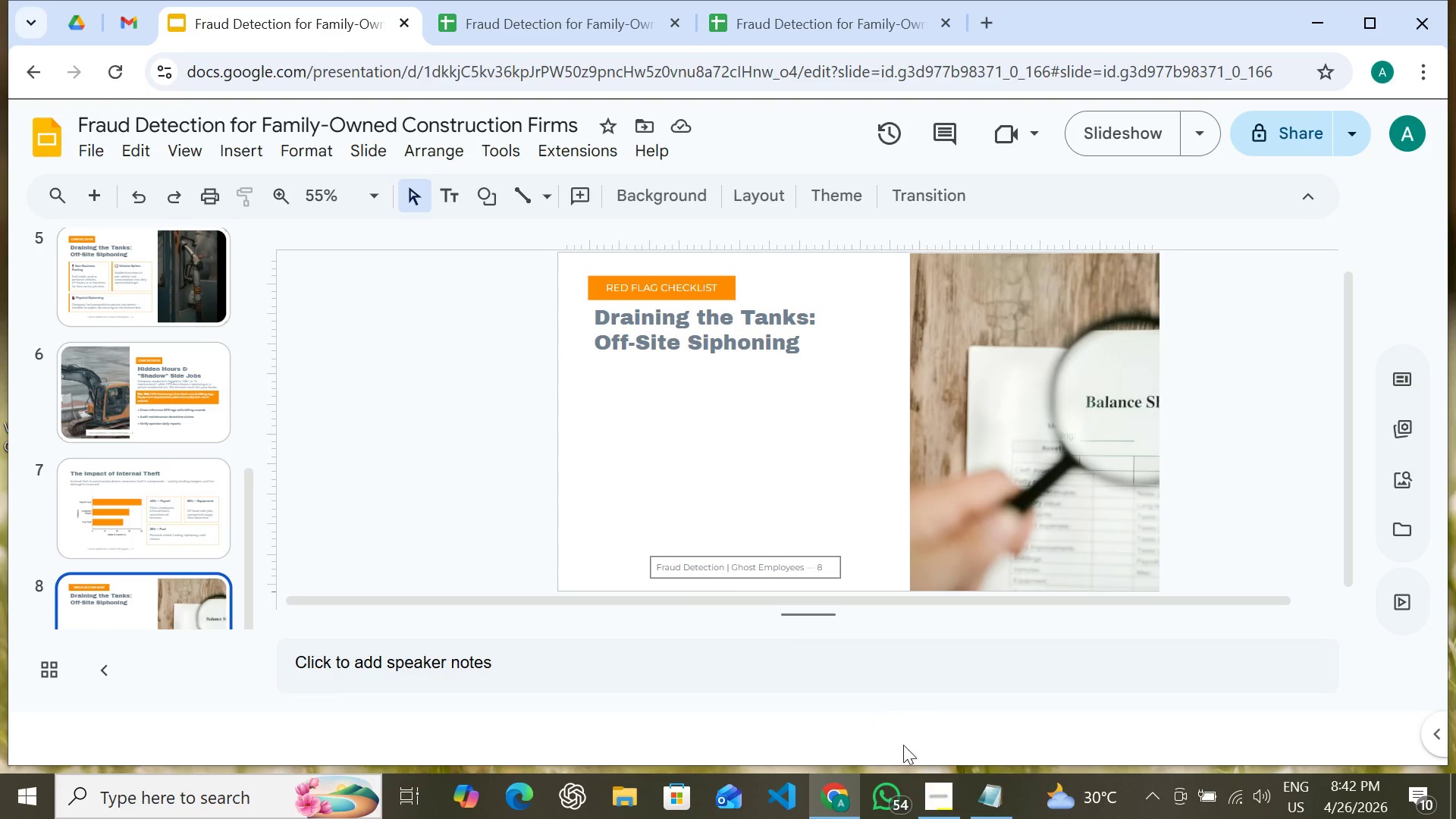 
wait(7.66)
 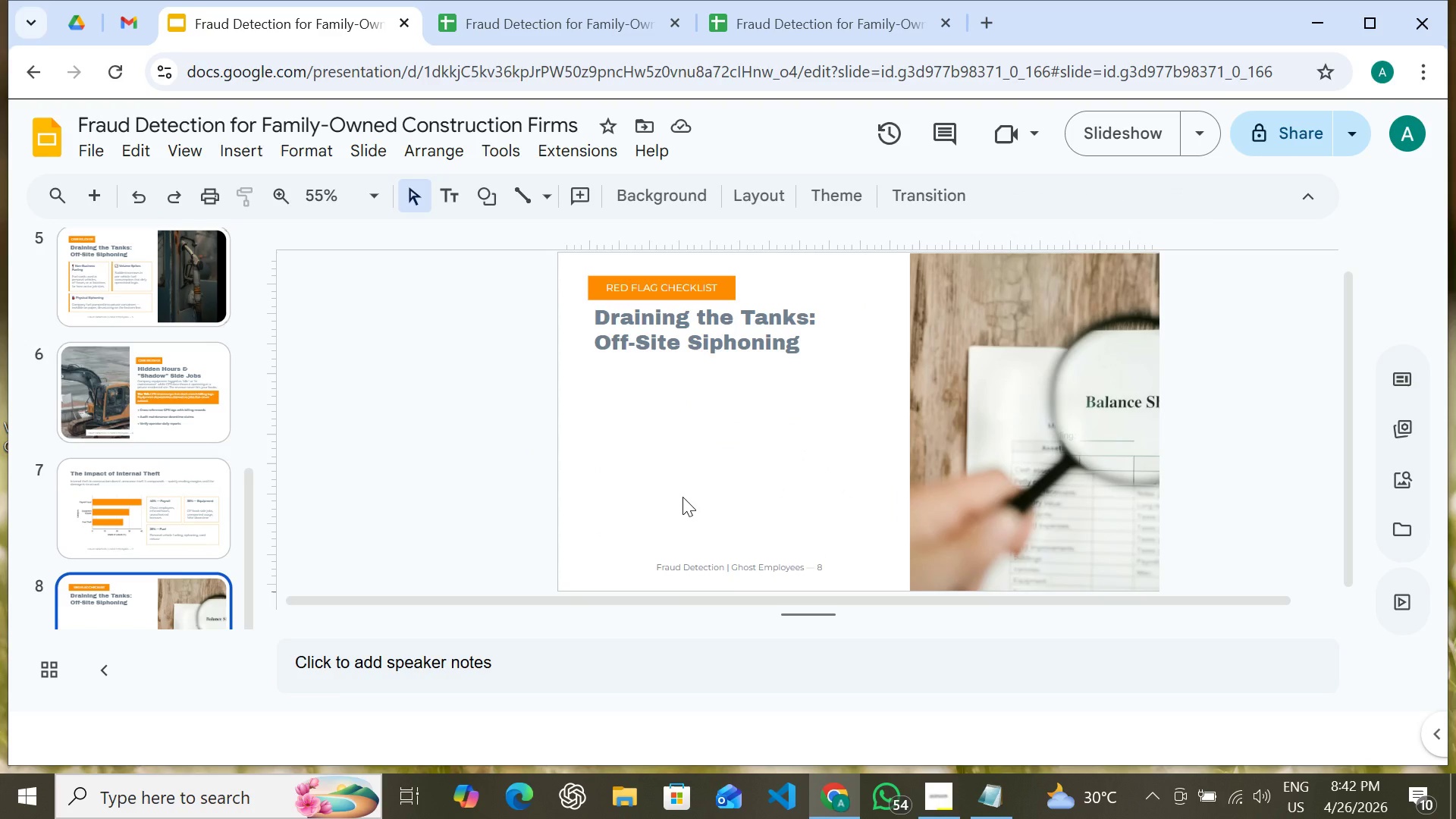 
left_click([981, 804])
 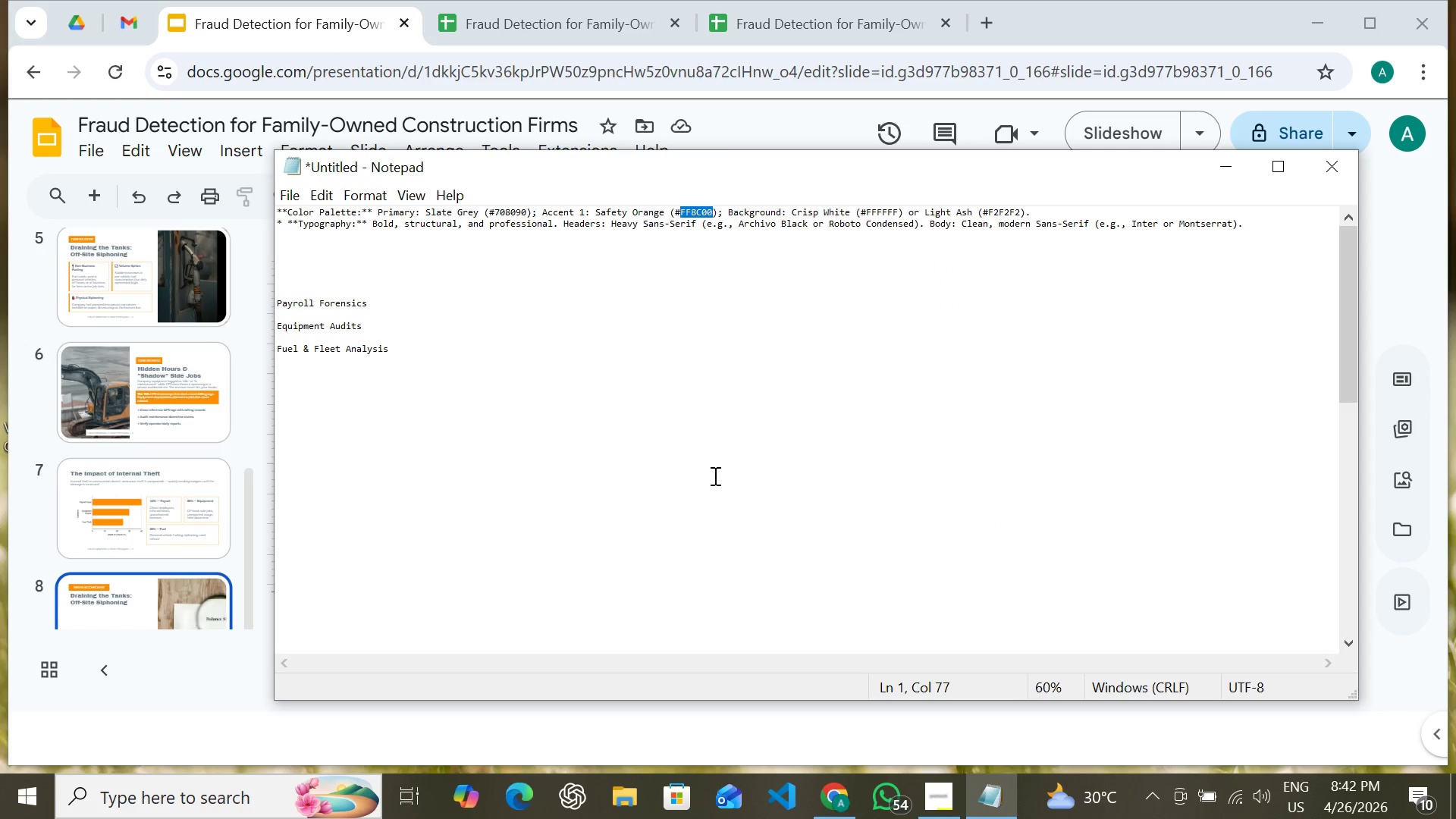 
scroll: coordinate [714, 475], scroll_direction: up, amount: 4.0
 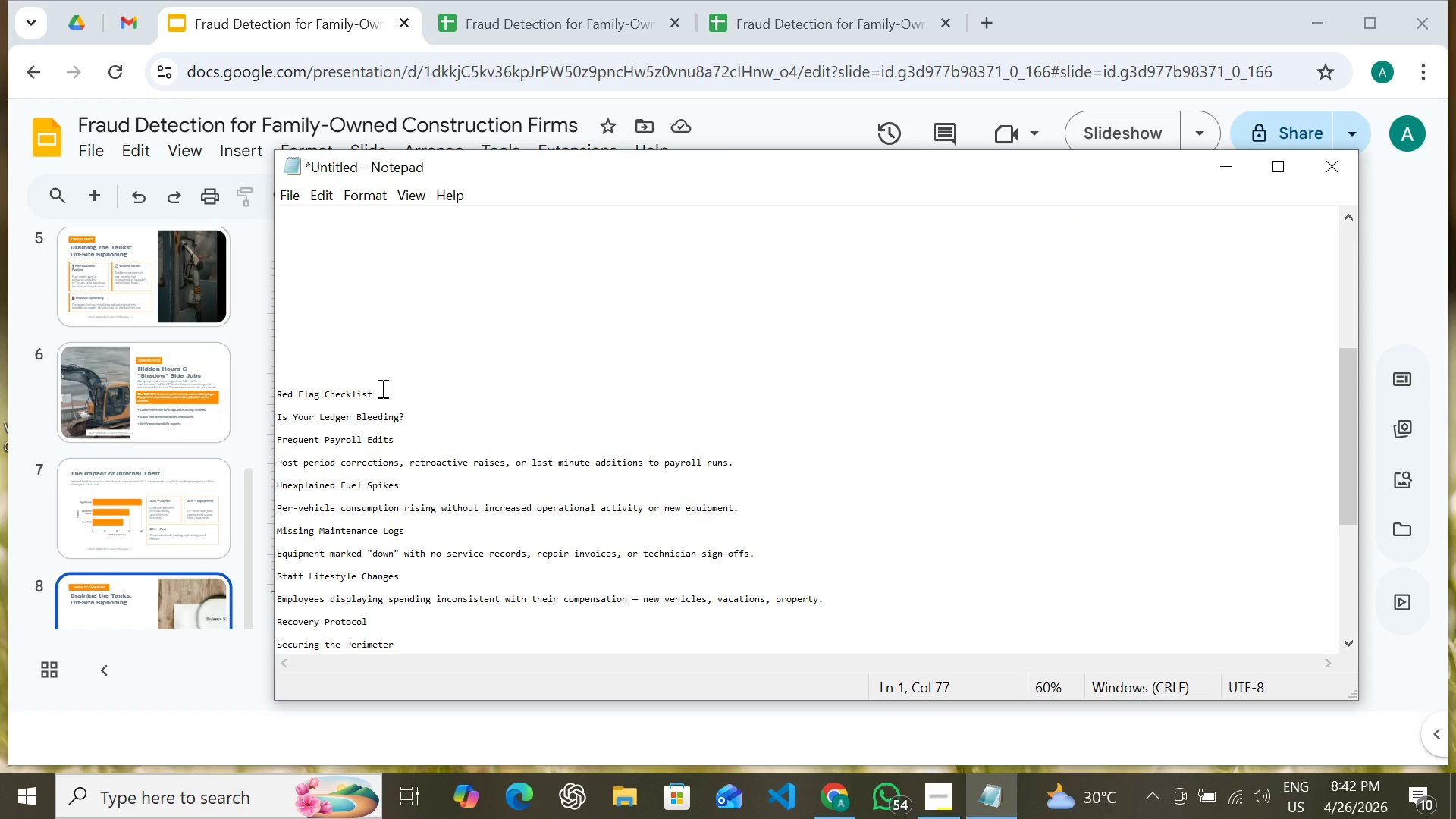 
left_click_drag(start_coordinate=[381, 388], to_coordinate=[269, 394])
 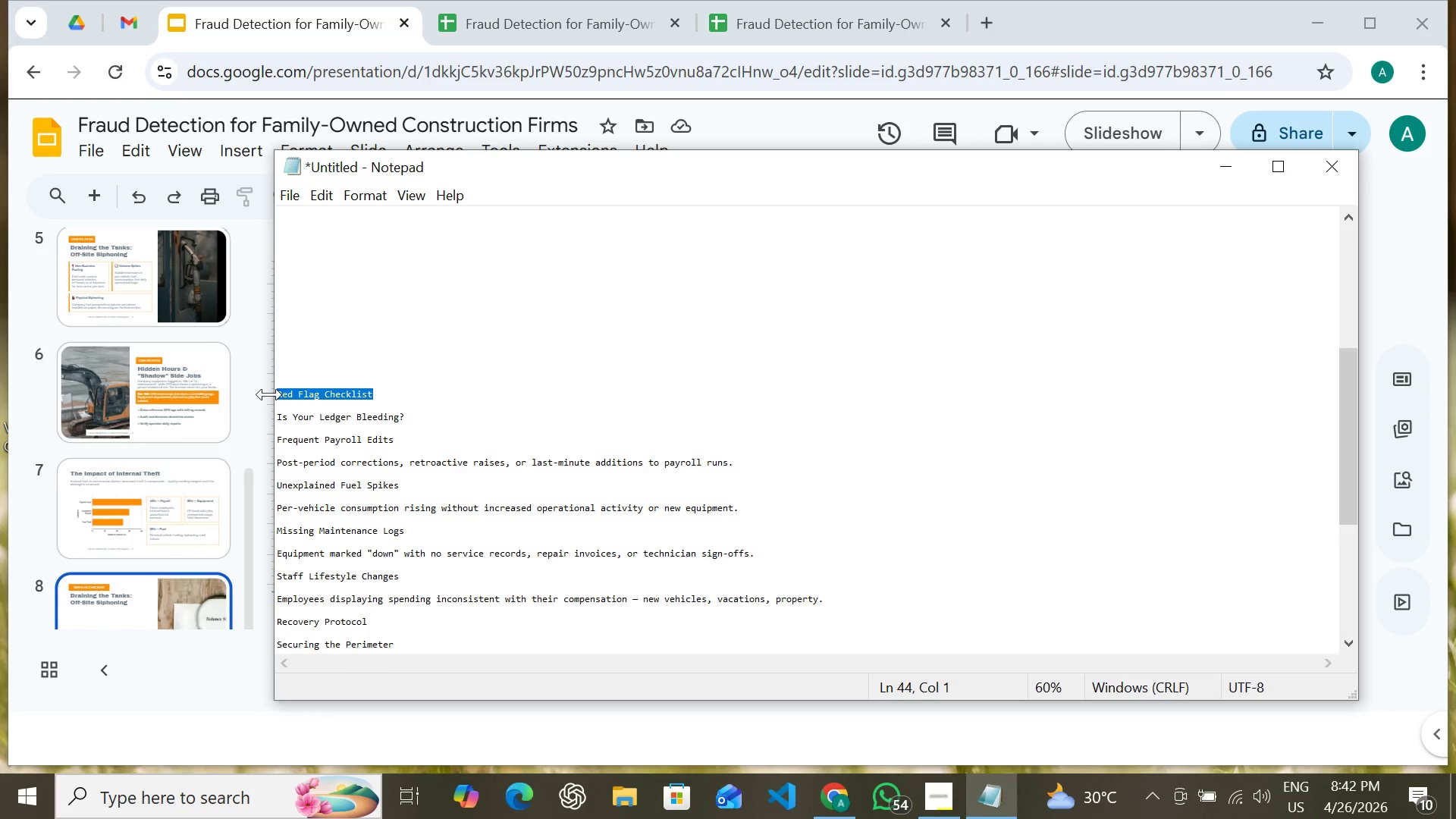 
key(Control+X)
 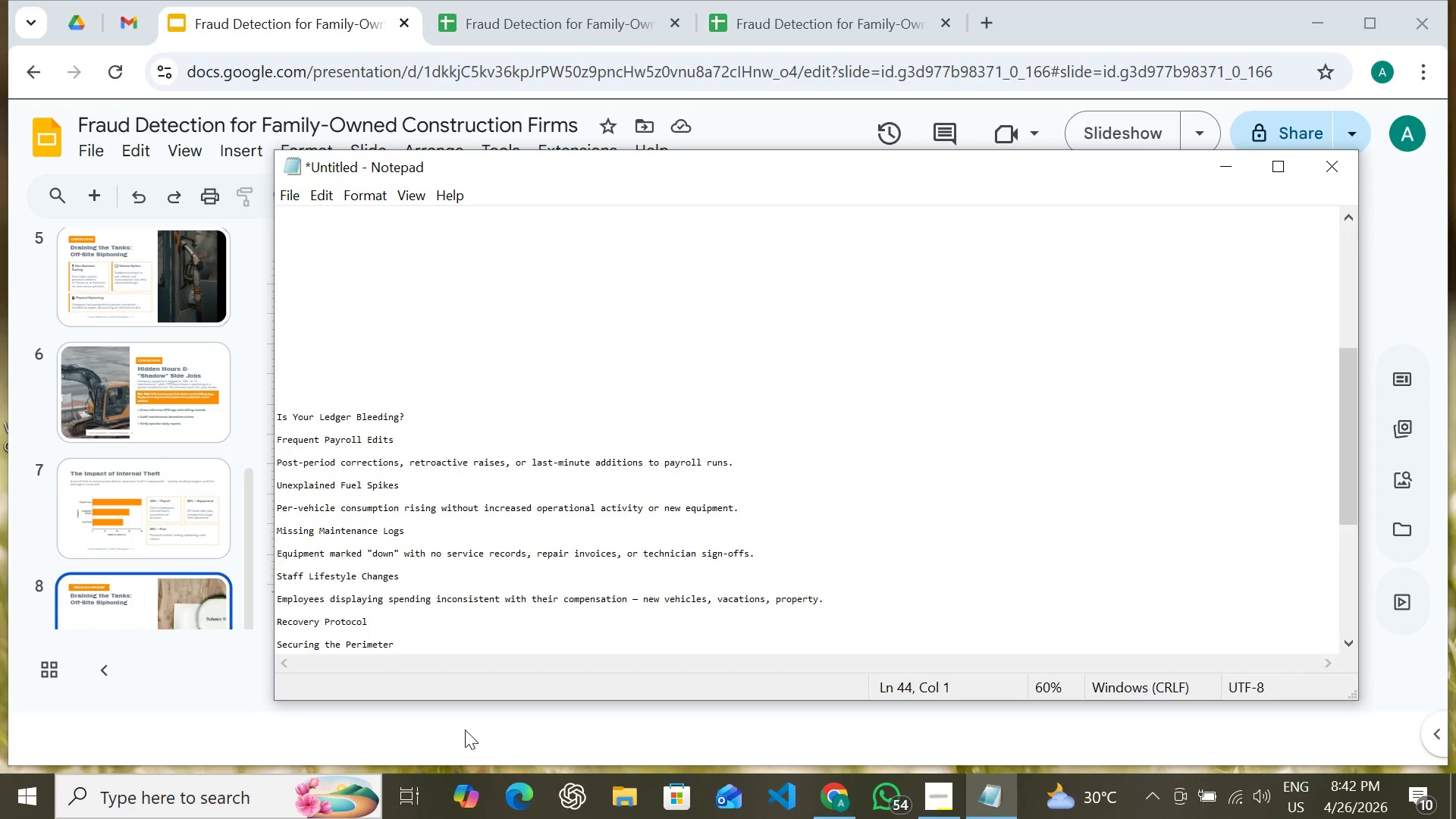 
left_click([465, 727])
 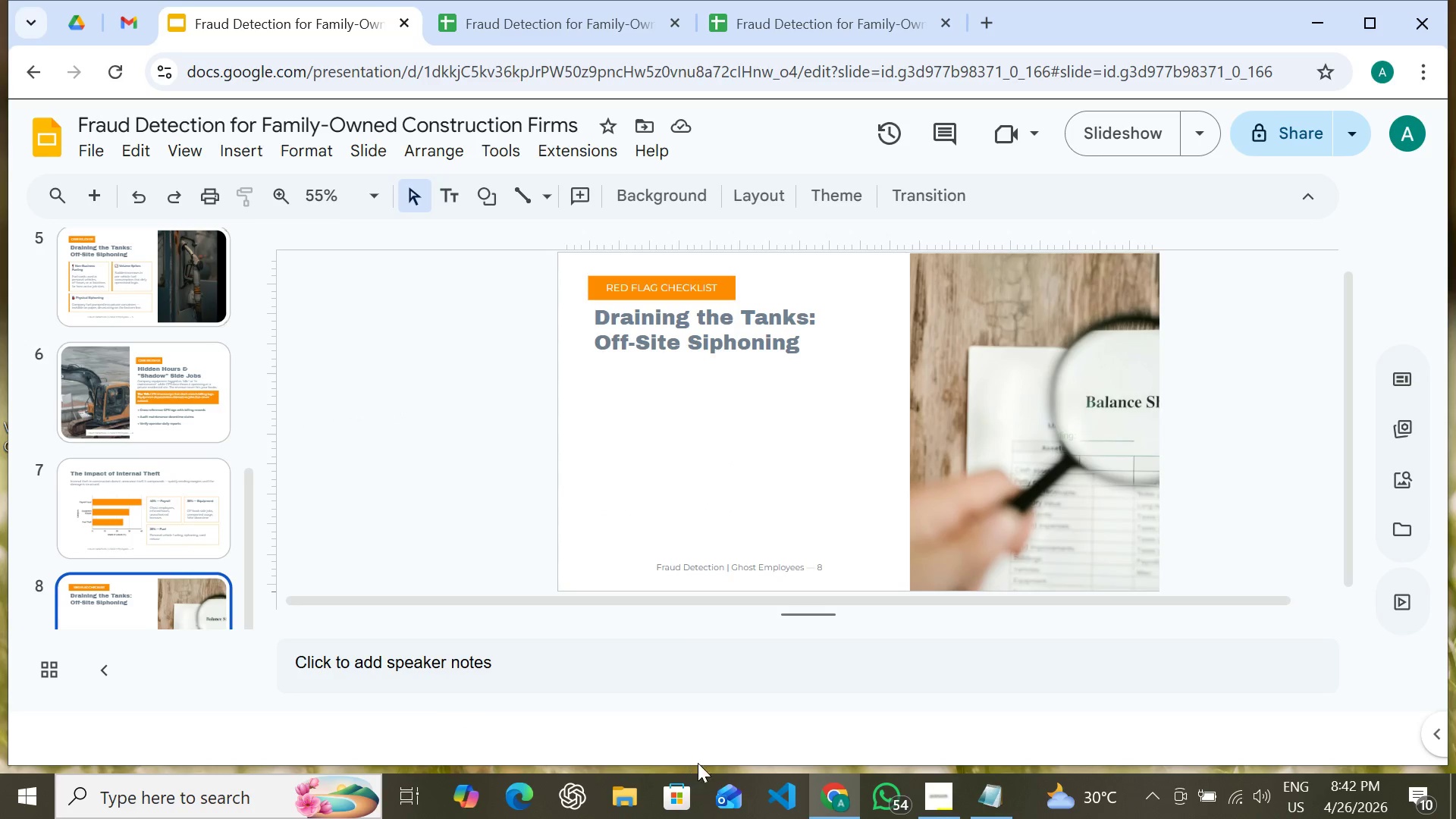 
wait(5.44)
 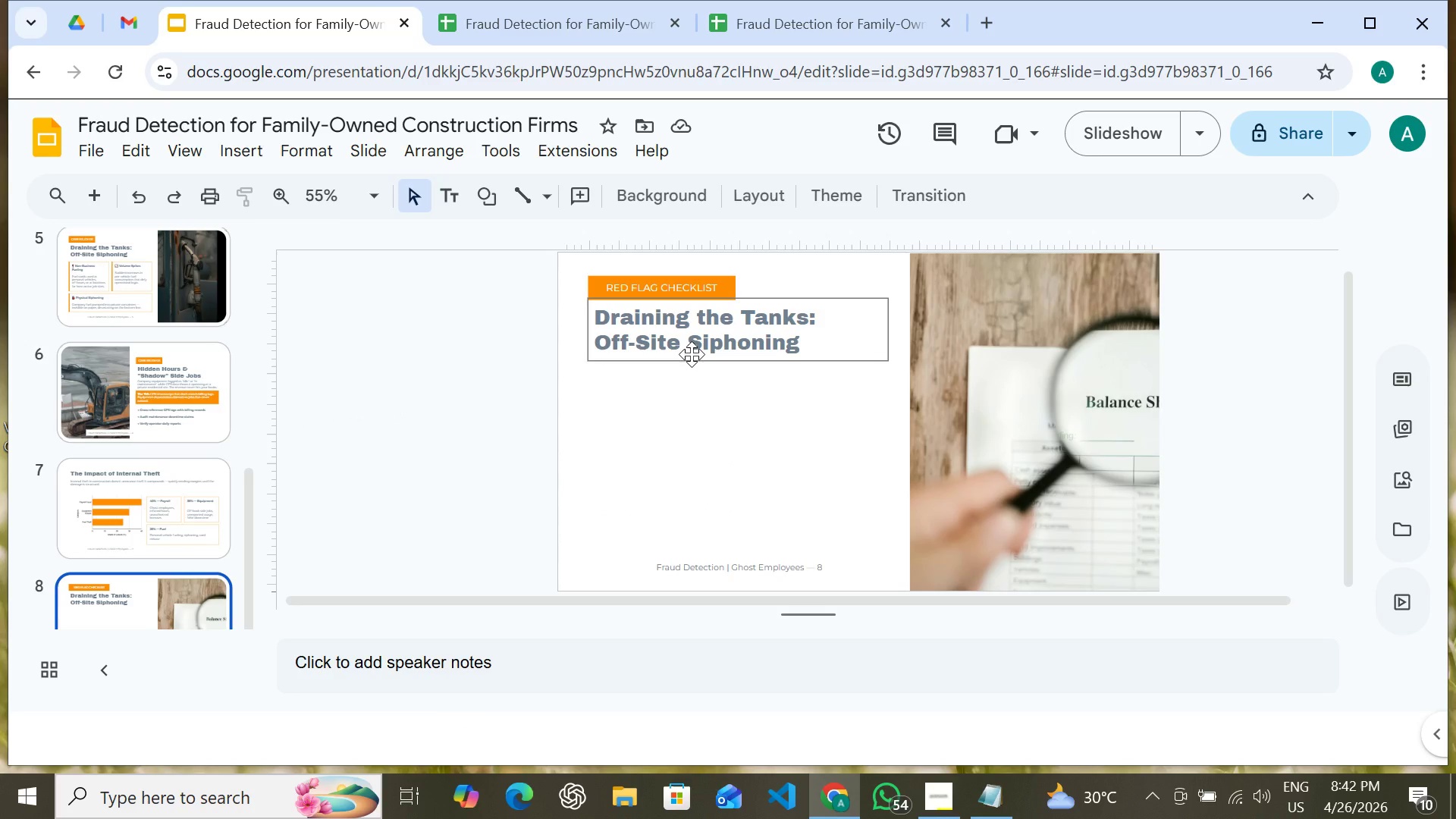 
left_click([980, 799])
 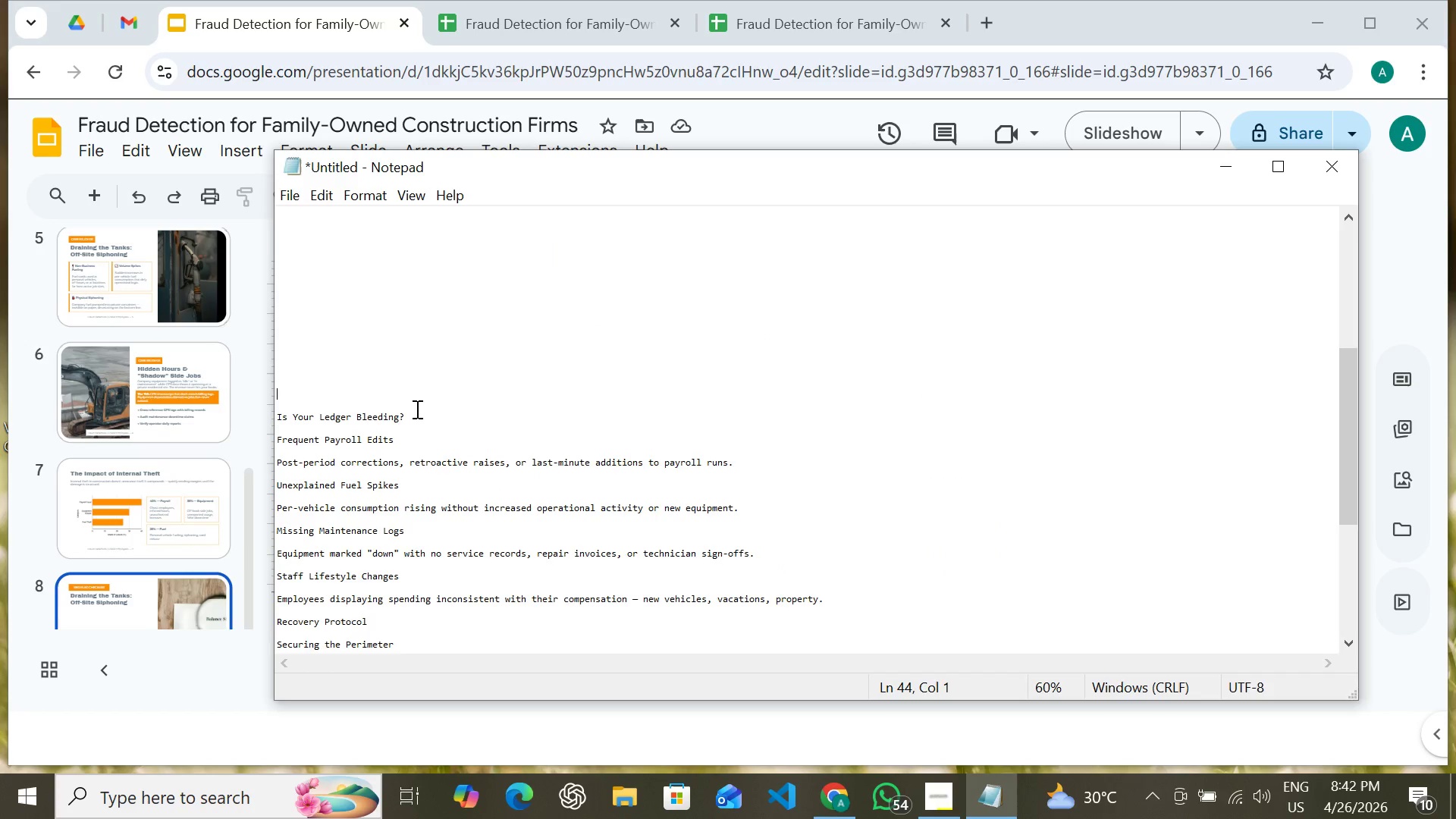 
left_click_drag(start_coordinate=[416, 411], to_coordinate=[269, 419])
 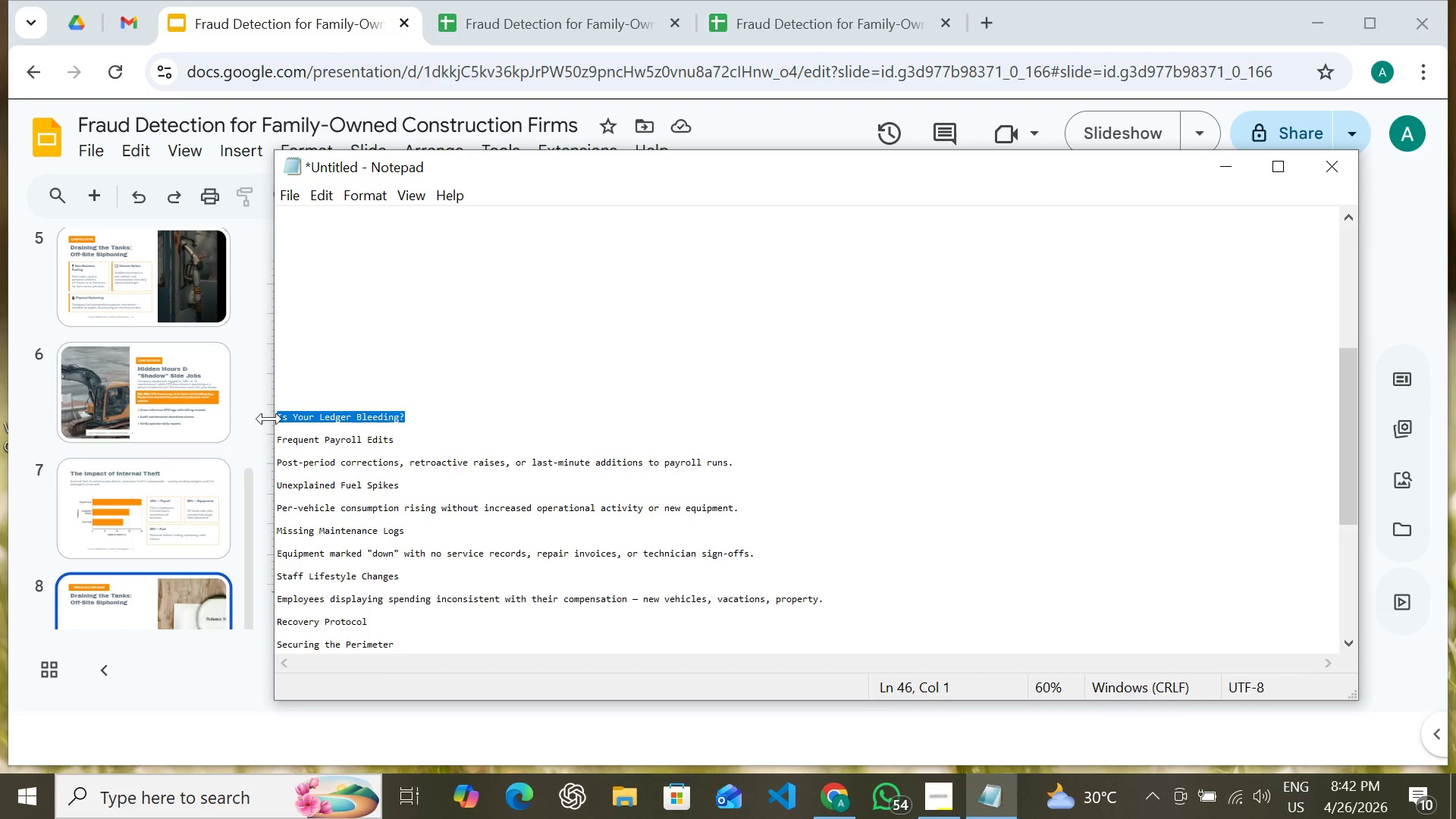 
key(Control+X)
 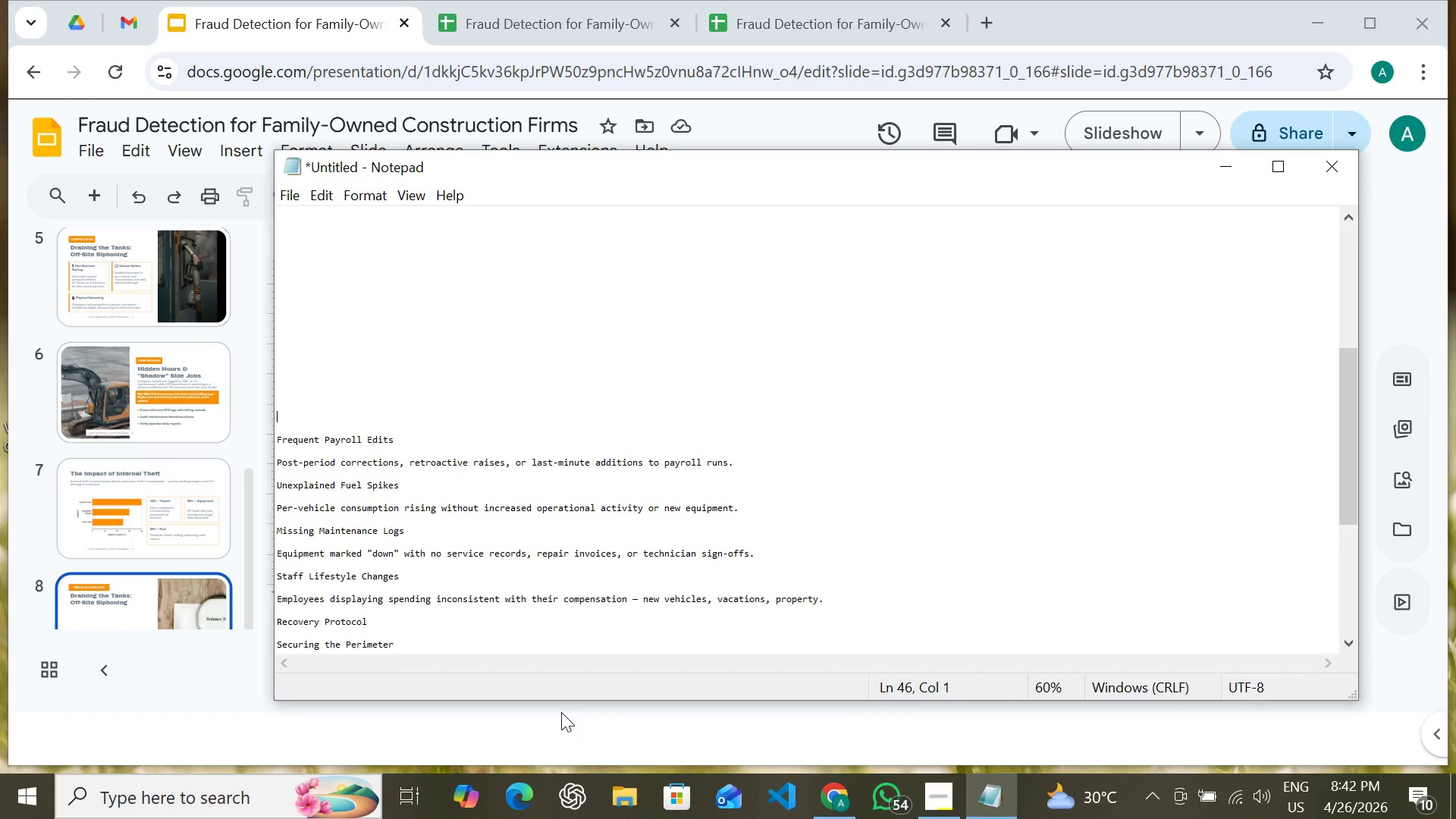 
left_click([561, 714])
 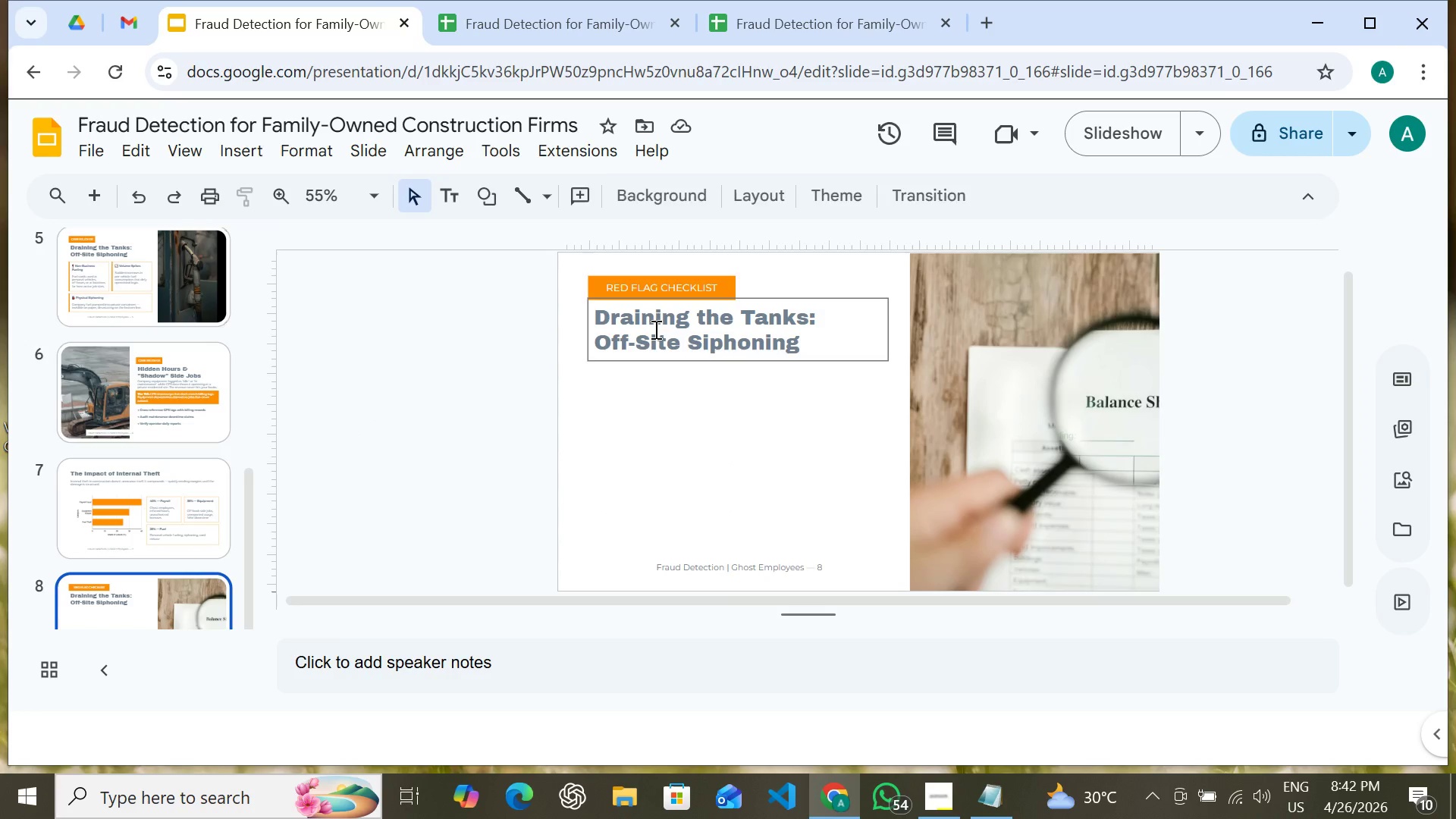 
double_click([654, 329])
 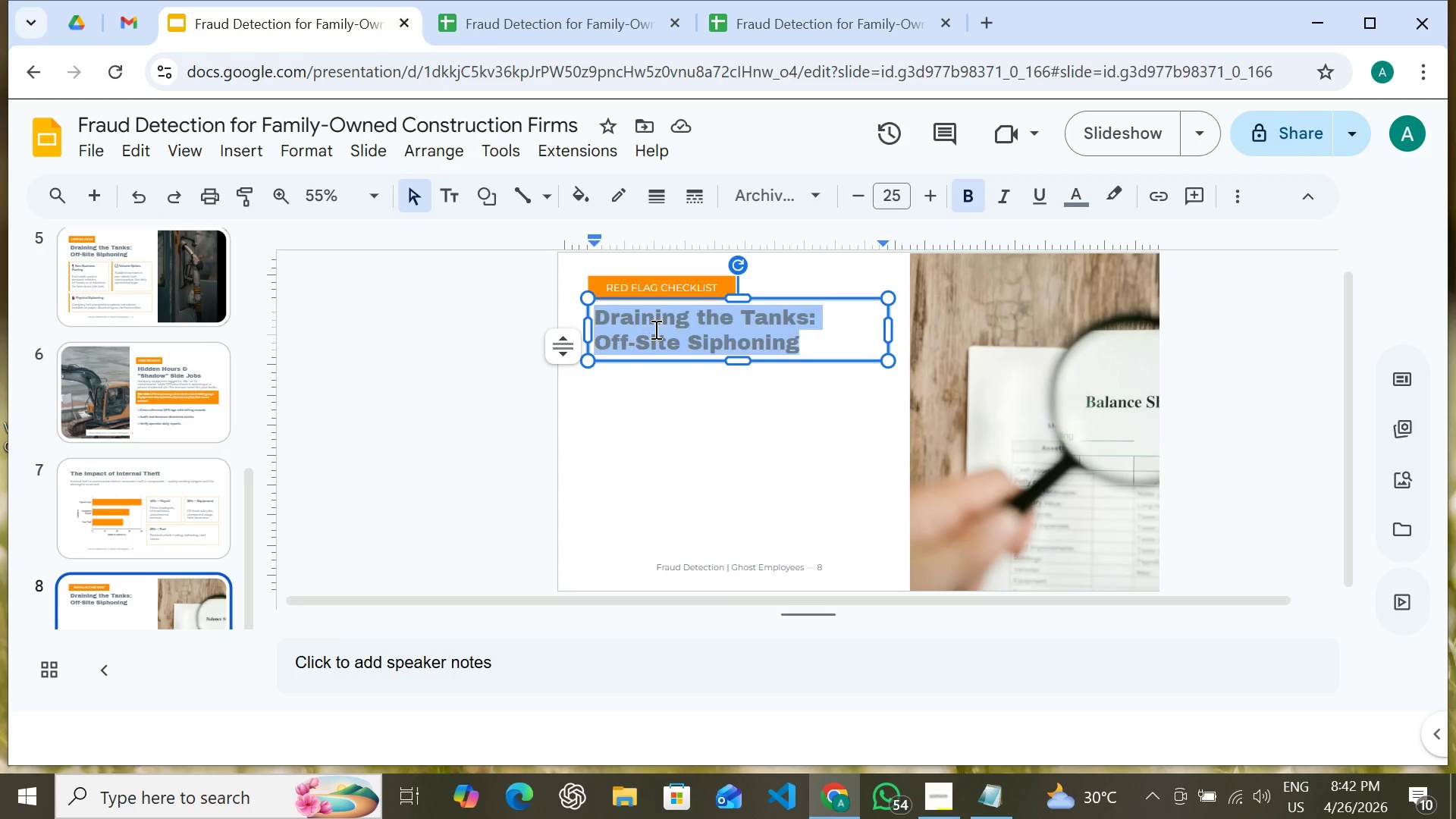 
triple_click([654, 329])
 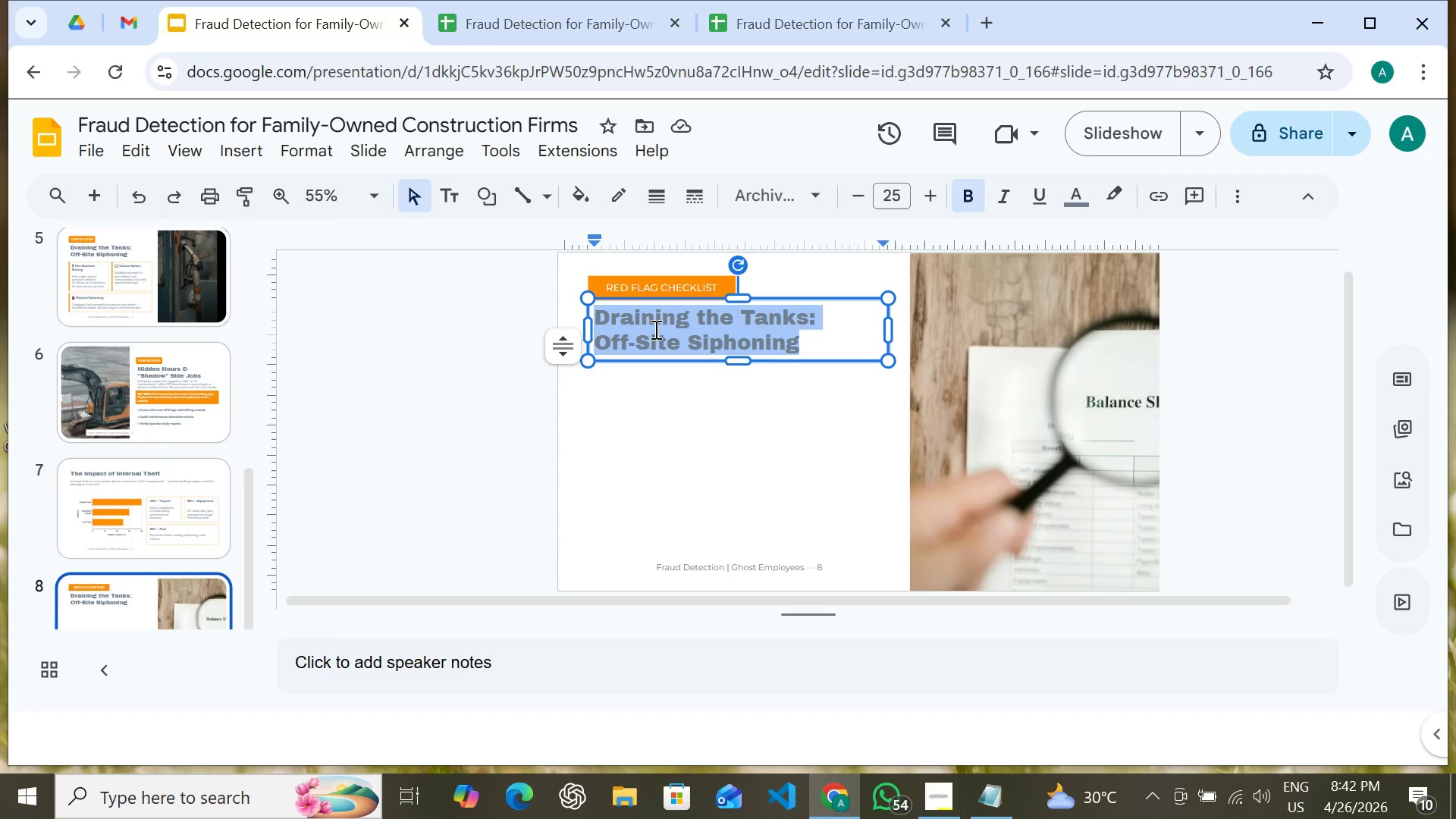 
key(Control+V)
 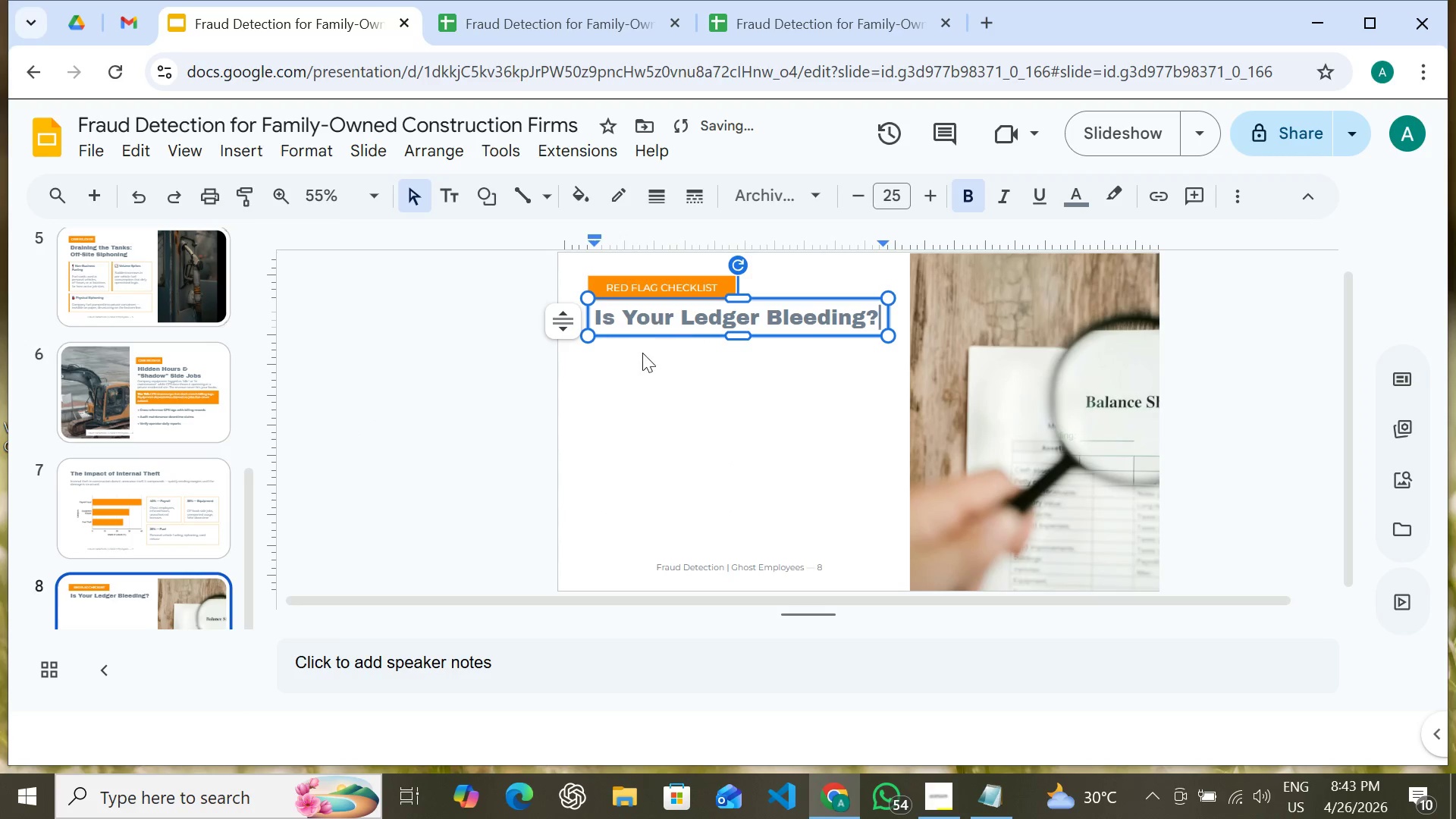 
left_click([642, 366])
 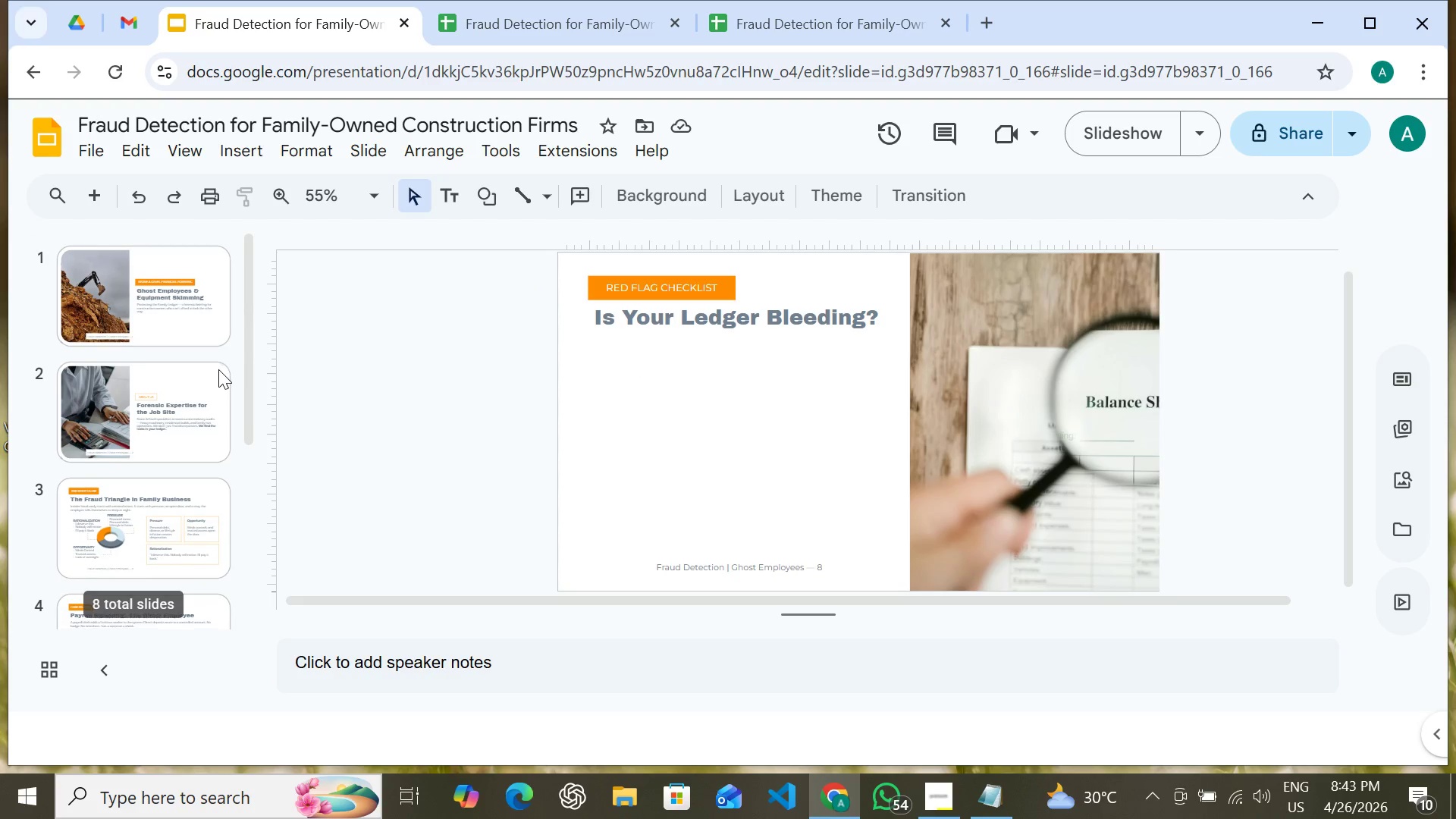 
wait(14.92)
 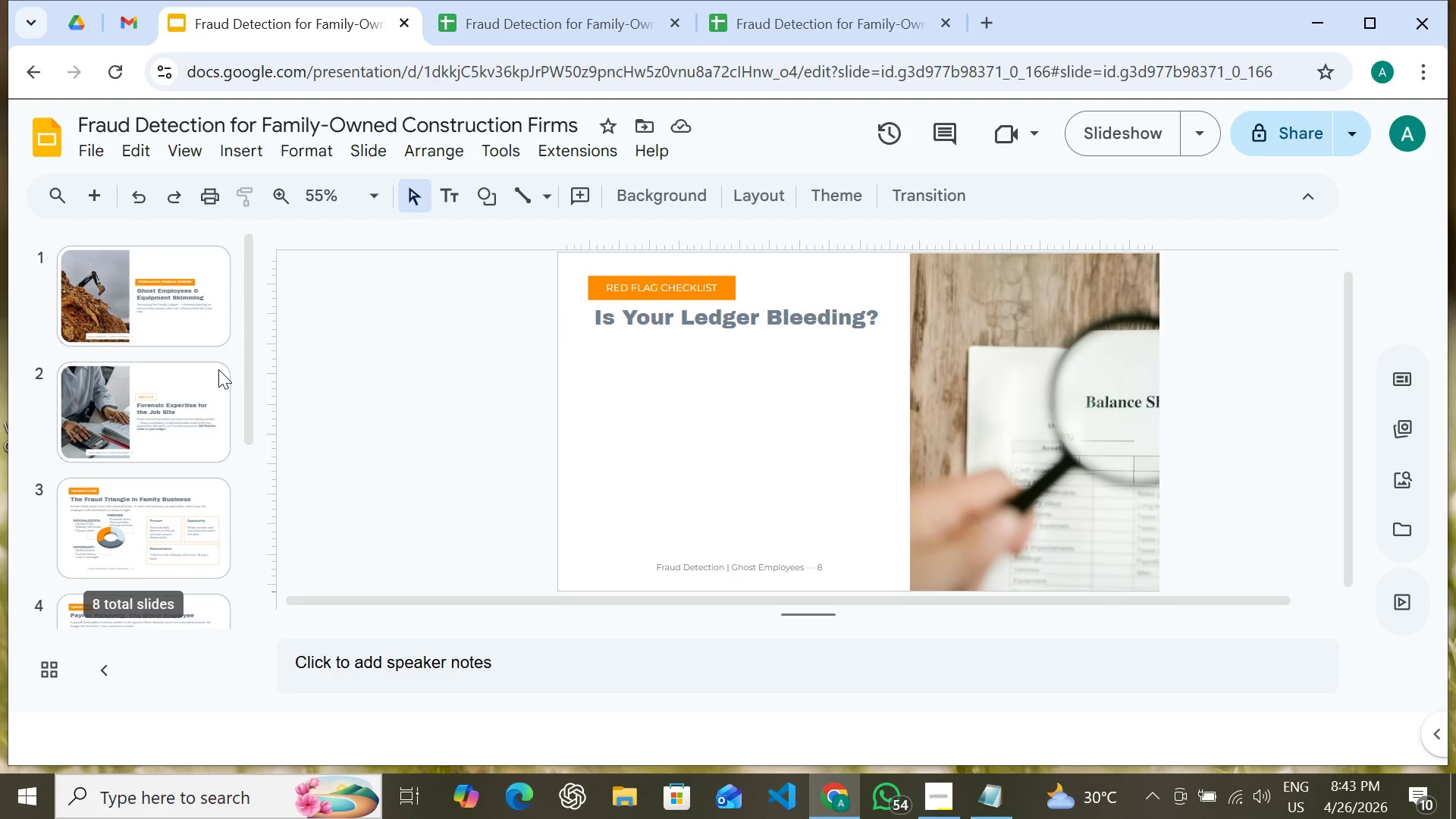 
left_click([170, 522])
 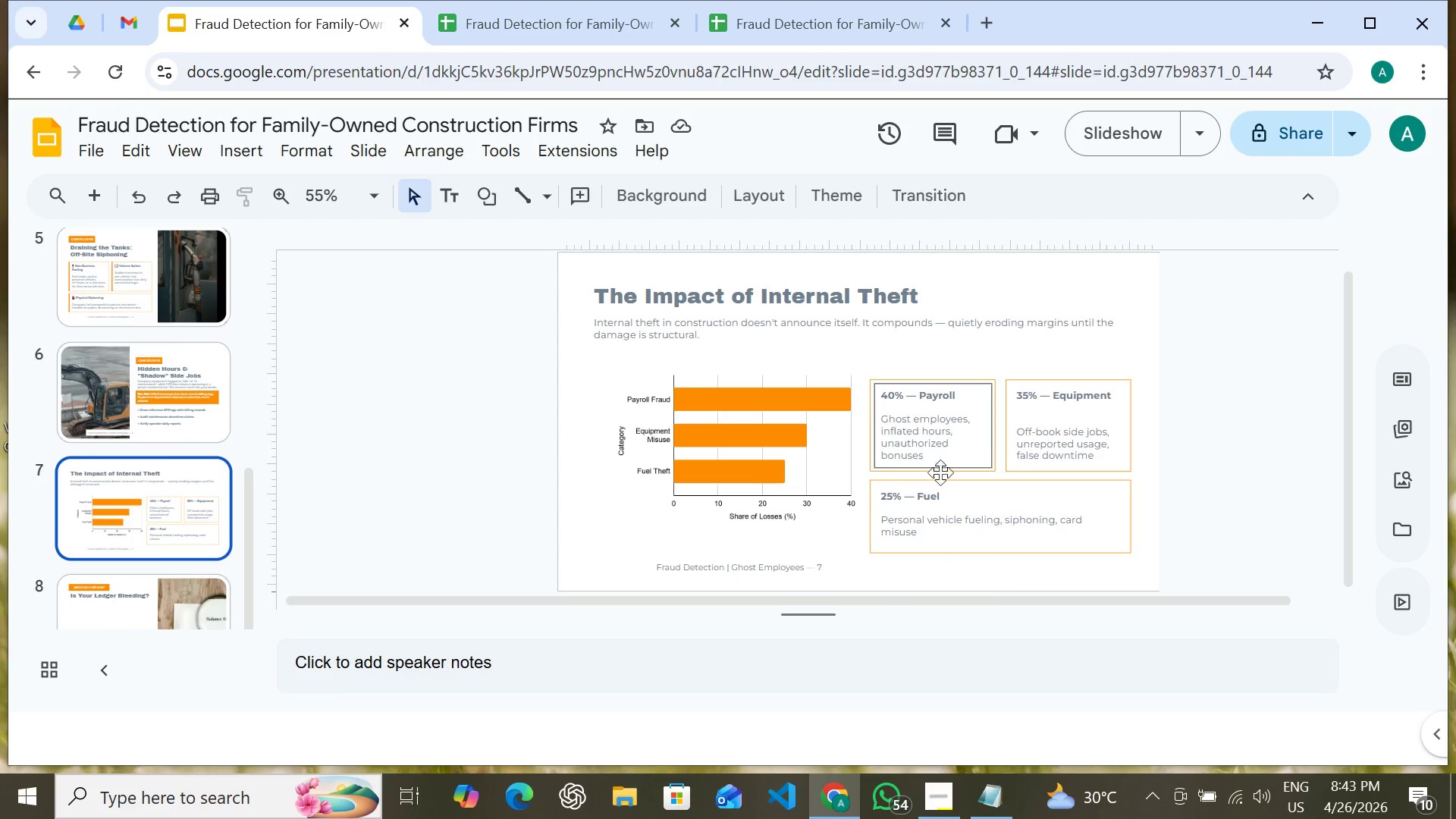 
hold_key(key=ShiftLeft, duration=1.53)
left_click([928, 400])
 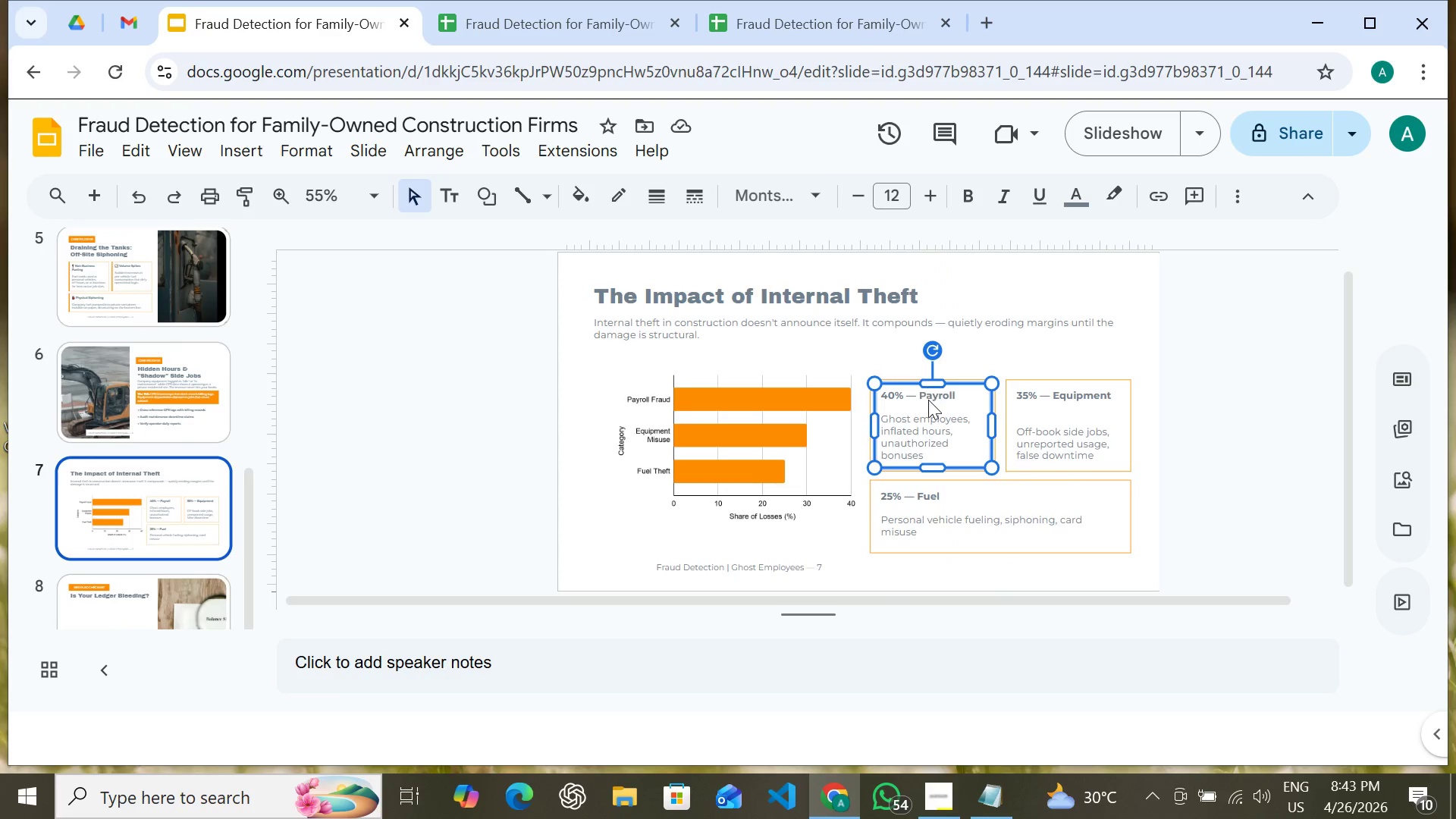 
double_click([928, 400])
 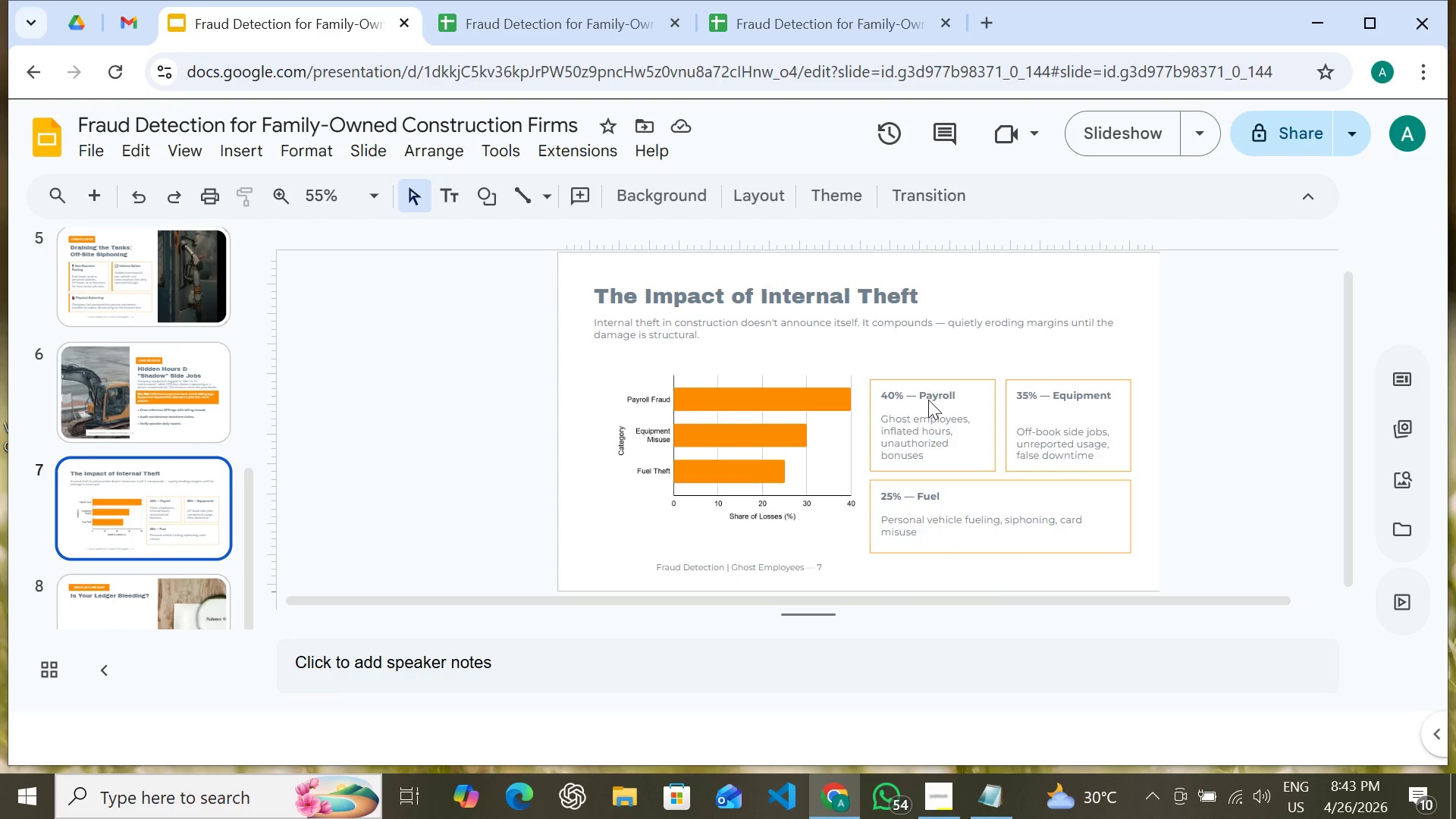 
key(Shift+ShiftLeft)
 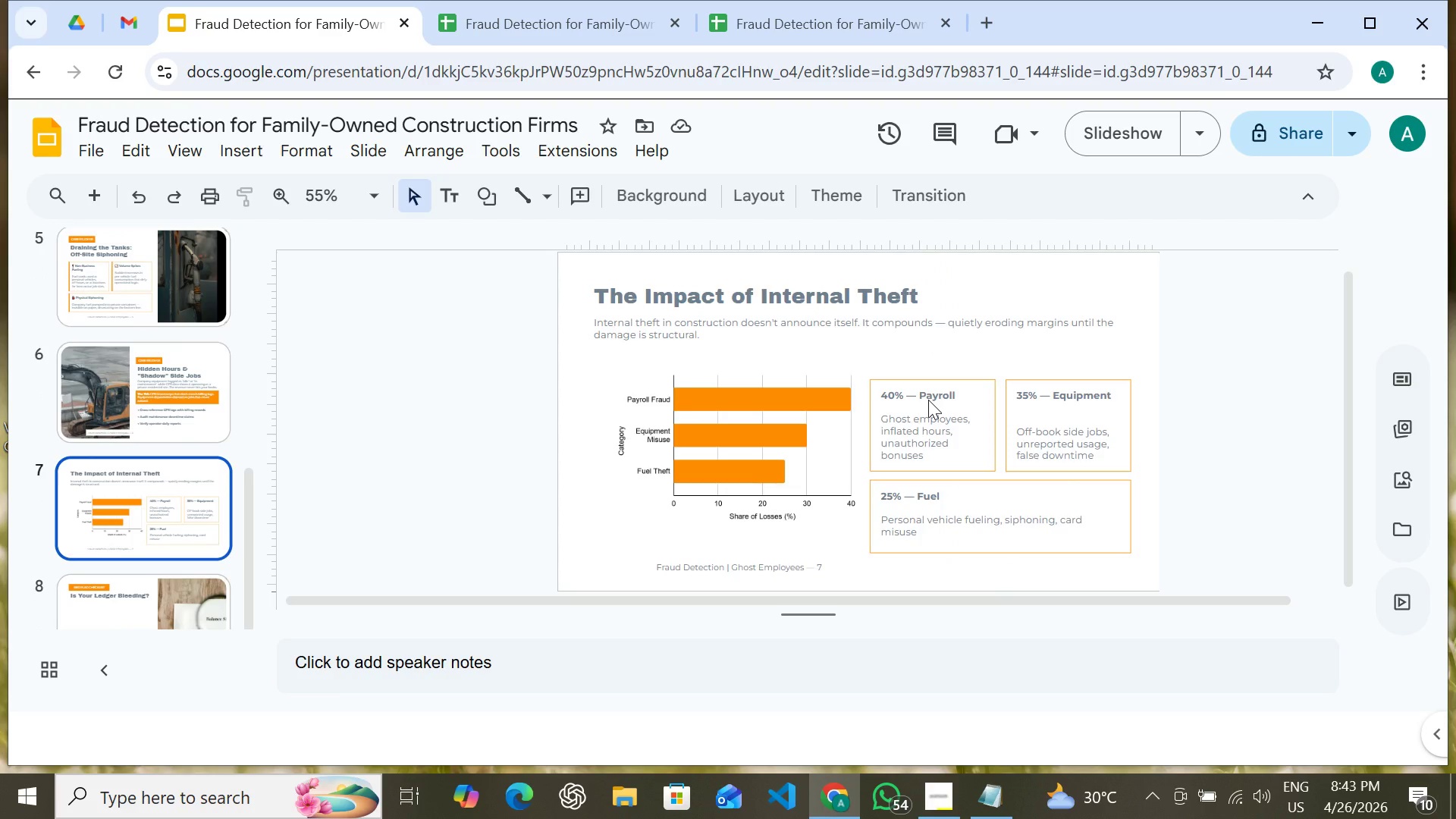 
key(Shift+ShiftLeft)
 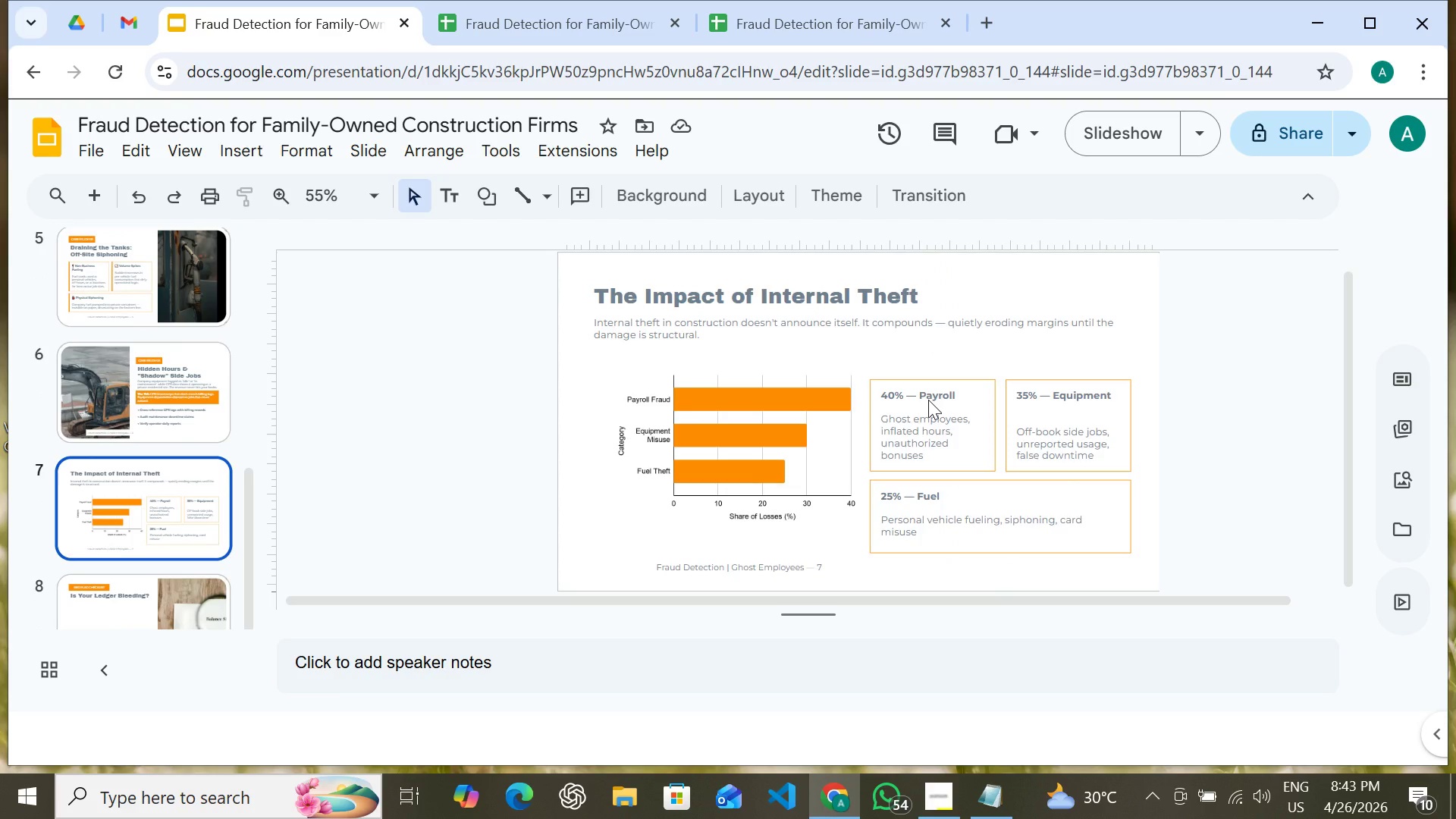 
key(Shift+ShiftLeft)
 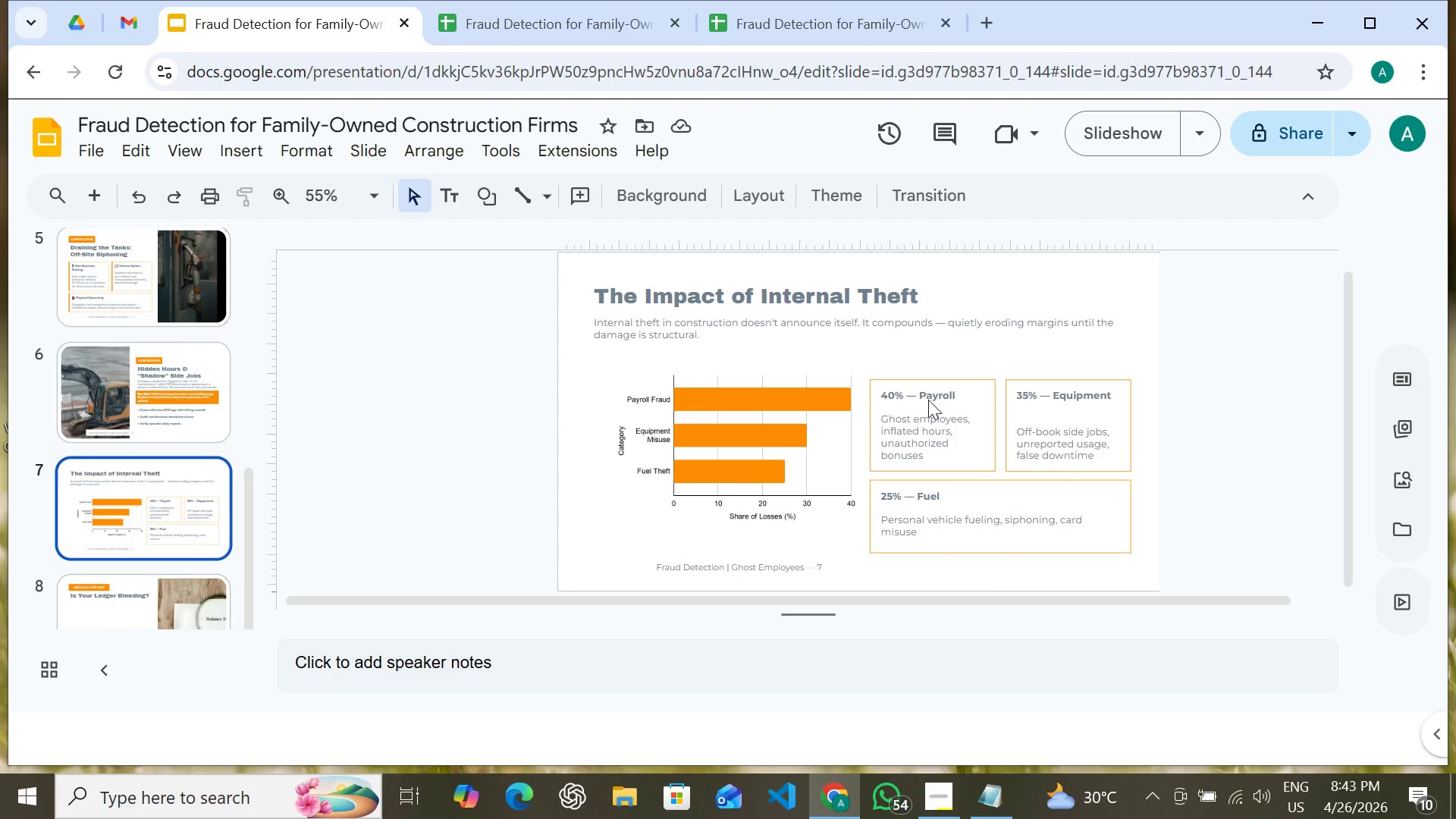 
key(Shift+ShiftLeft)
 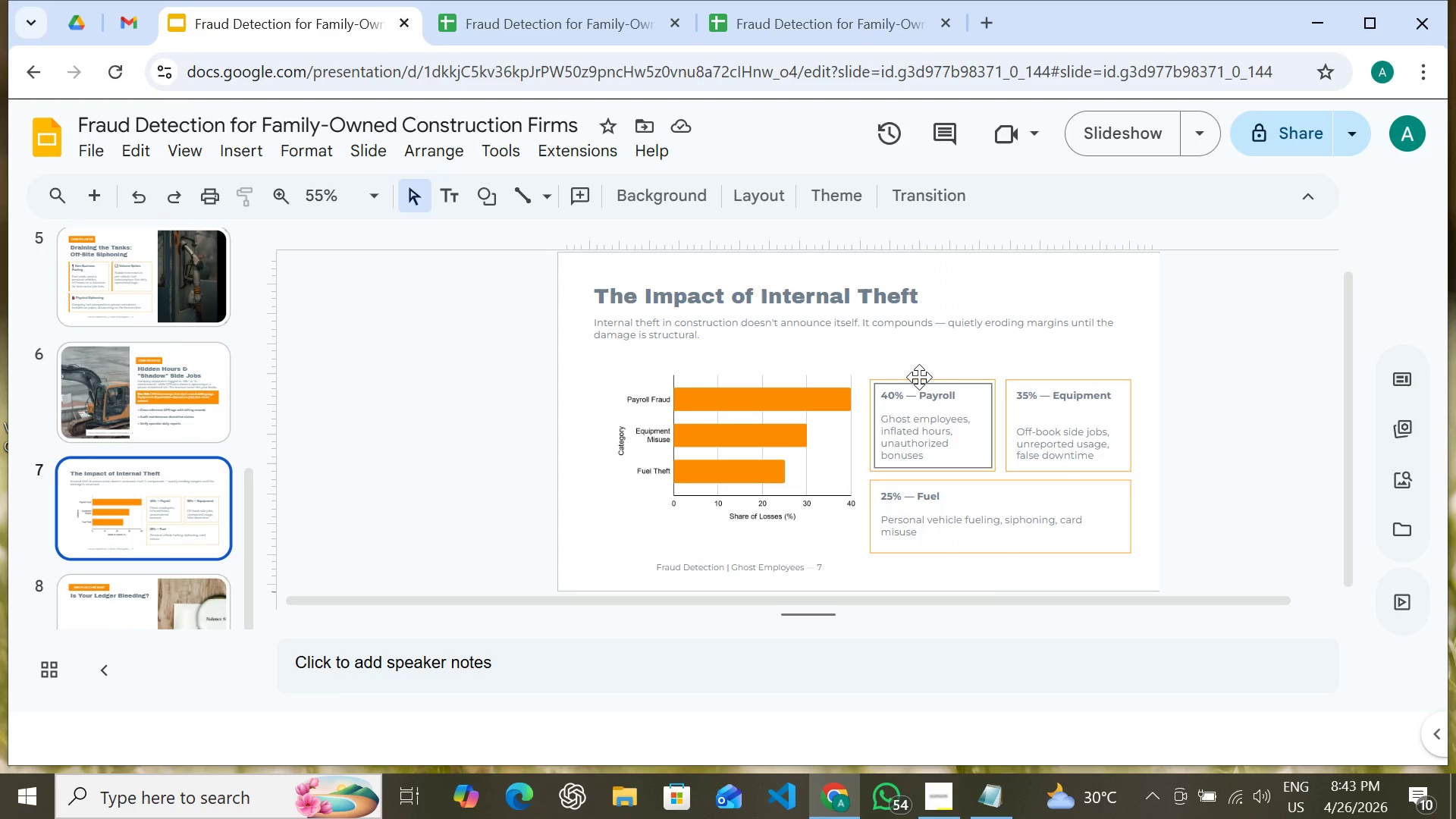 
left_click([919, 375])
 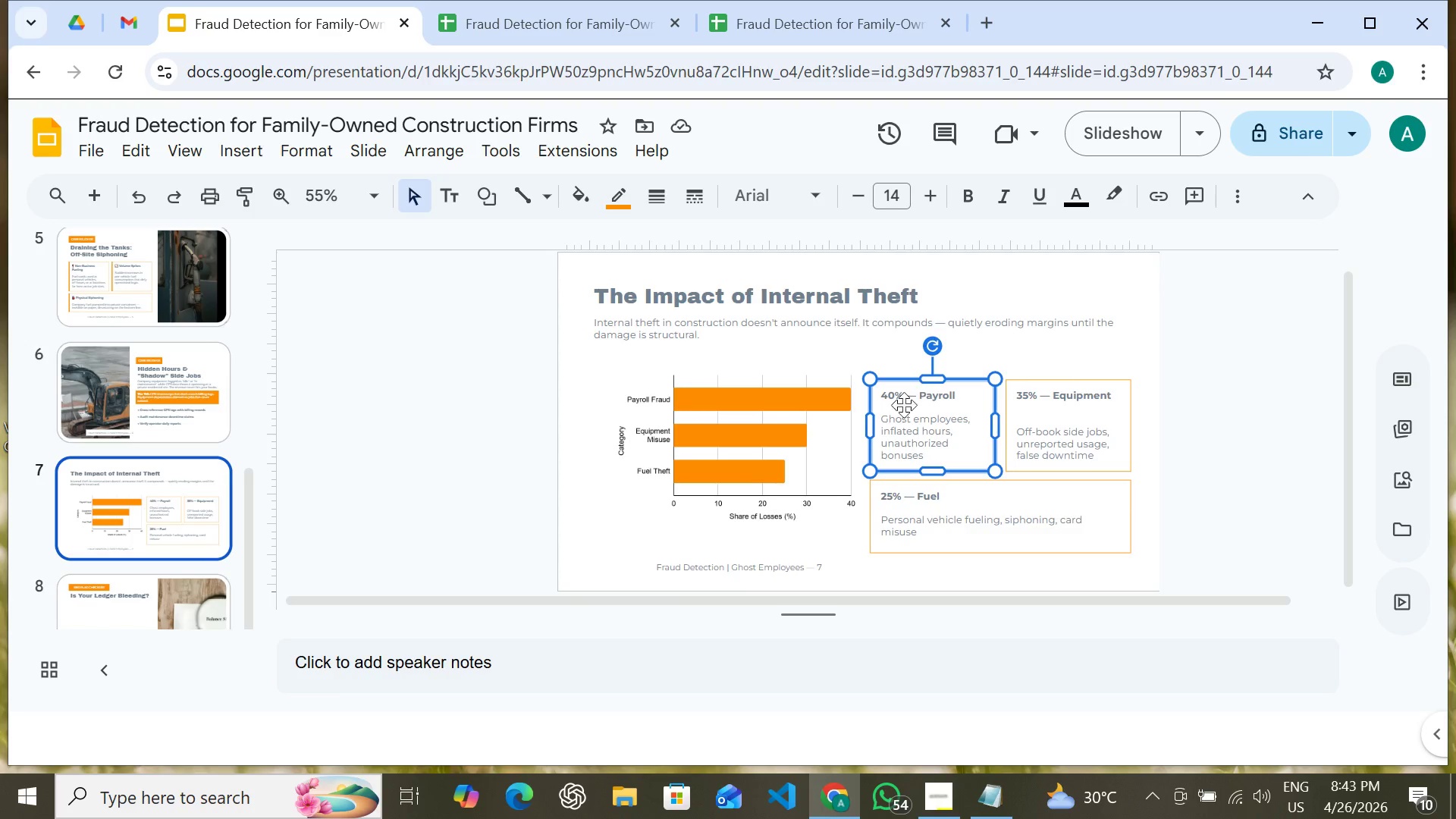 
hold_key(key=ShiftLeft, duration=1.53)
left_click([900, 420])
 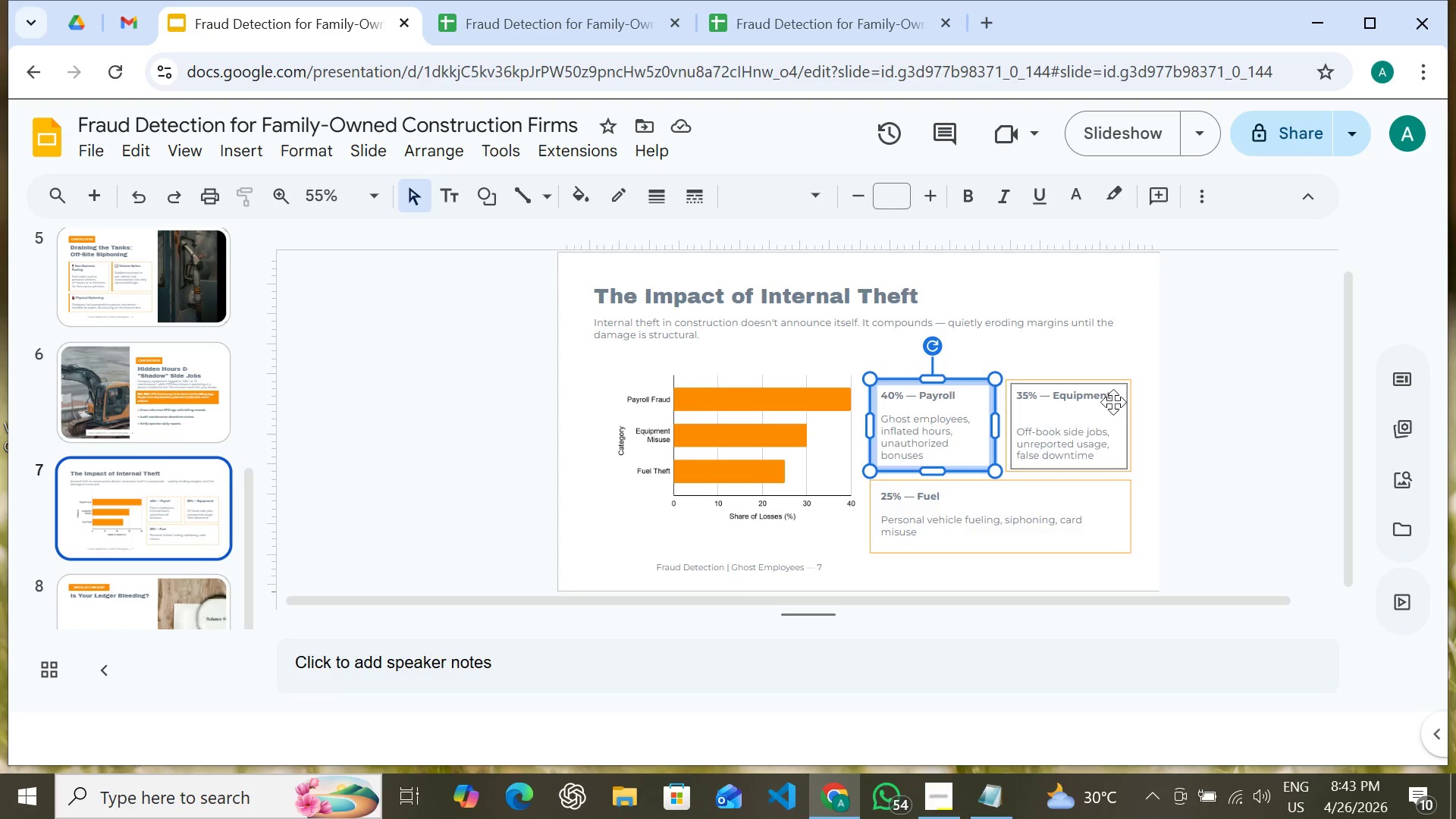 
hold_key(key=ShiftLeft, duration=1.5)
 